 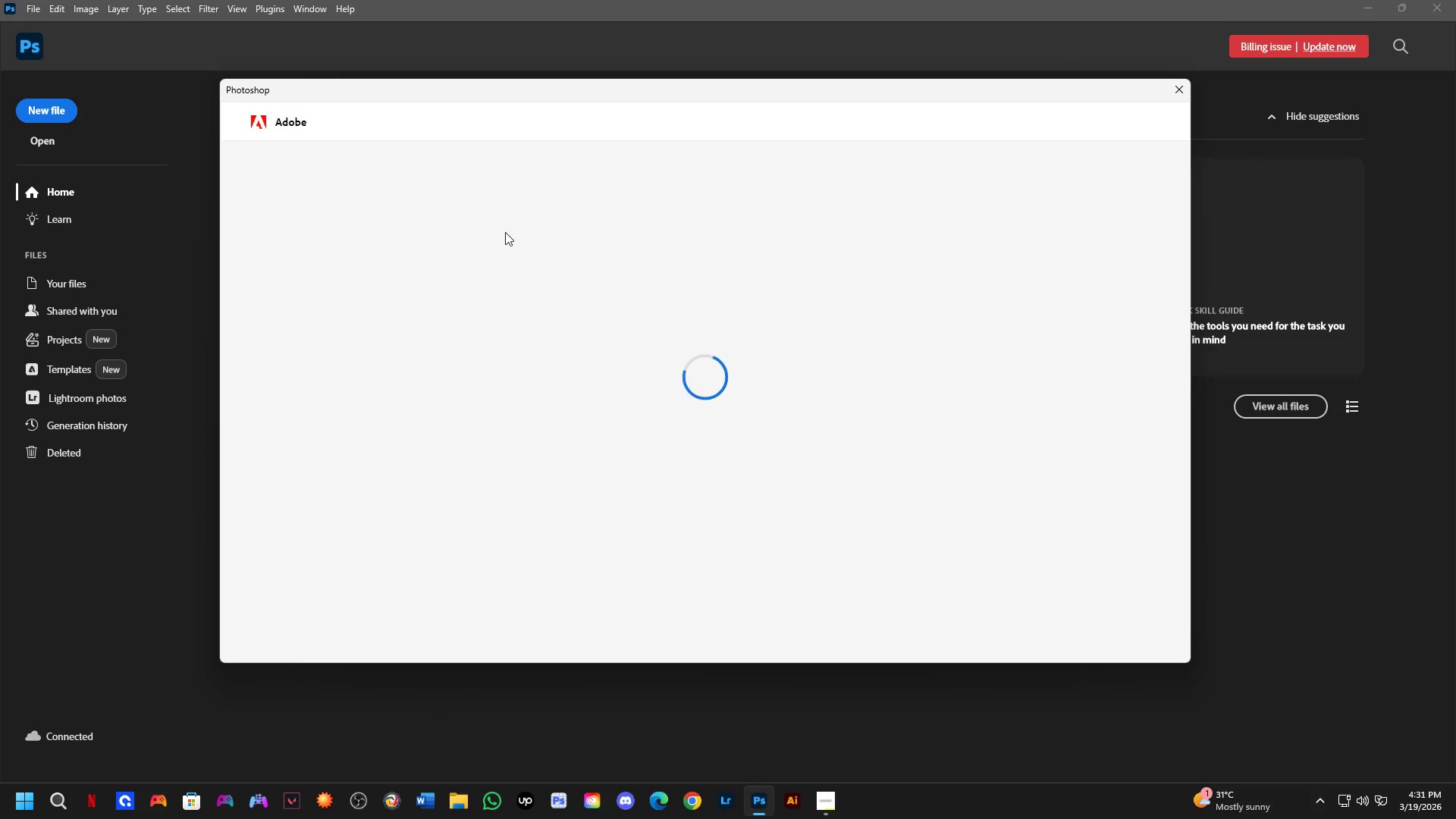 
left_click([1178, 93])
 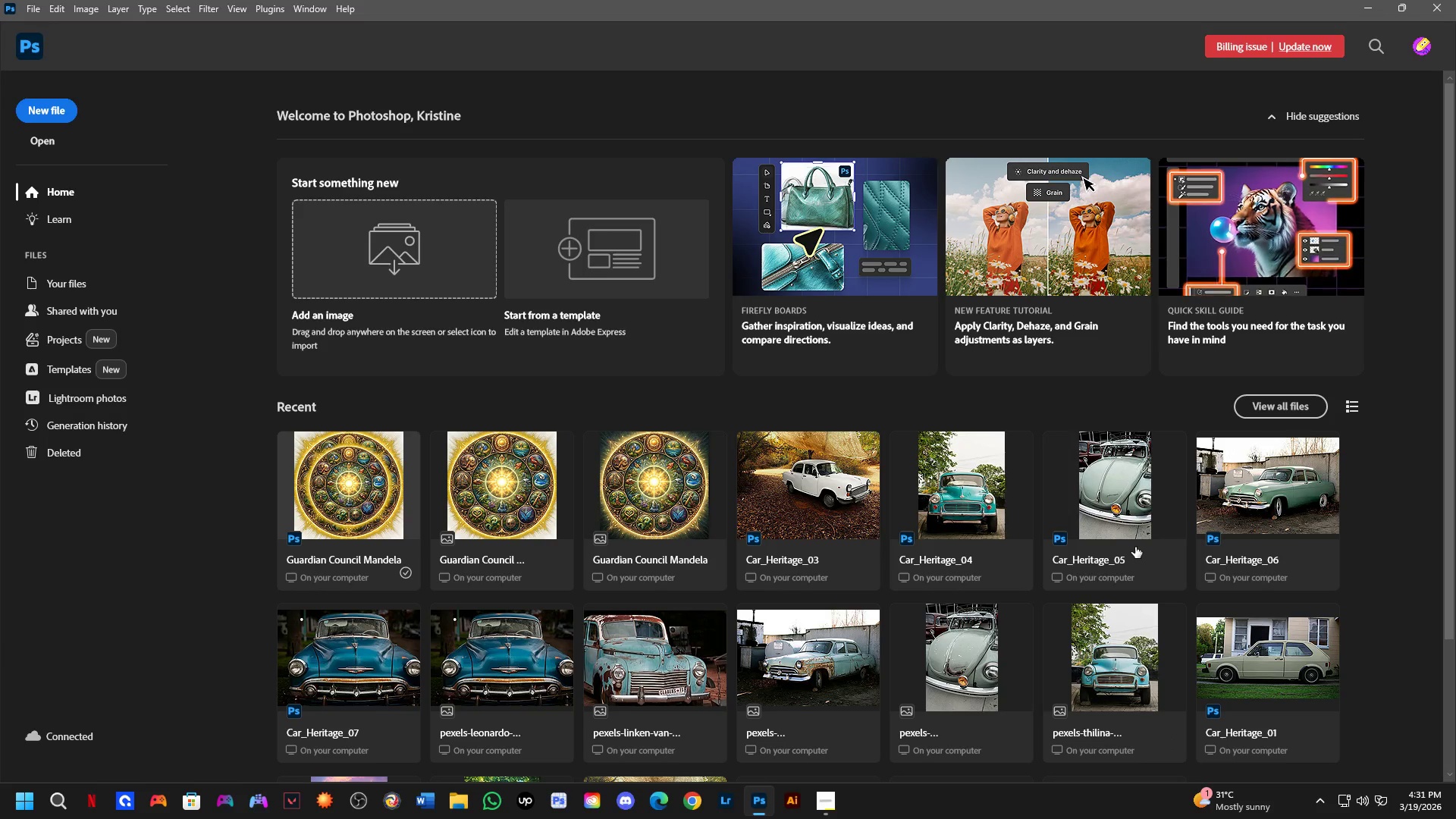 
wait(7.22)
 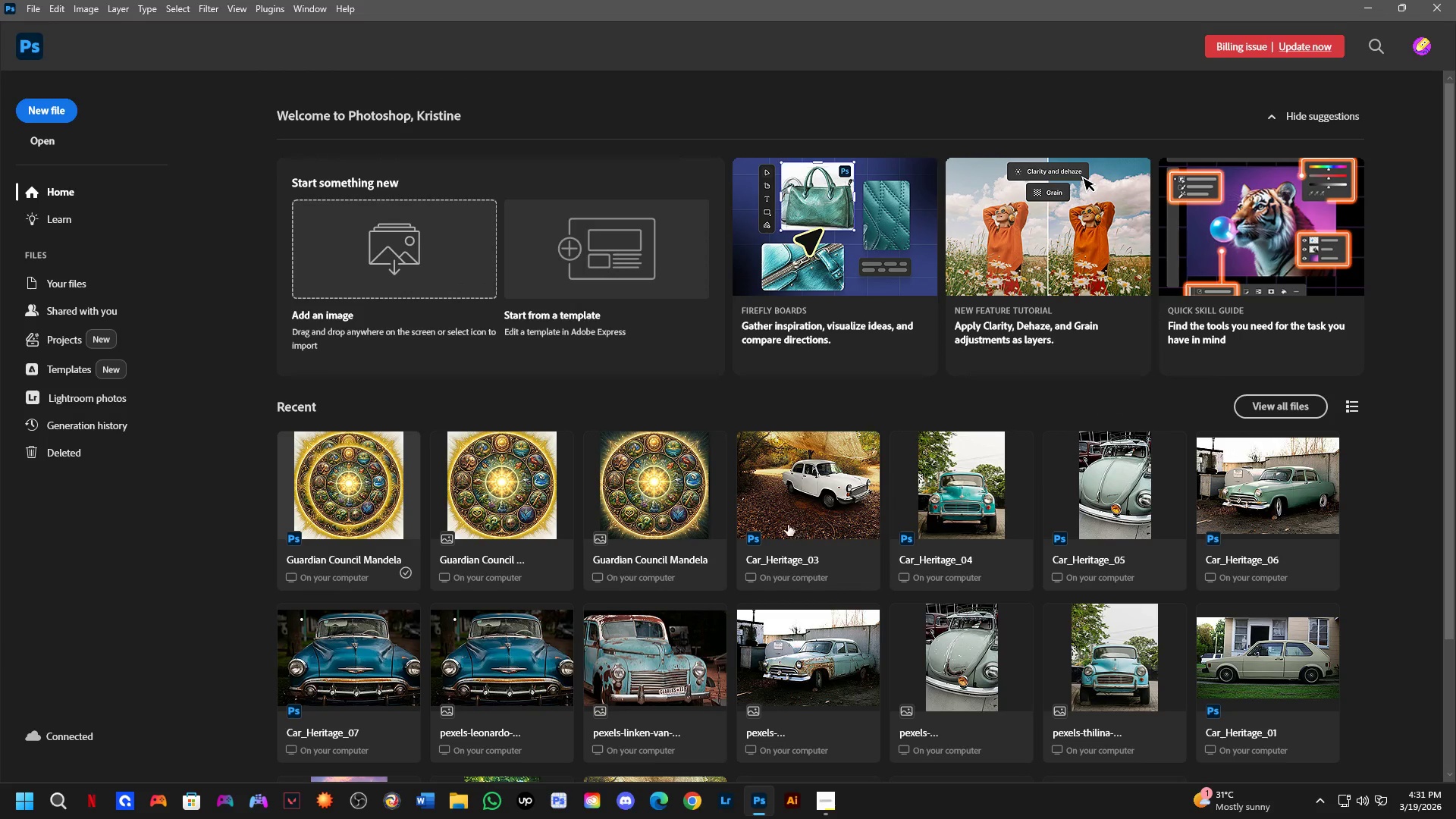 
scroll: coordinate [817, 607], scroll_direction: down, amount: 1.0
 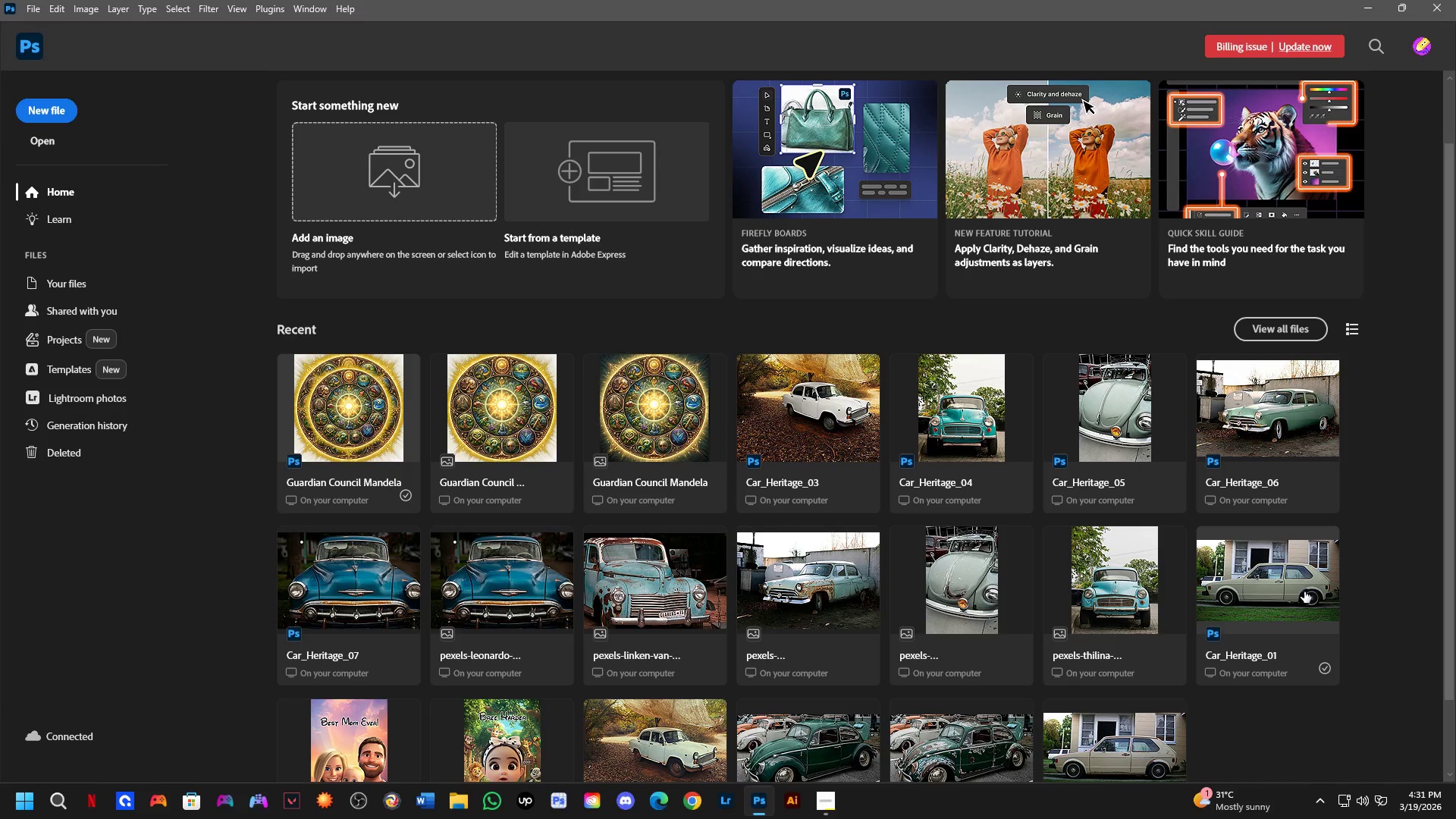 
wait(5.14)
 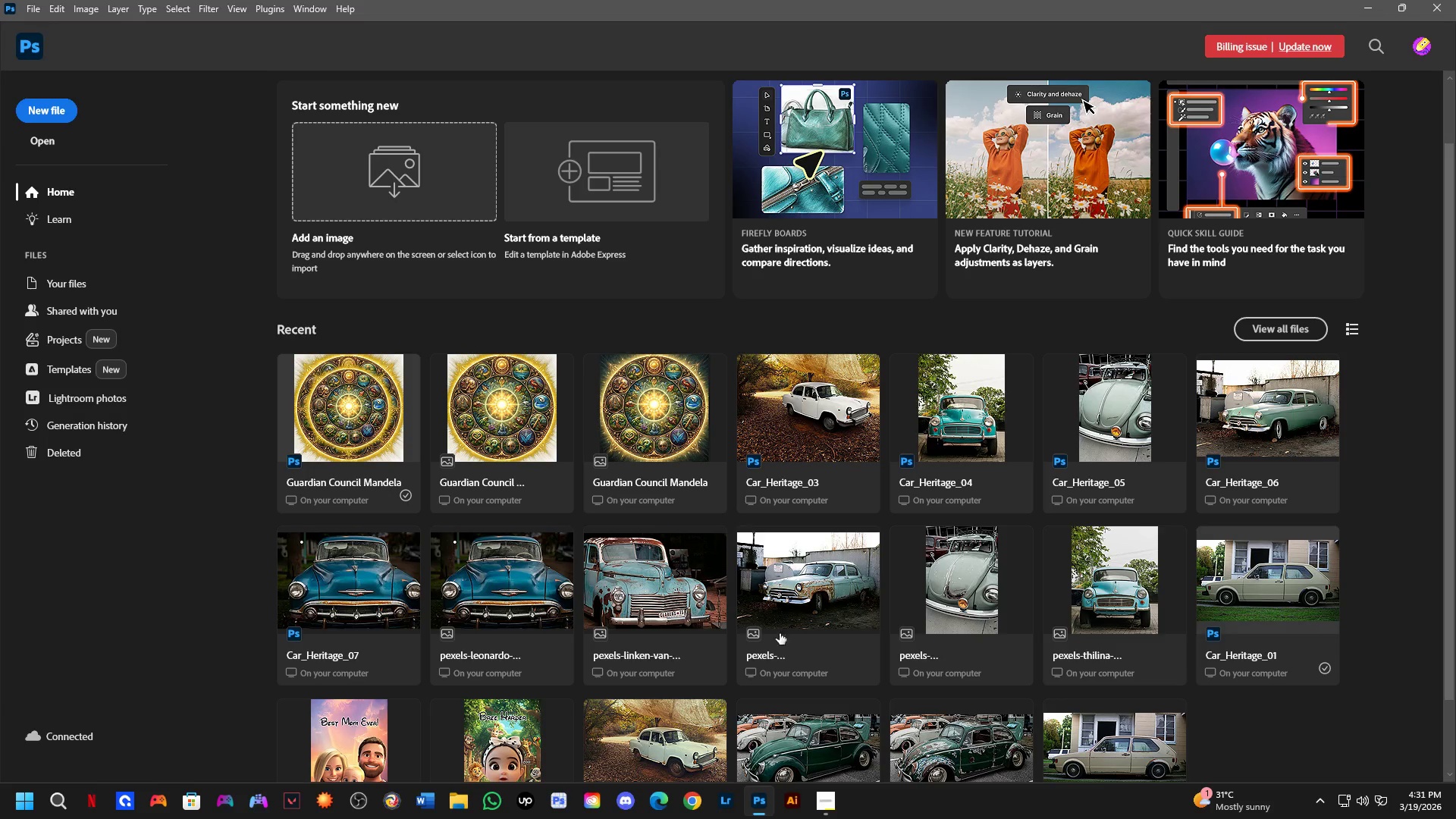 
scroll: coordinate [1220, 578], scroll_direction: down, amount: 1.0
 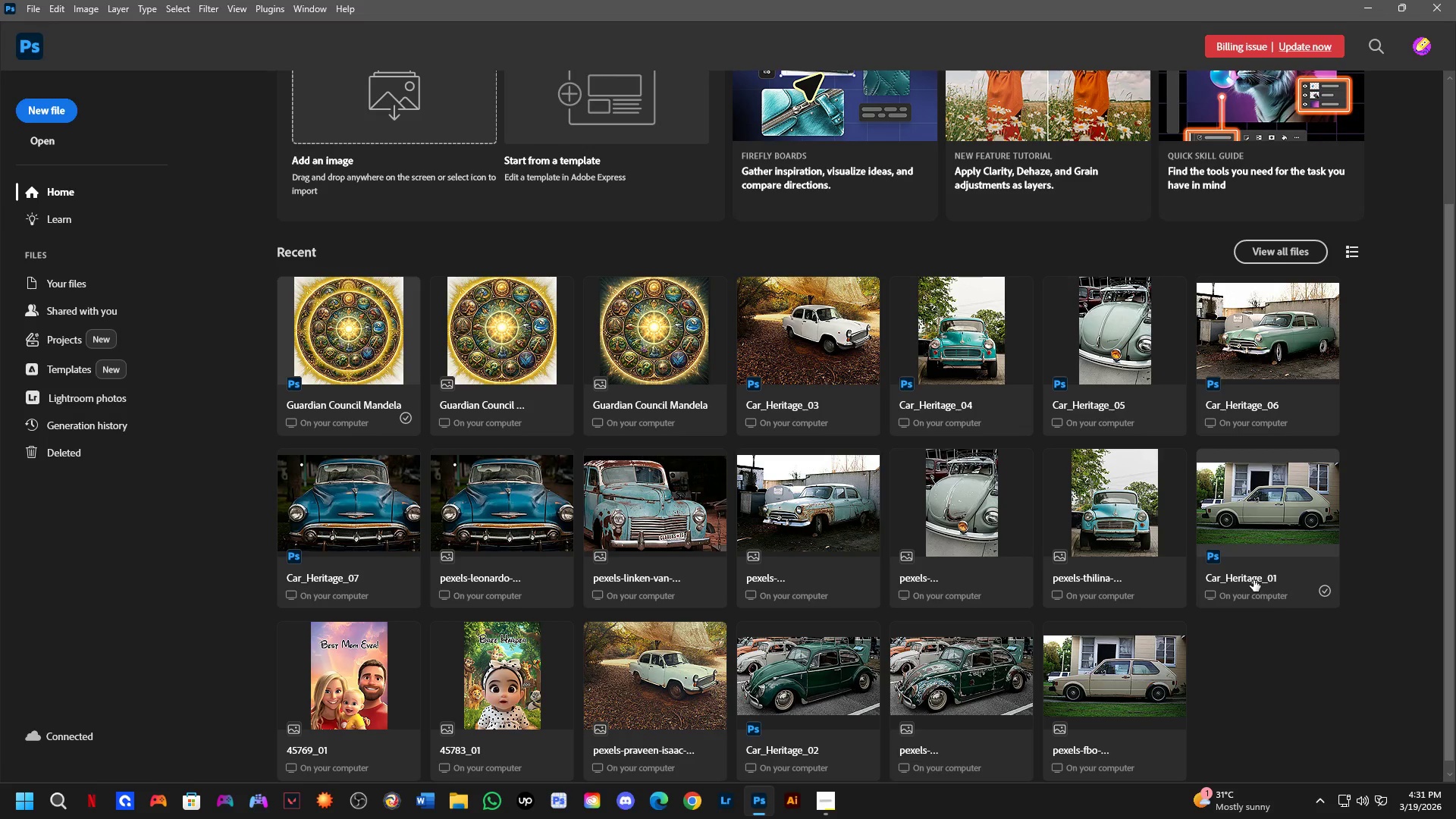 
scroll: coordinate [1254, 580], scroll_direction: up, amount: 1.0
 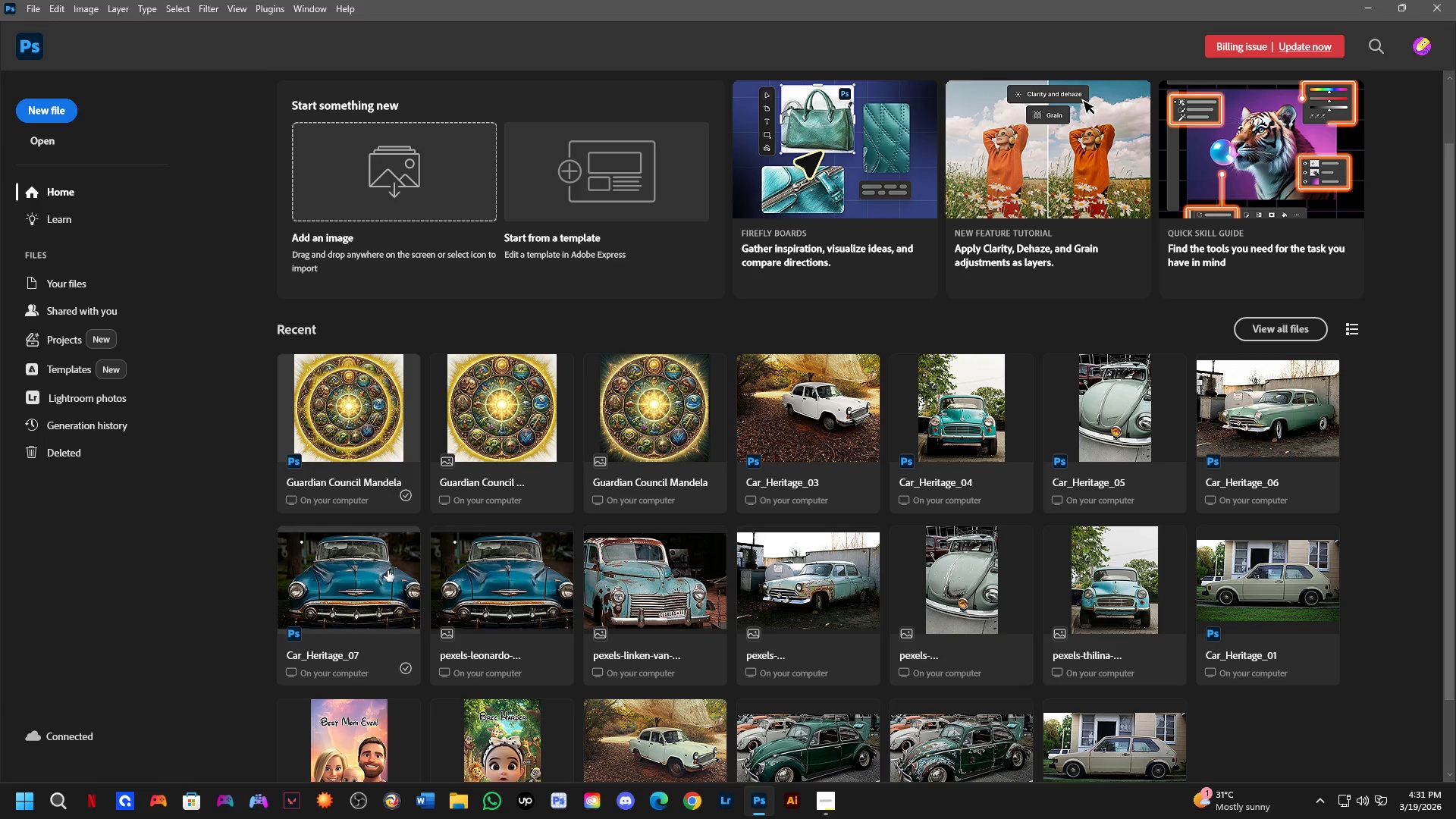 
wait(18.09)
 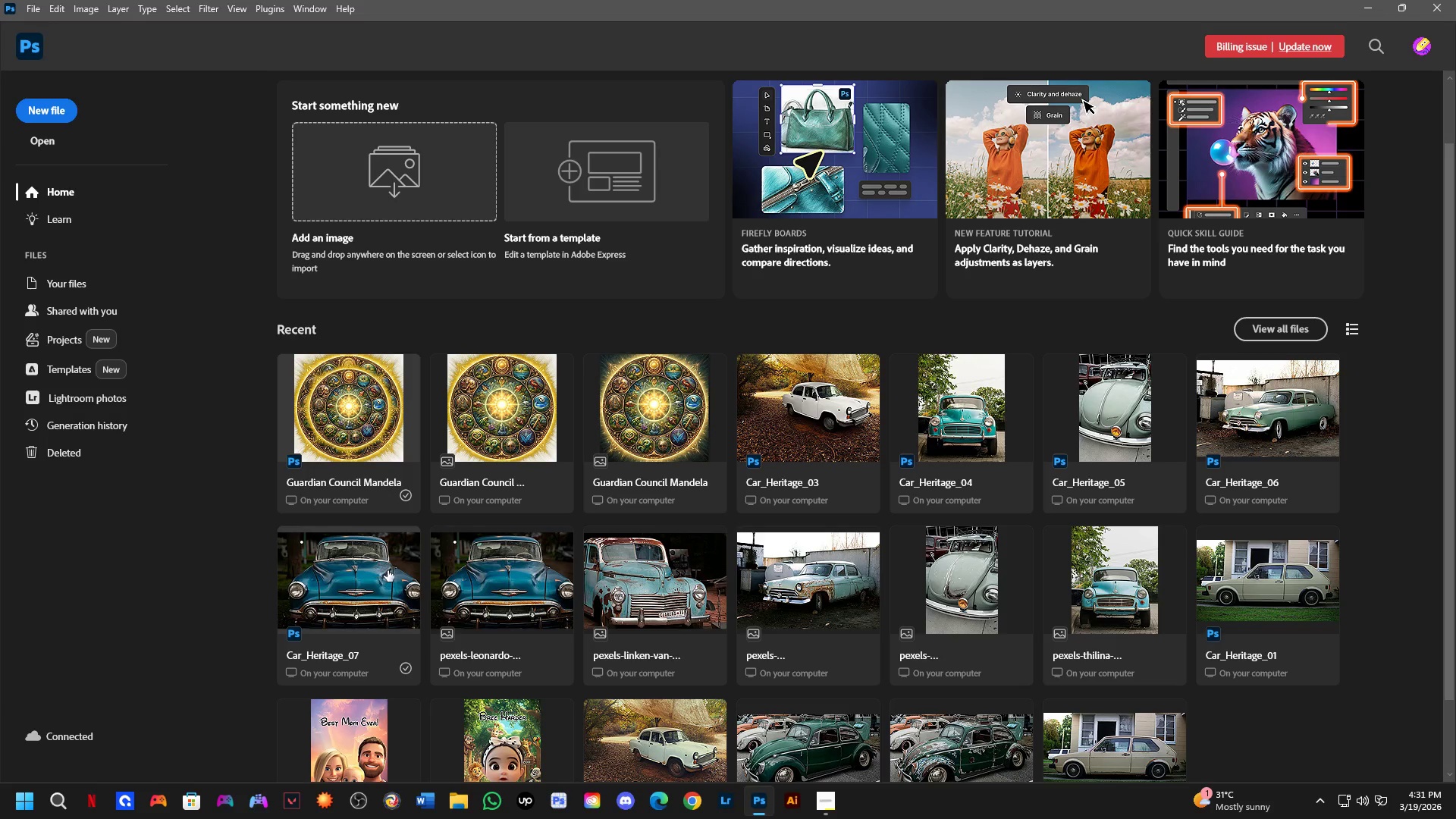 
mouse_move([822, 435])
 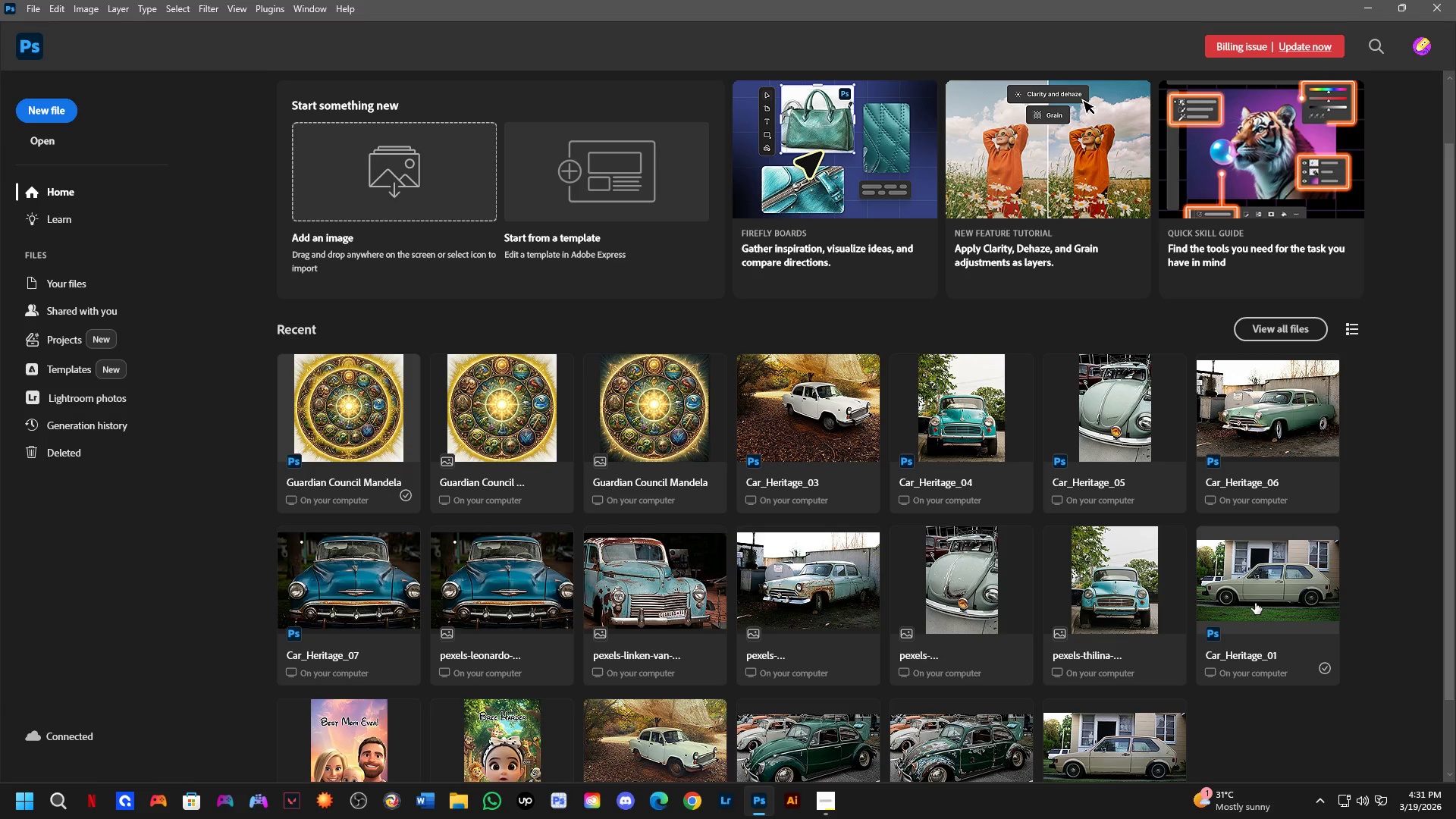 
left_click([1255, 603])
 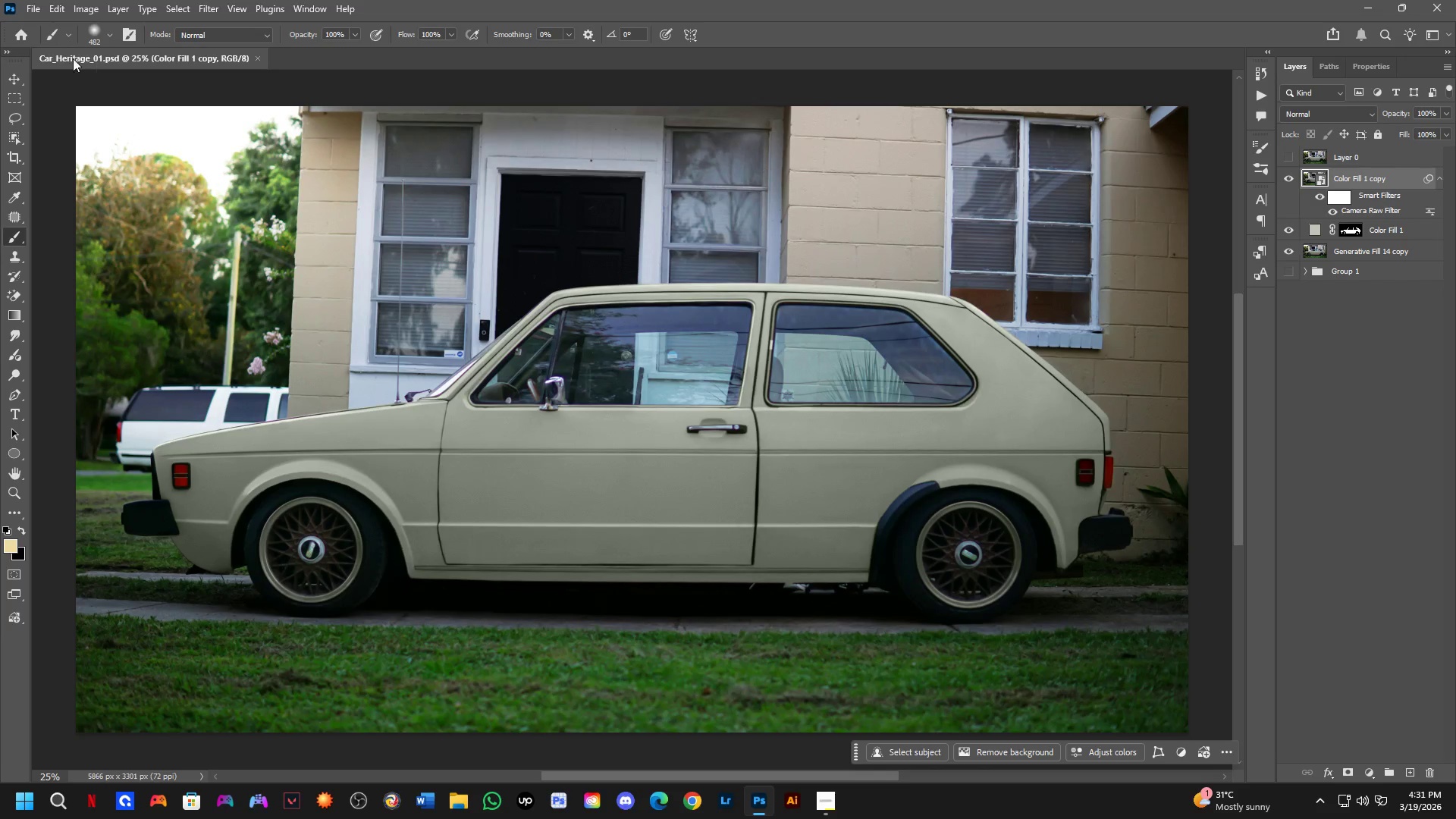 
left_click([9, 28])
 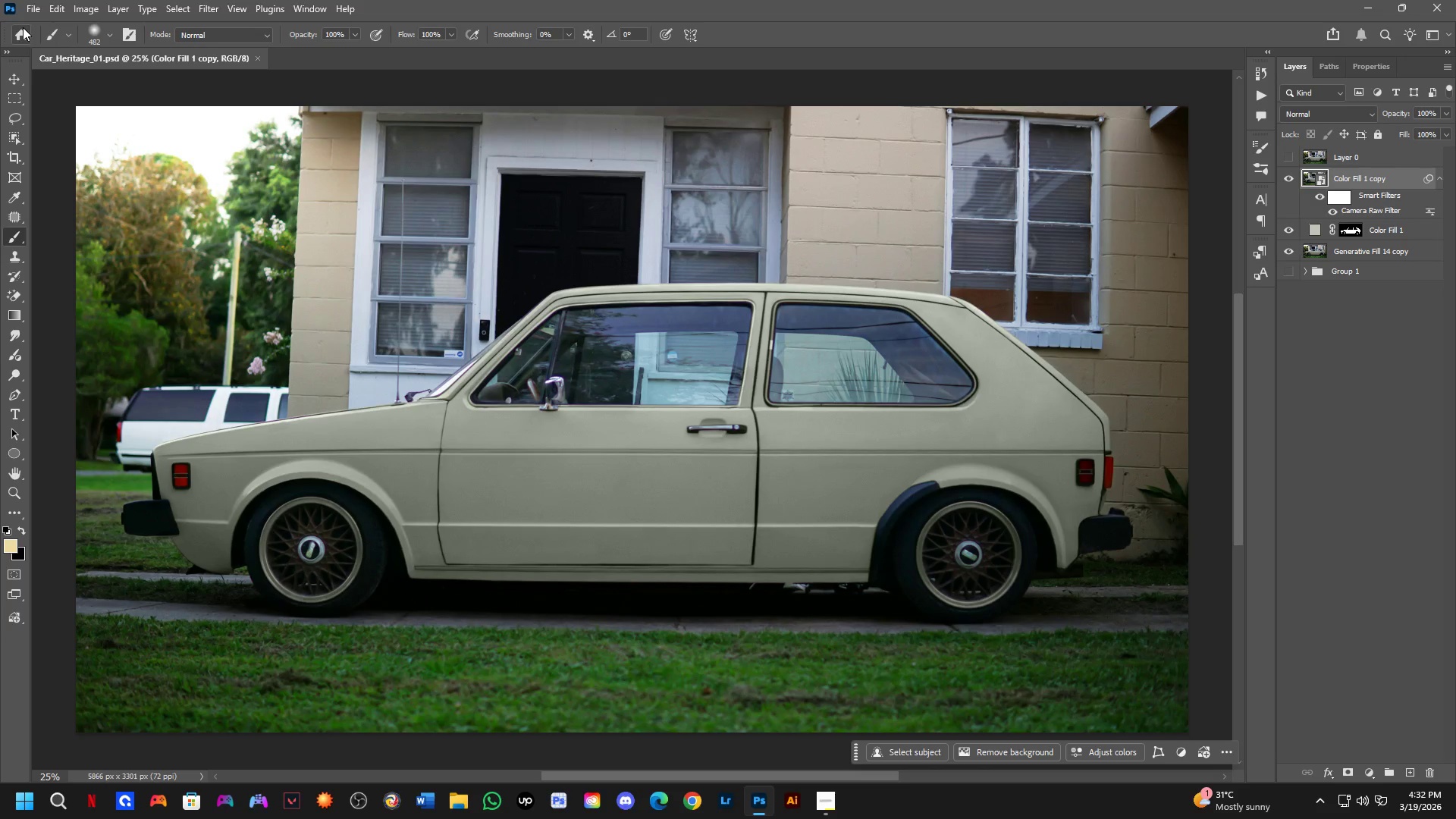 
left_click([23, 27])
 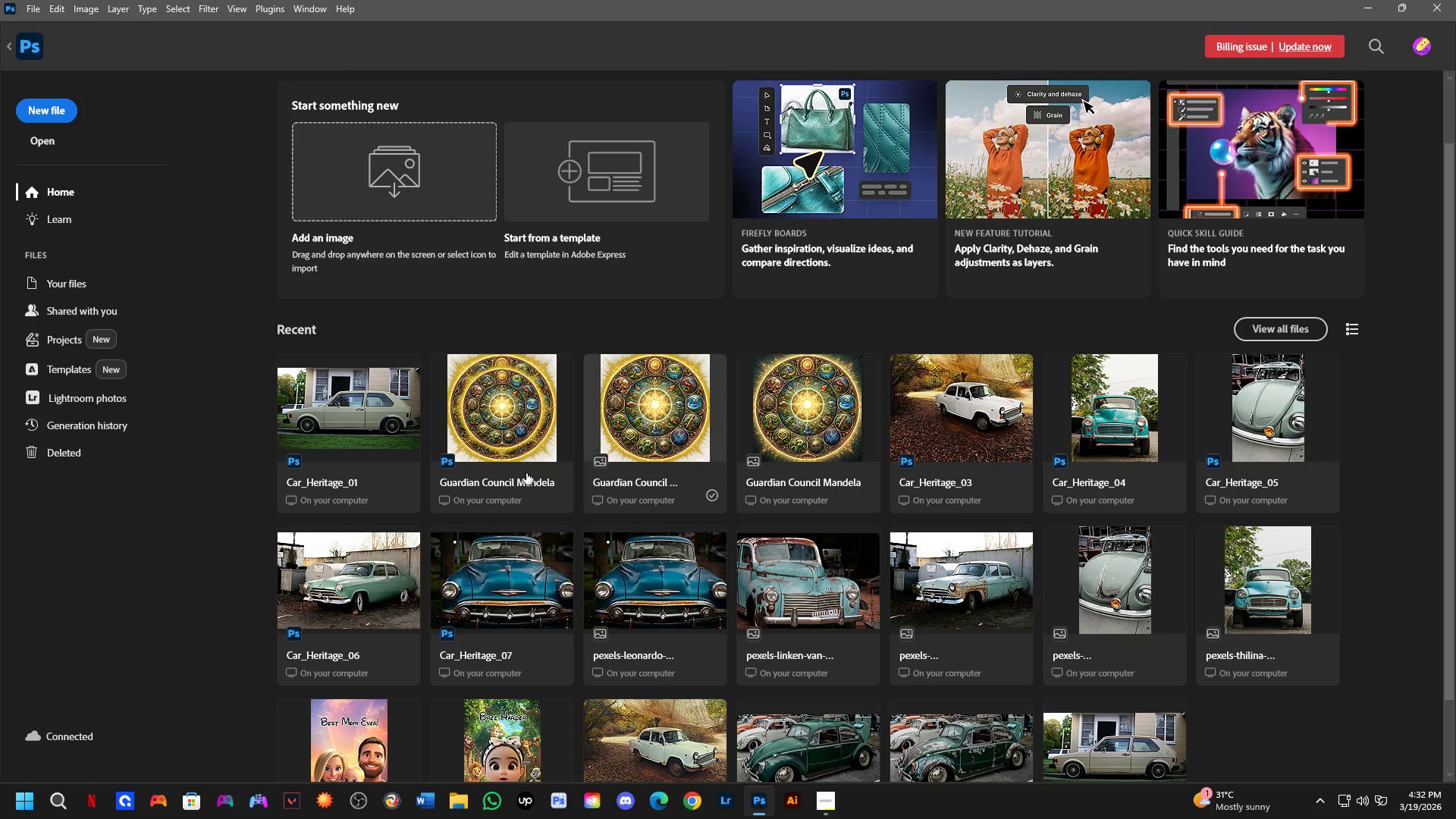 
left_click([973, 456])
 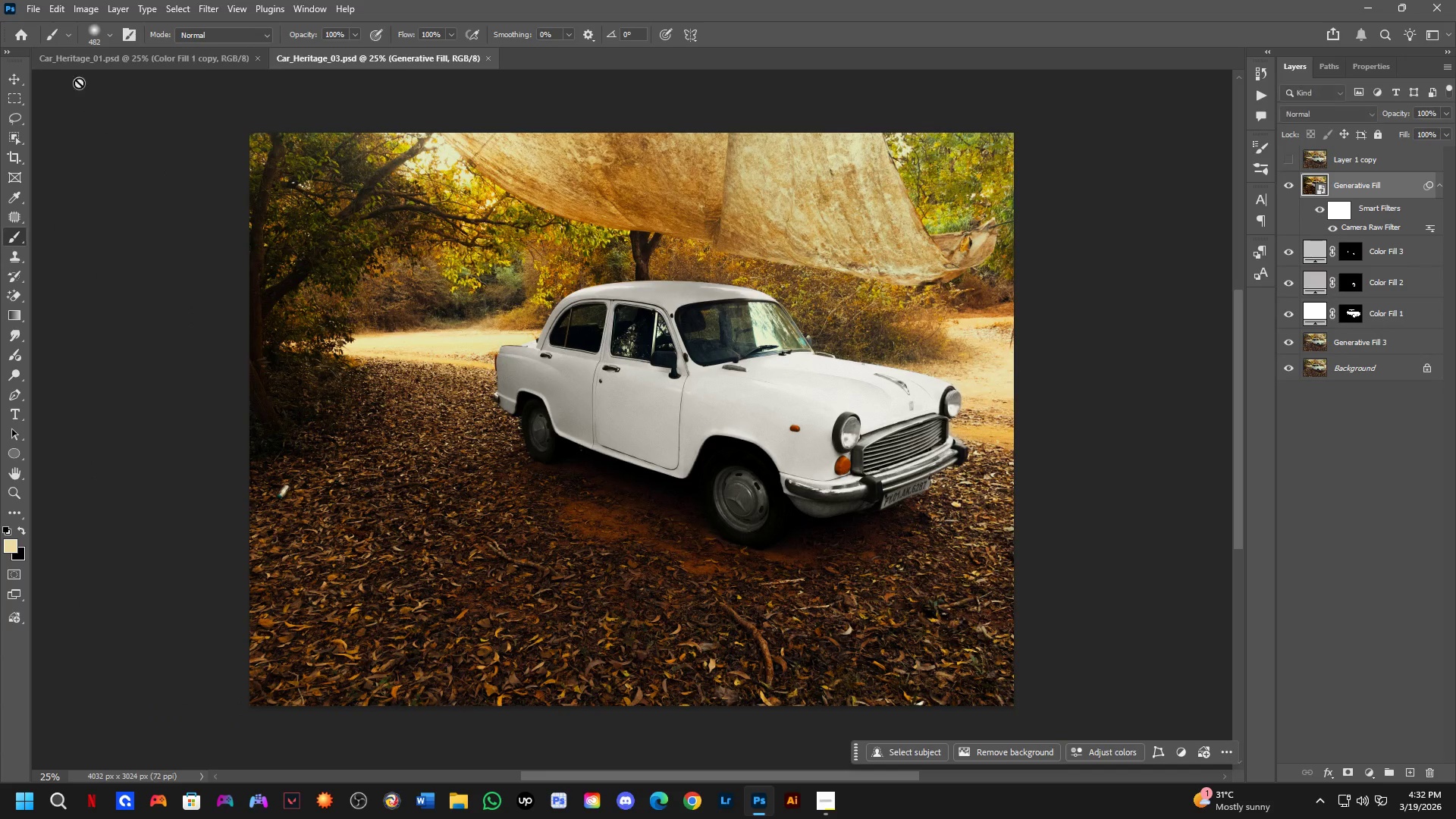 
left_click([25, 36])
 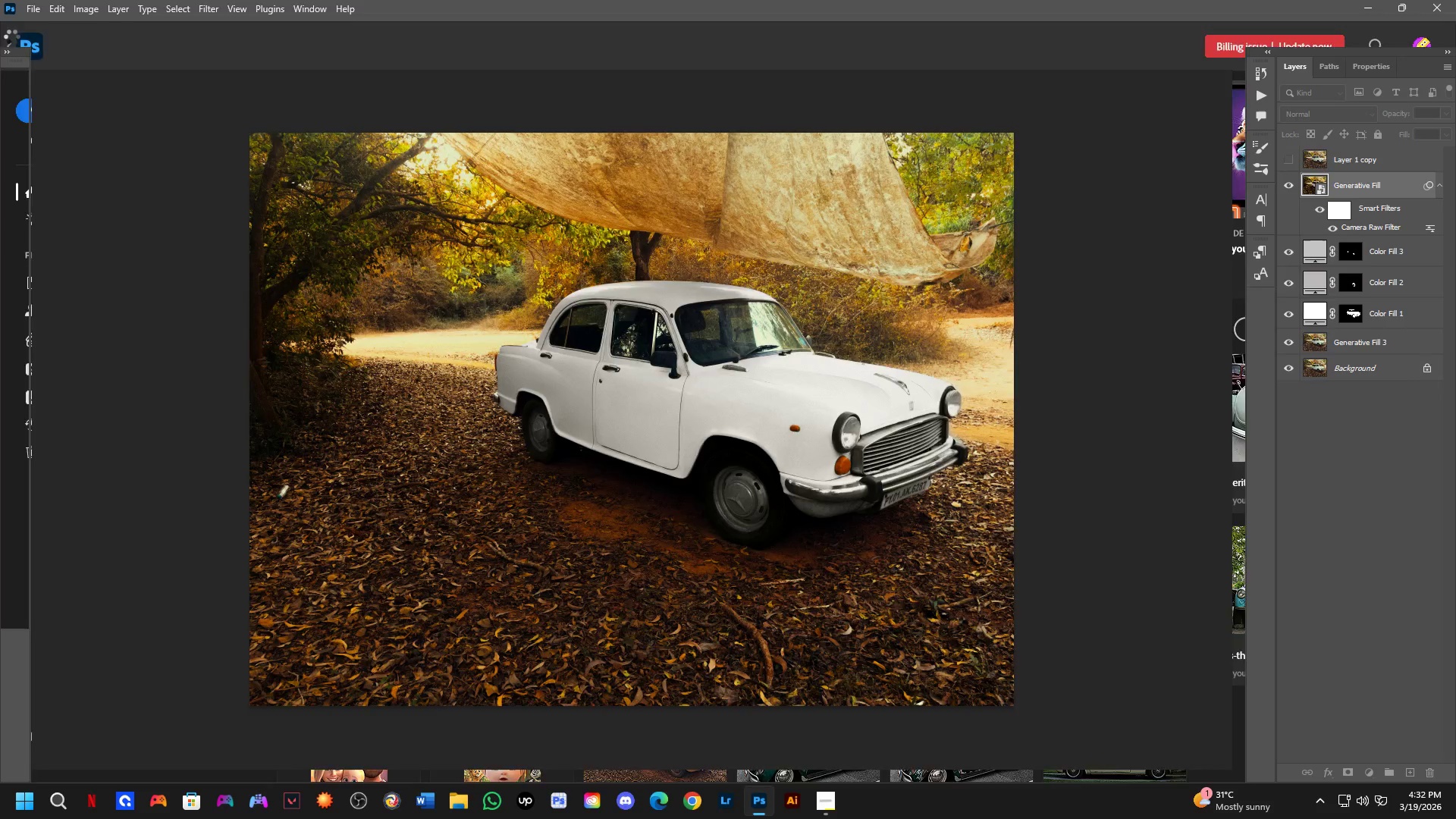 
left_click([17, 36])
 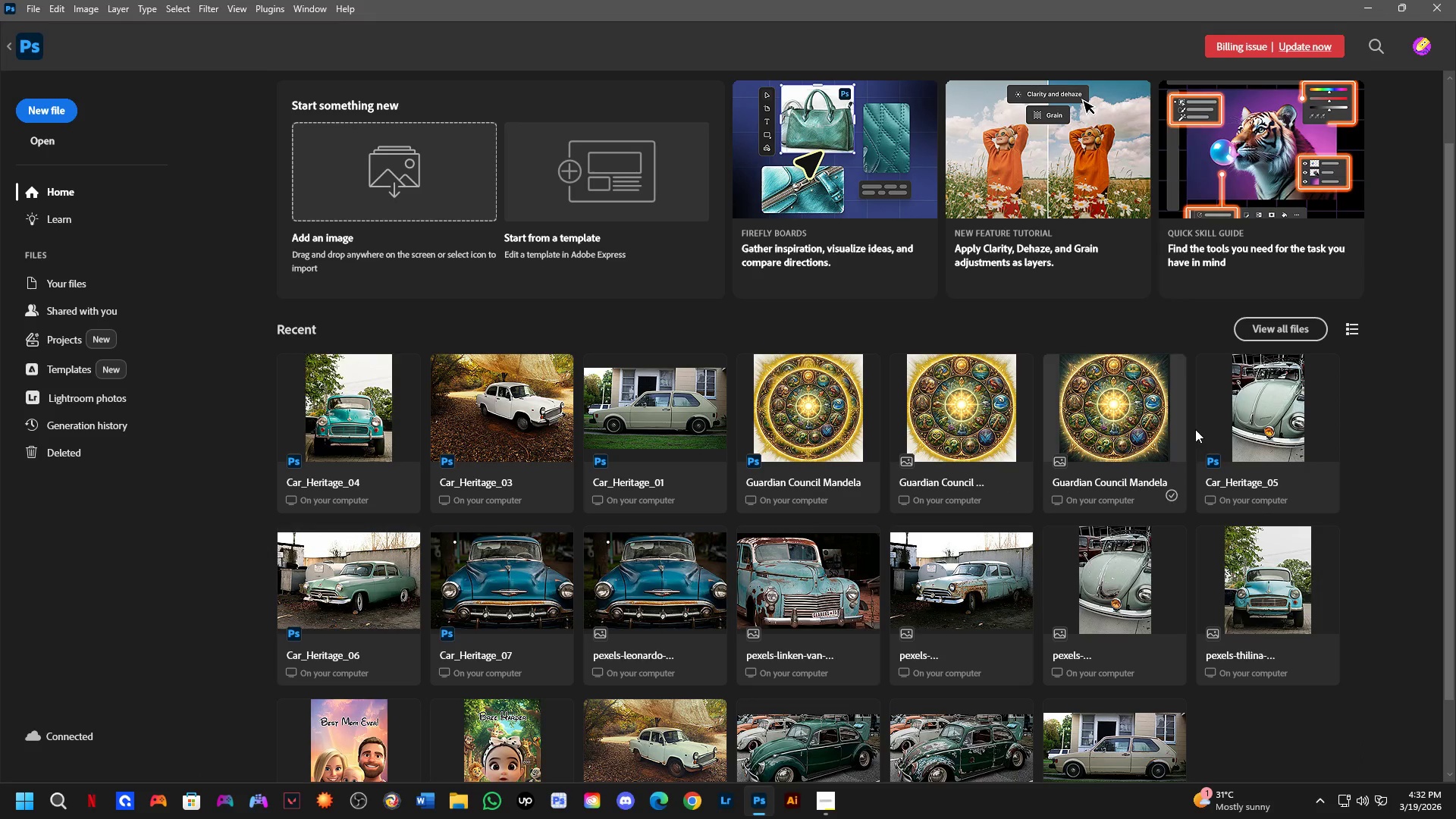 
left_click([1250, 431])
 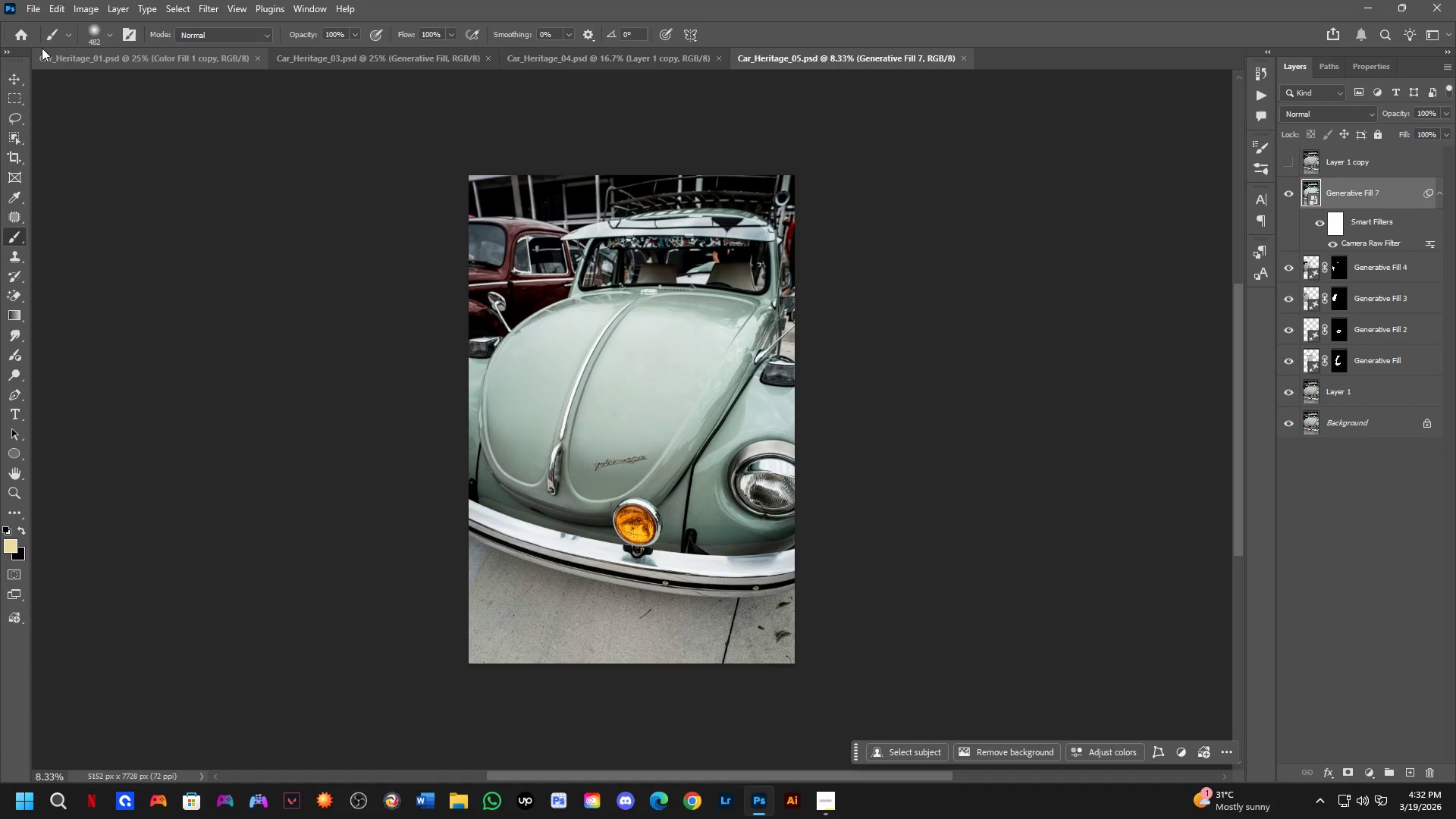 
left_click([24, 31])
 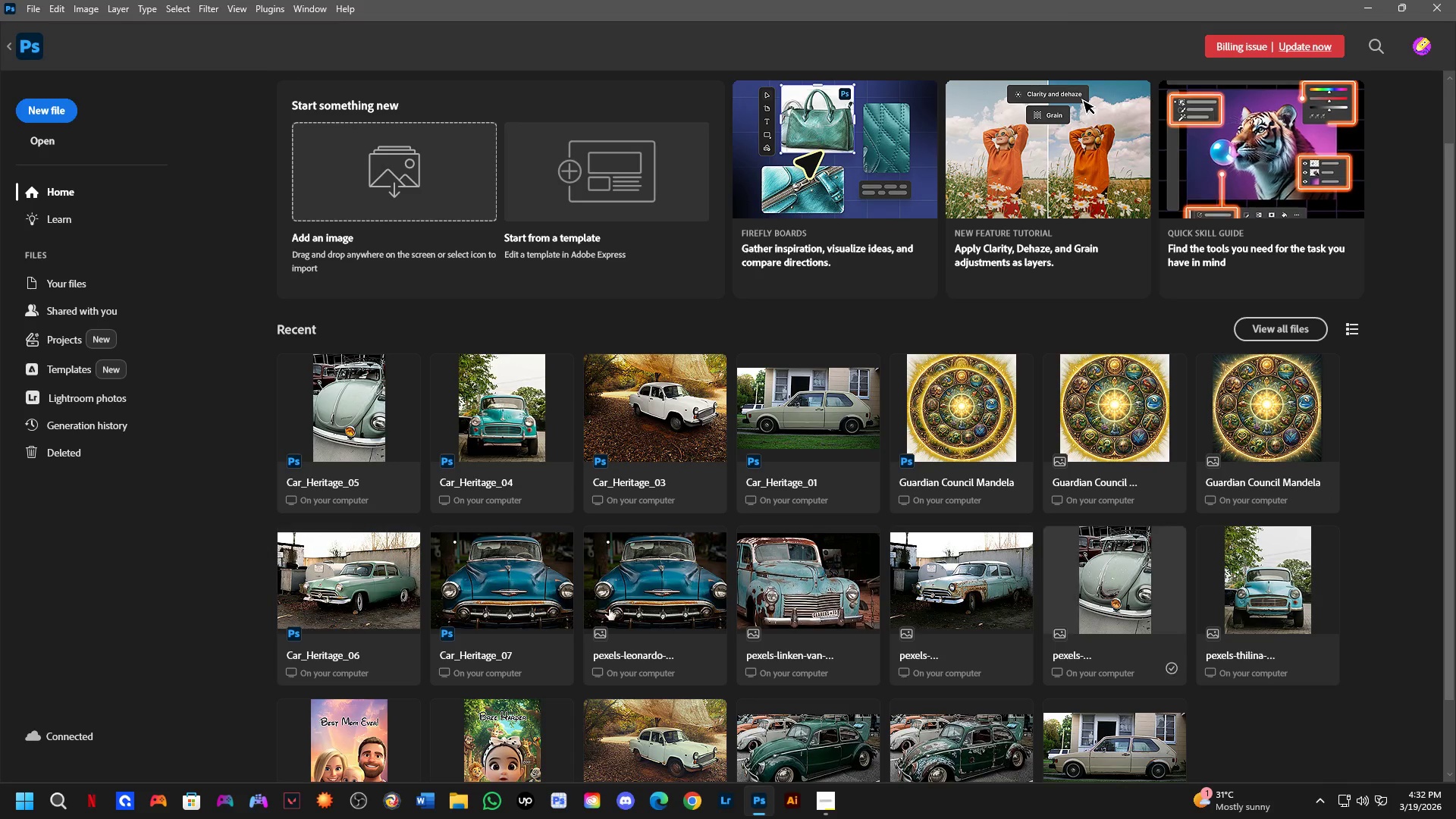 
left_click([340, 585])
 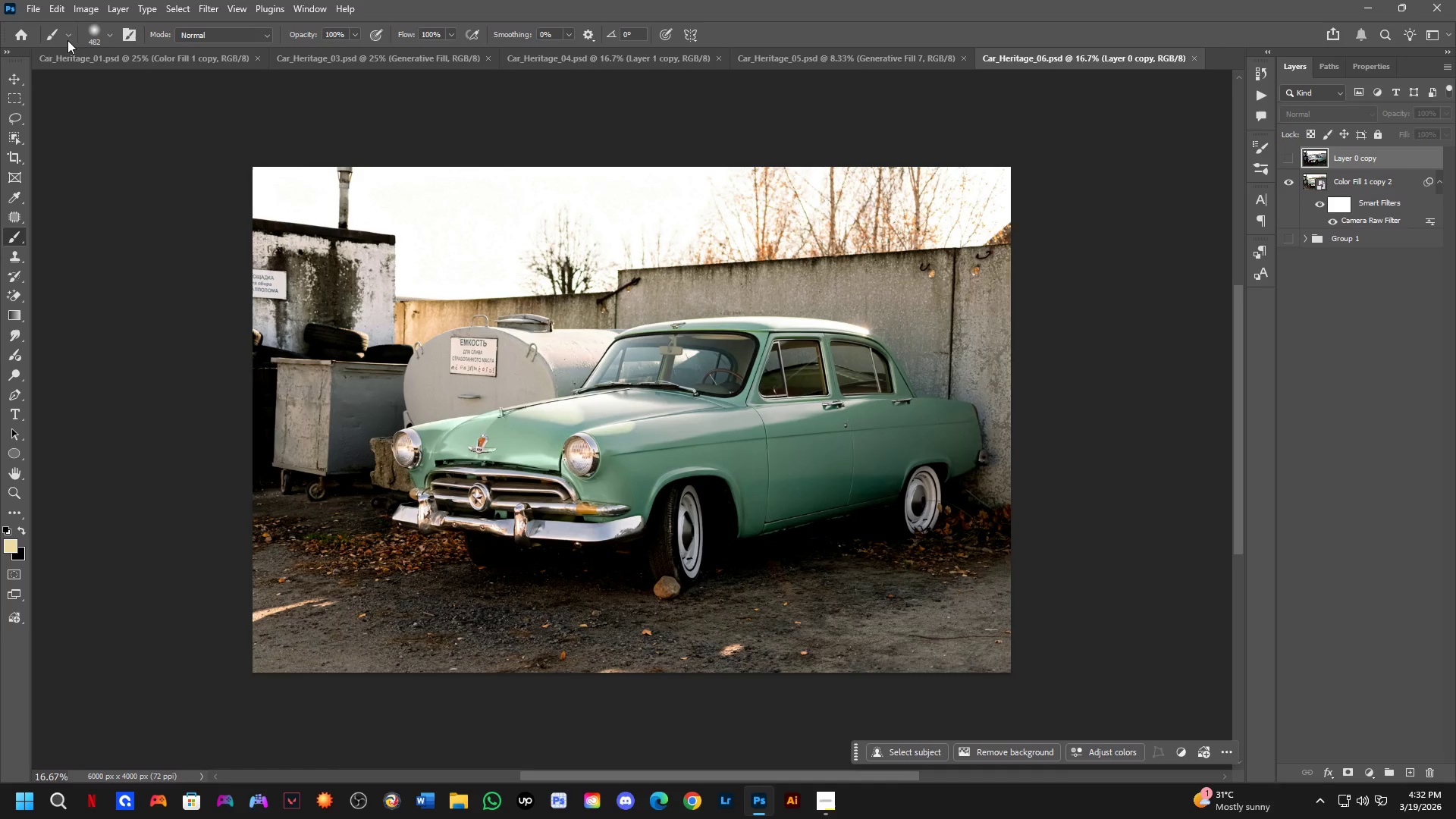 
left_click([26, 36])
 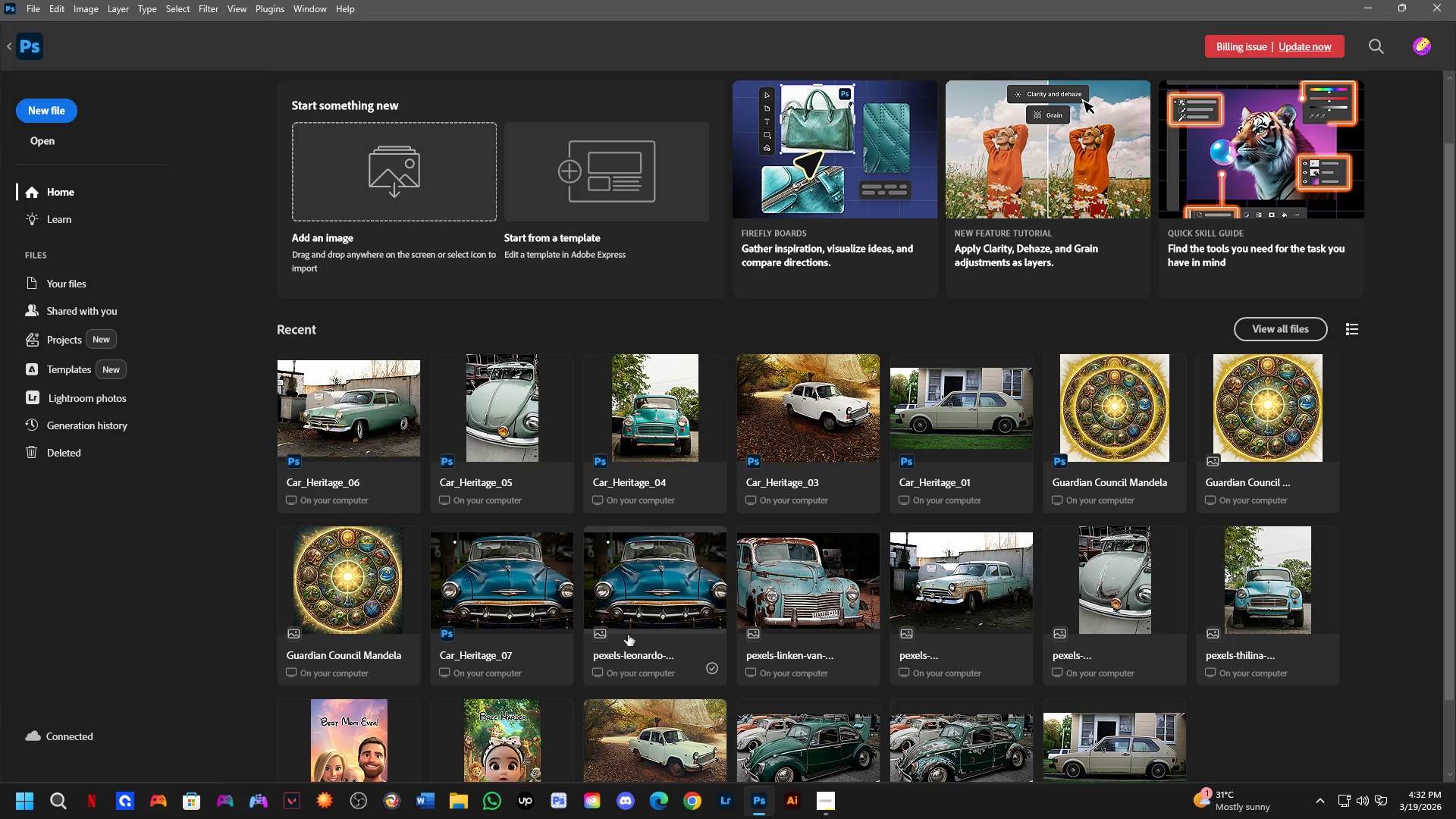 
left_click([469, 575])
 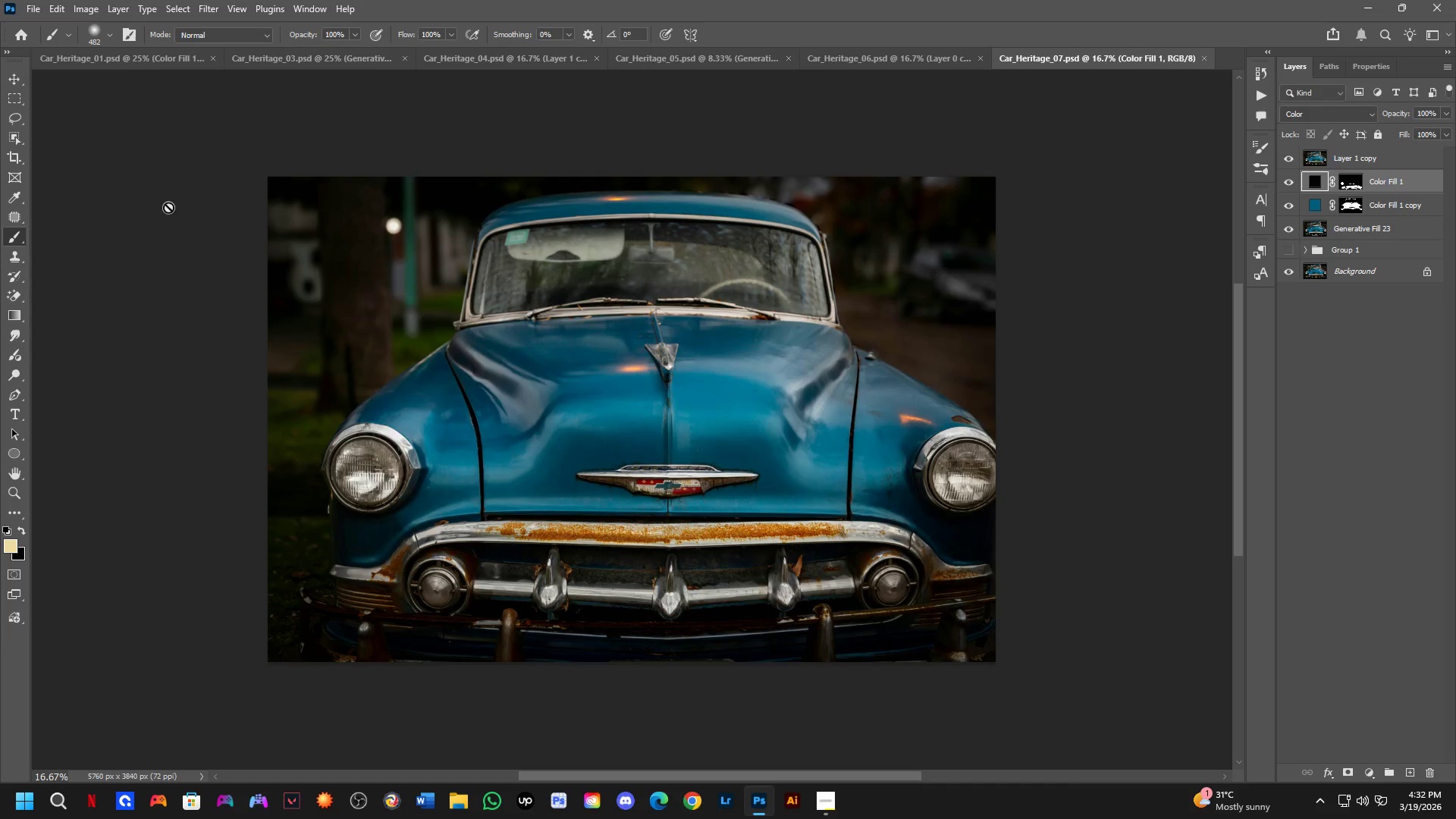 
scroll: coordinate [622, 435], scroll_direction: up, amount: 2.0
 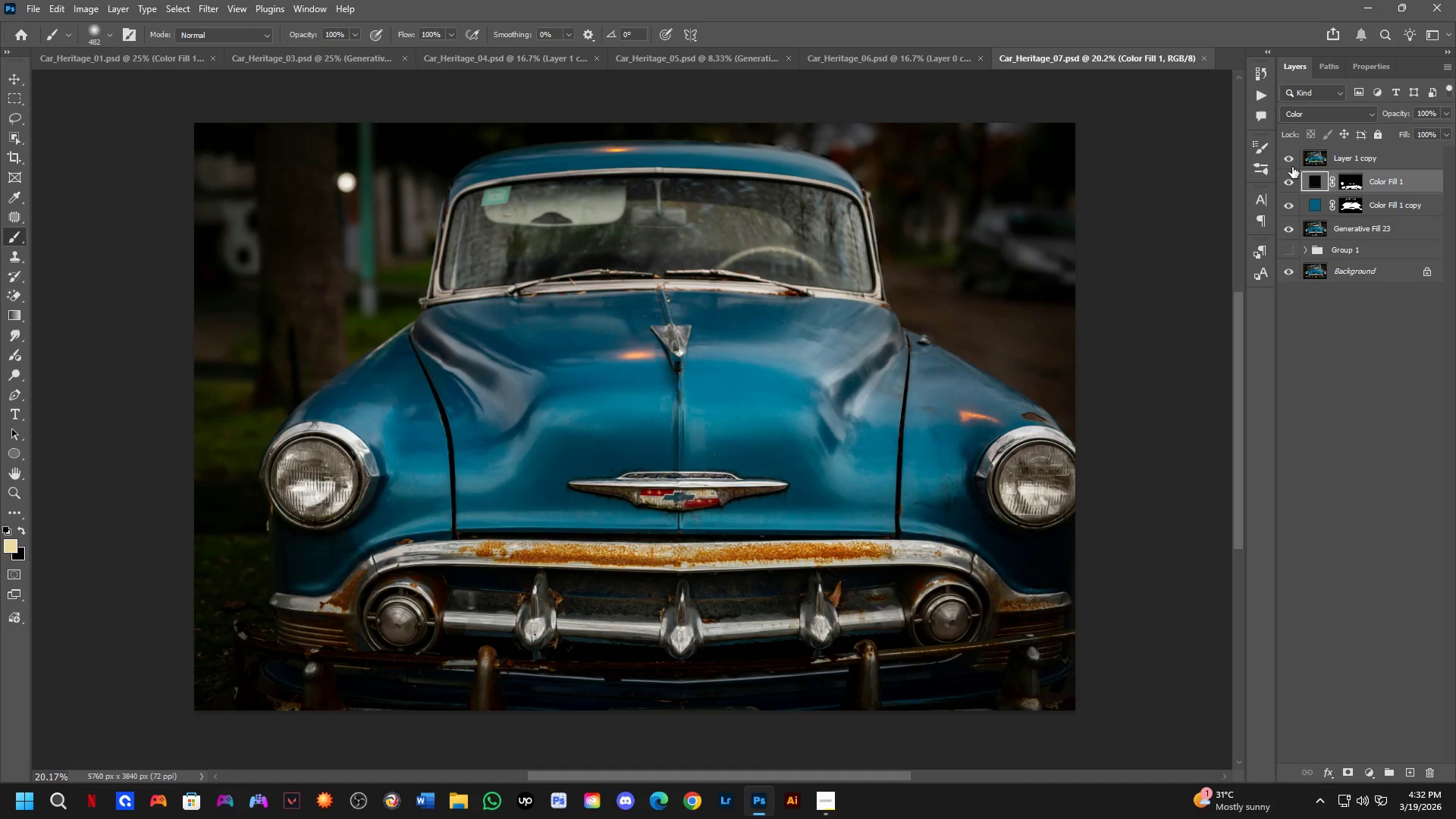 
left_click([1283, 155])
 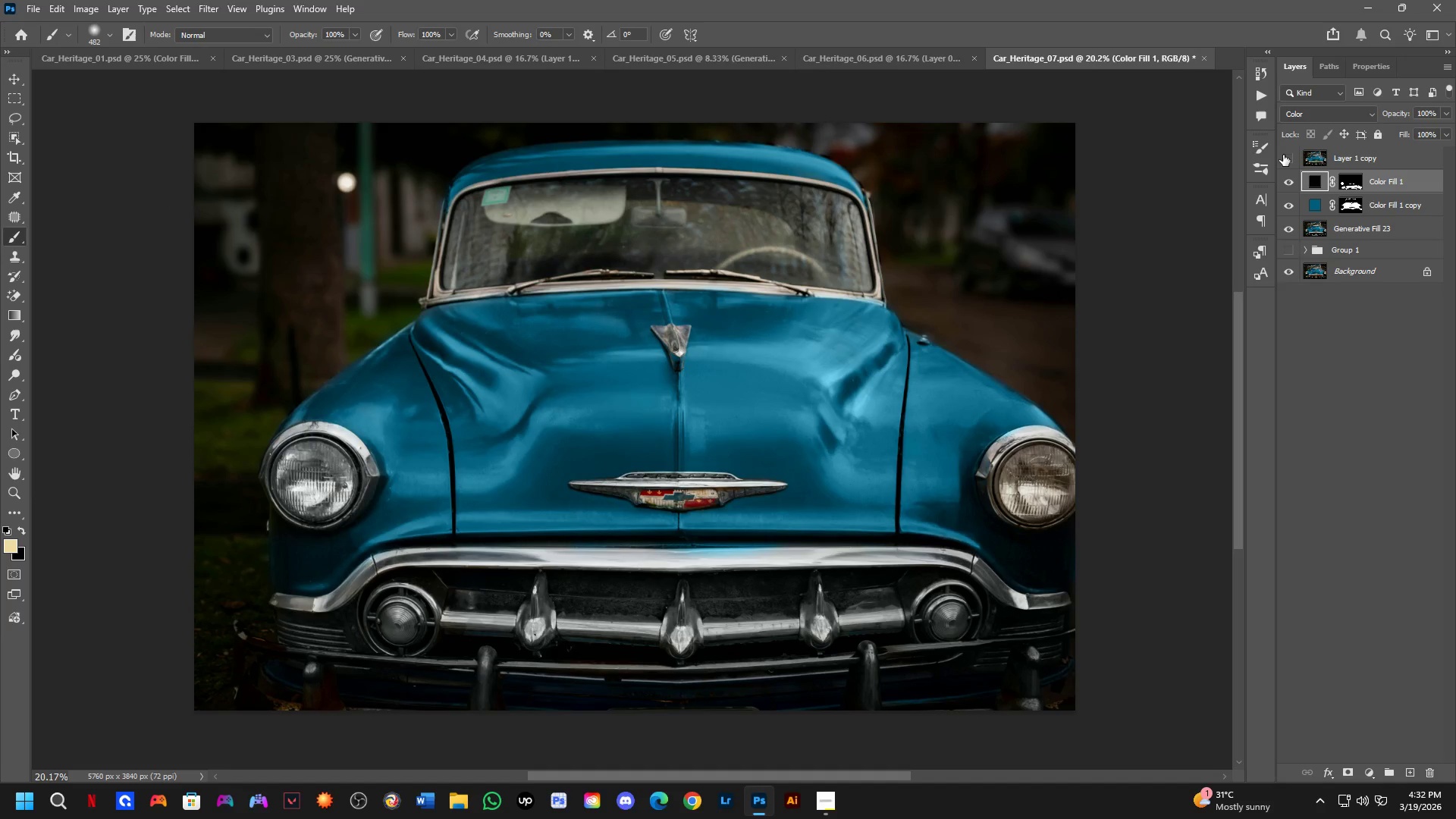 
key(Control+S)
 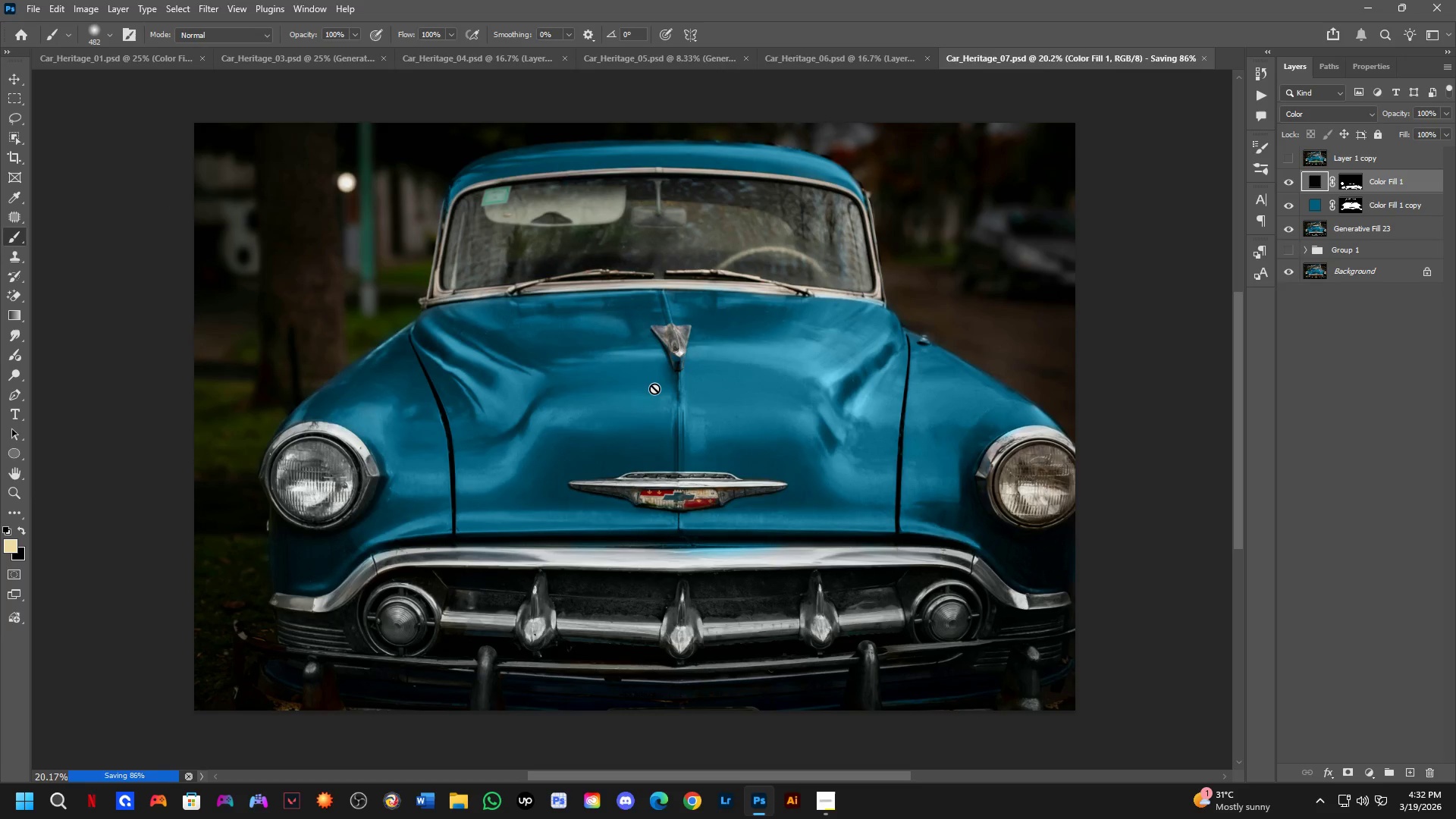 
scroll: coordinate [773, 494], scroll_direction: up, amount: 3.0
 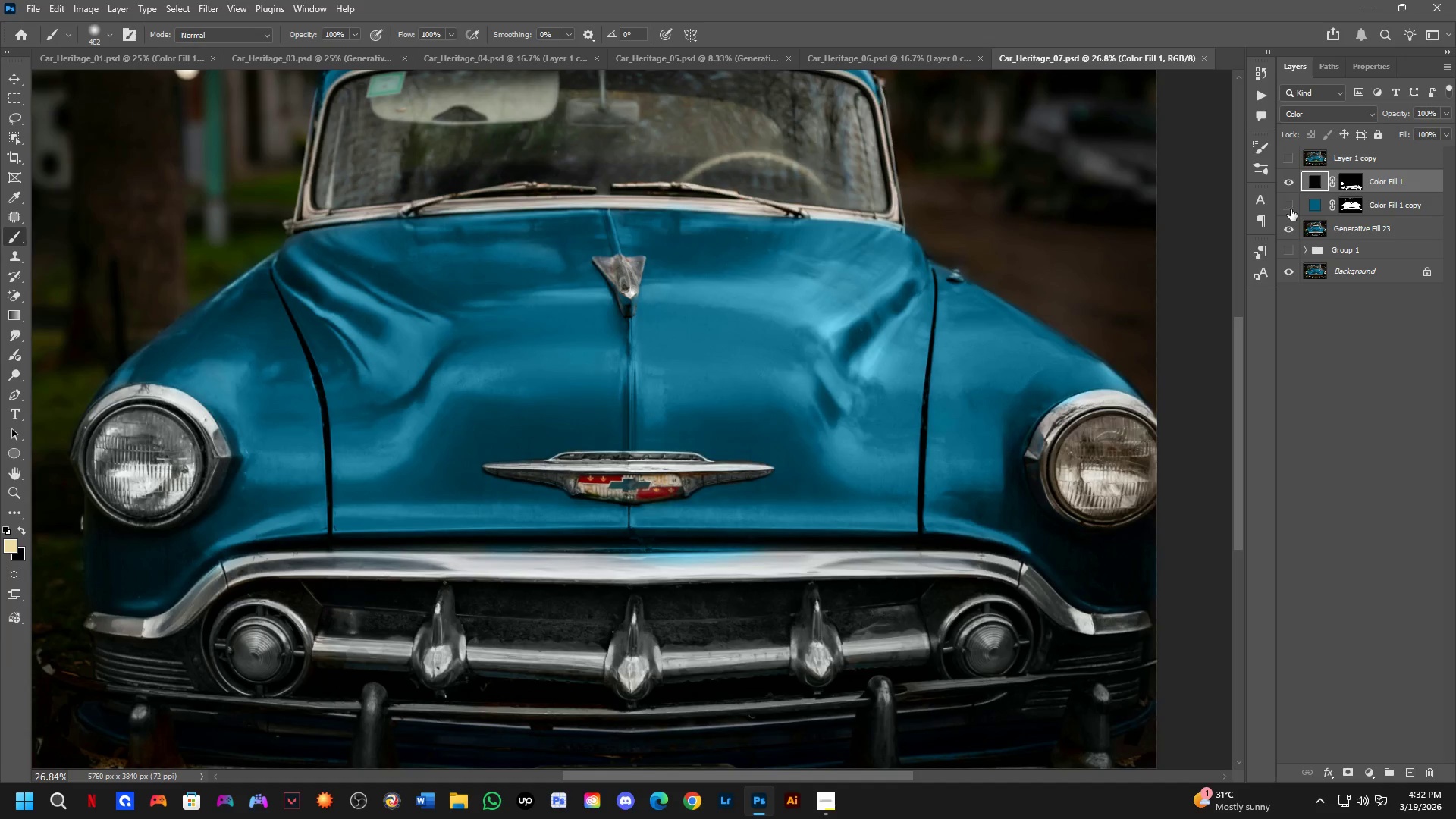 
double_click([1290, 209])
 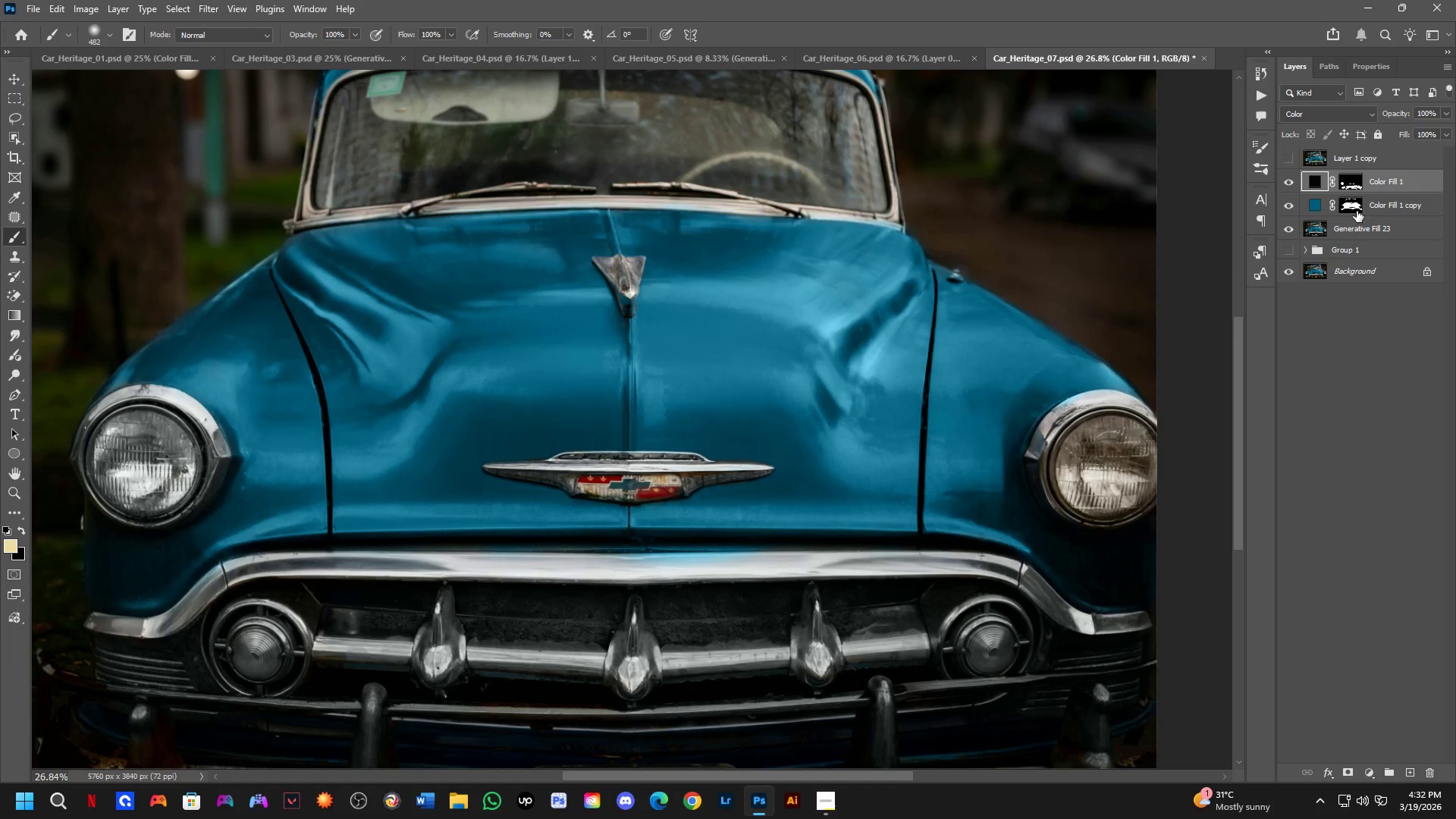 
left_click([1353, 207])
 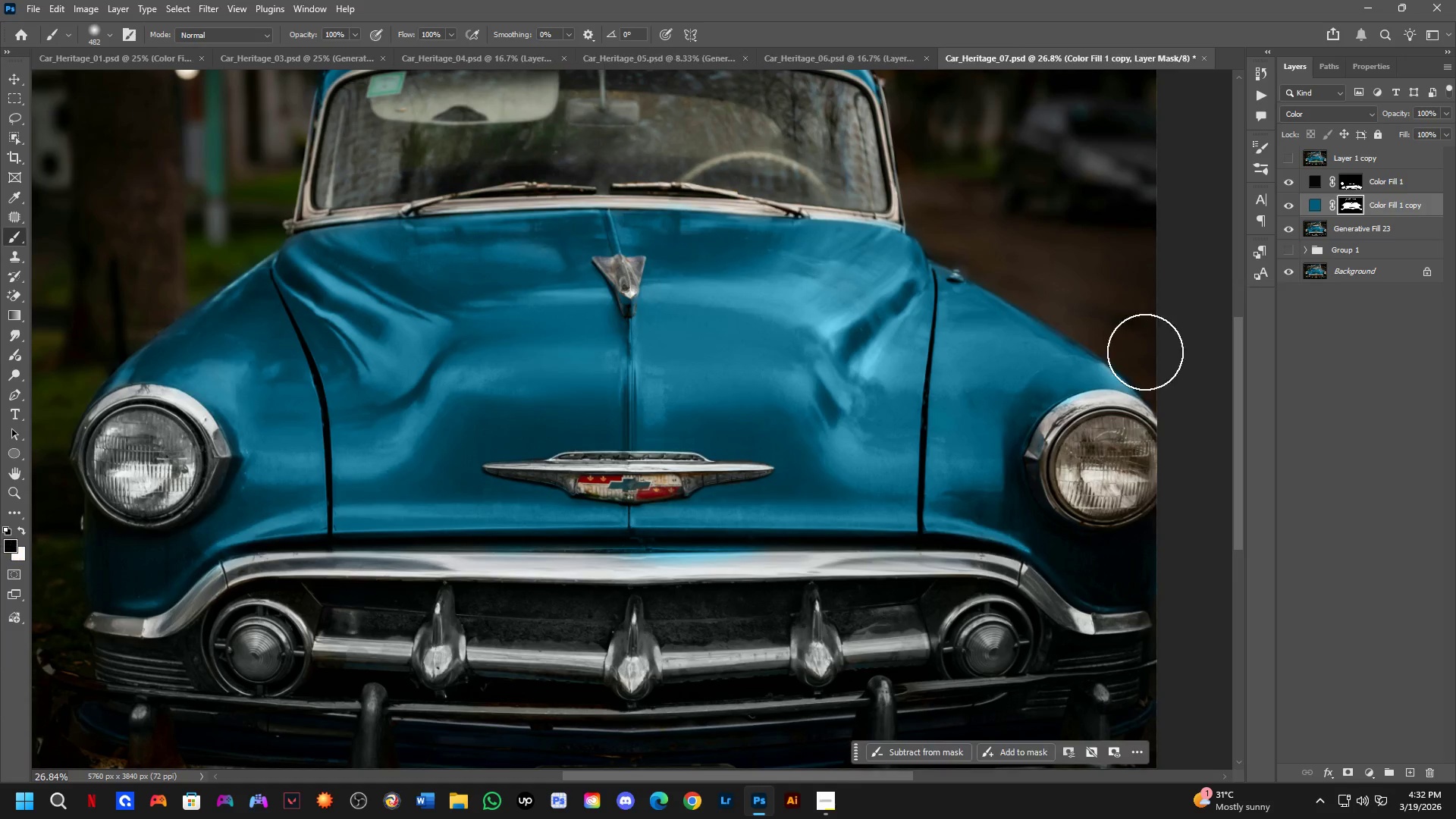 
key(B)
 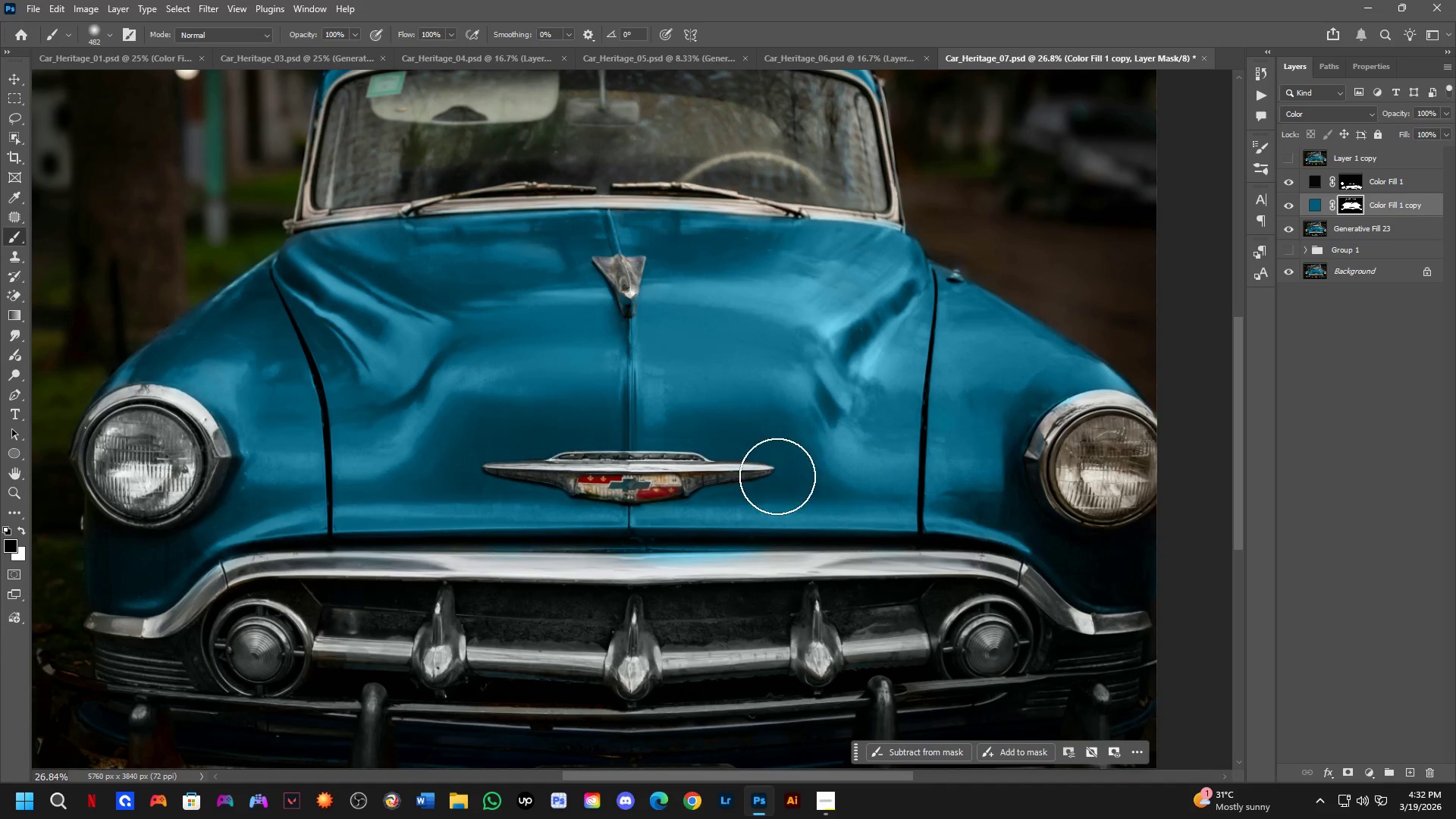 
hold_key(key=AltLeft, duration=0.5)
 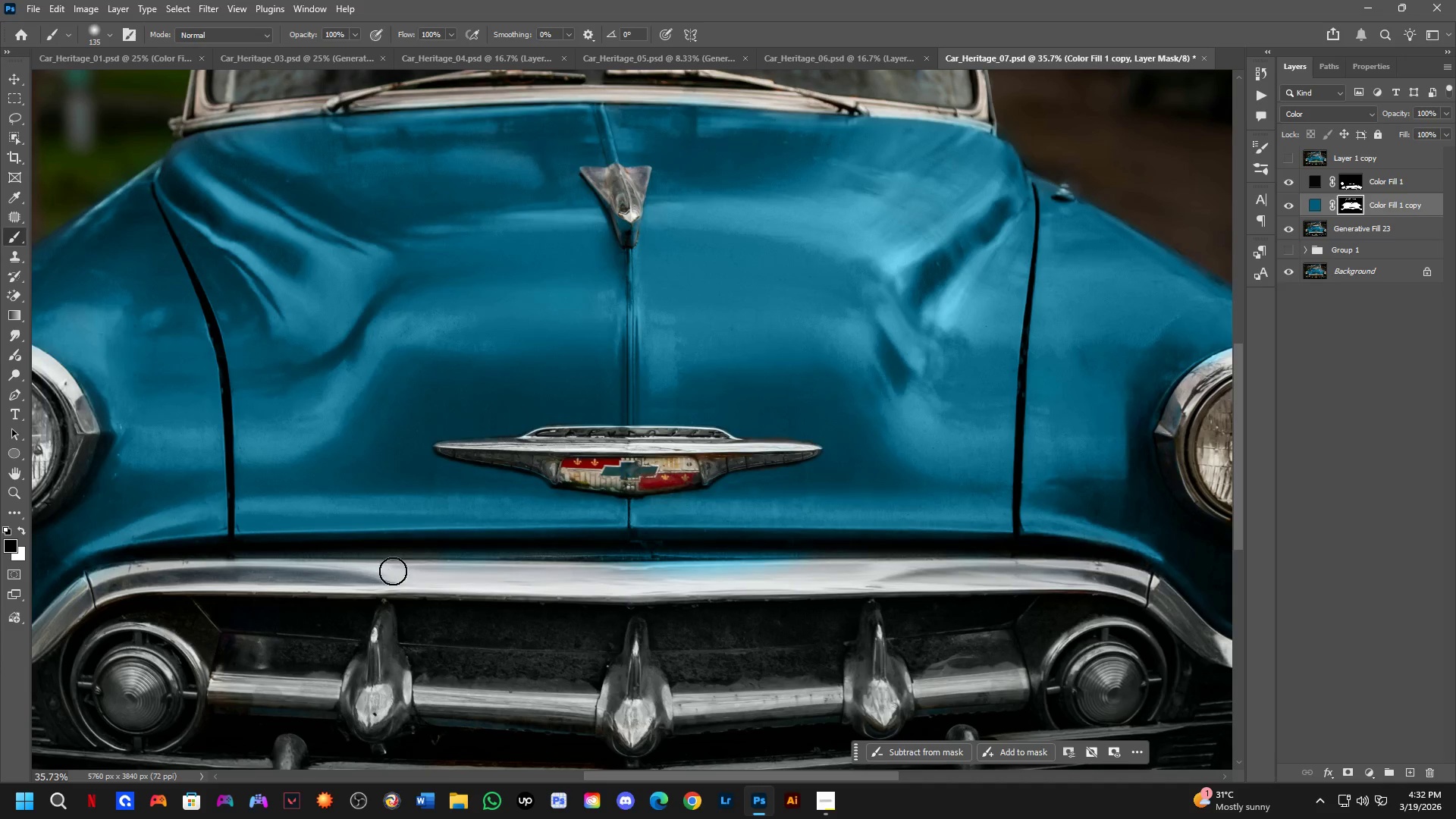 
scroll: coordinate [596, 554], scroll_direction: up, amount: 3.0
 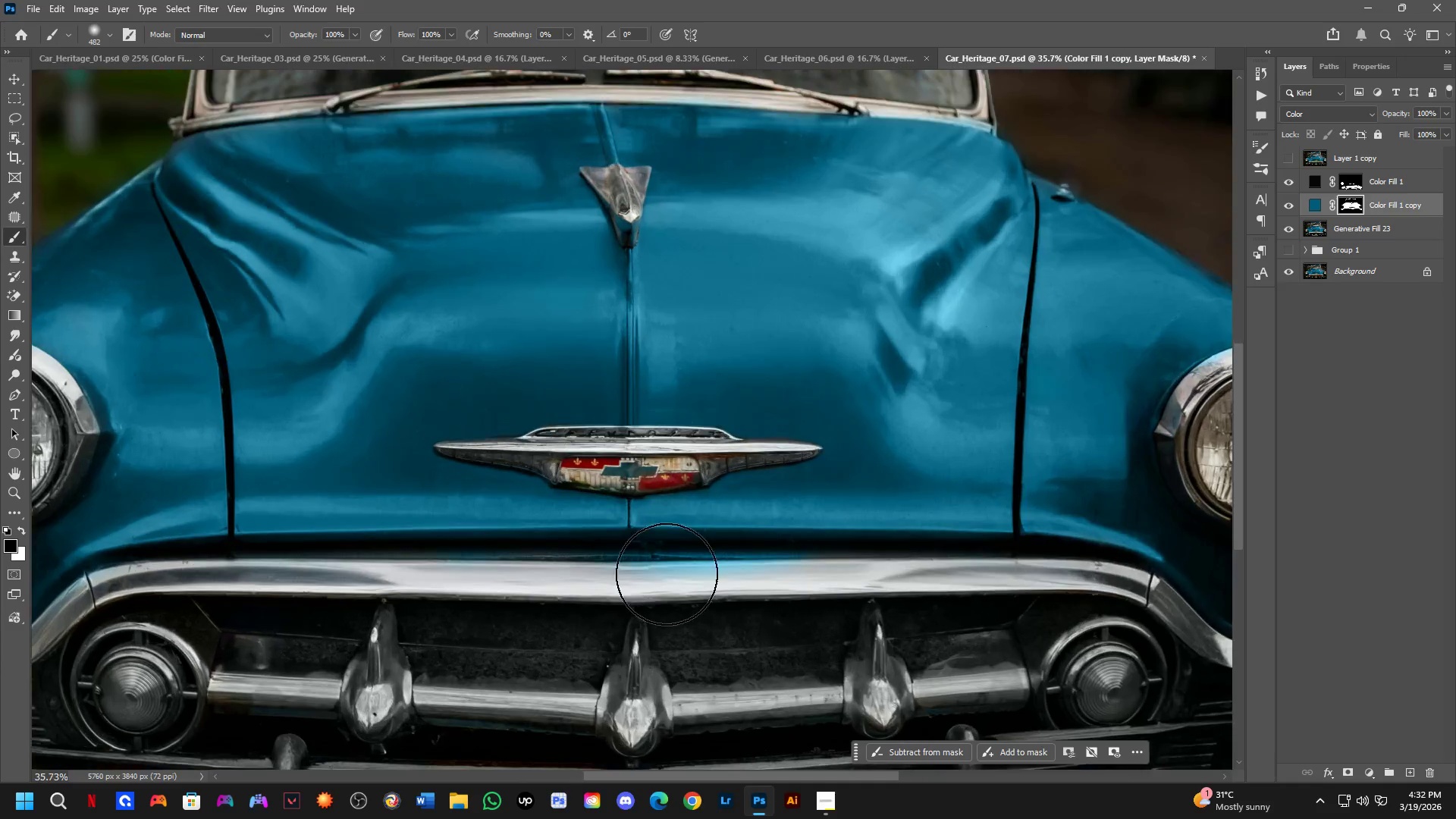 
left_click_drag(start_coordinate=[435, 568], to_coordinate=[911, 563])
 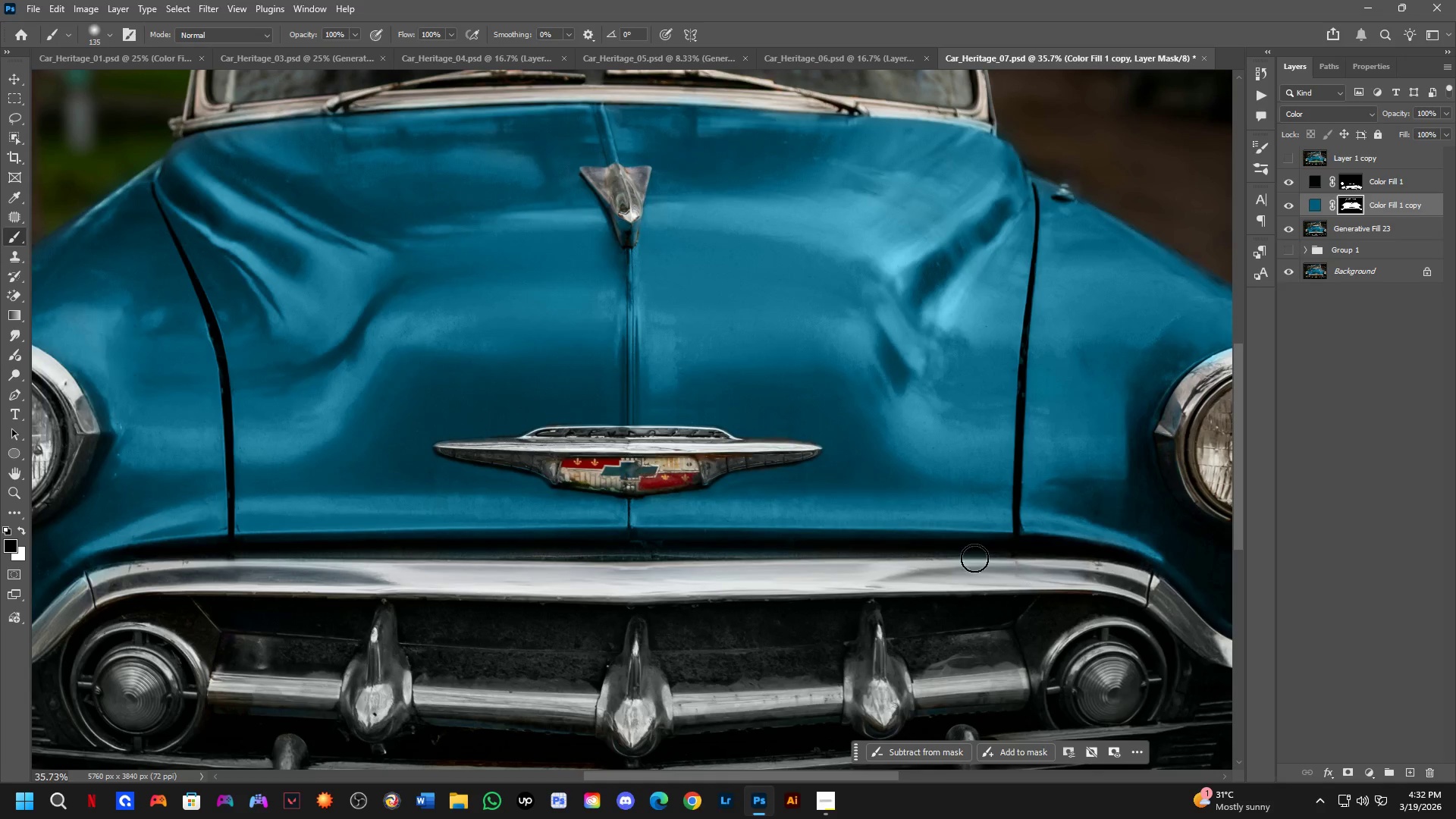 
key(Shift+ShiftLeft)
 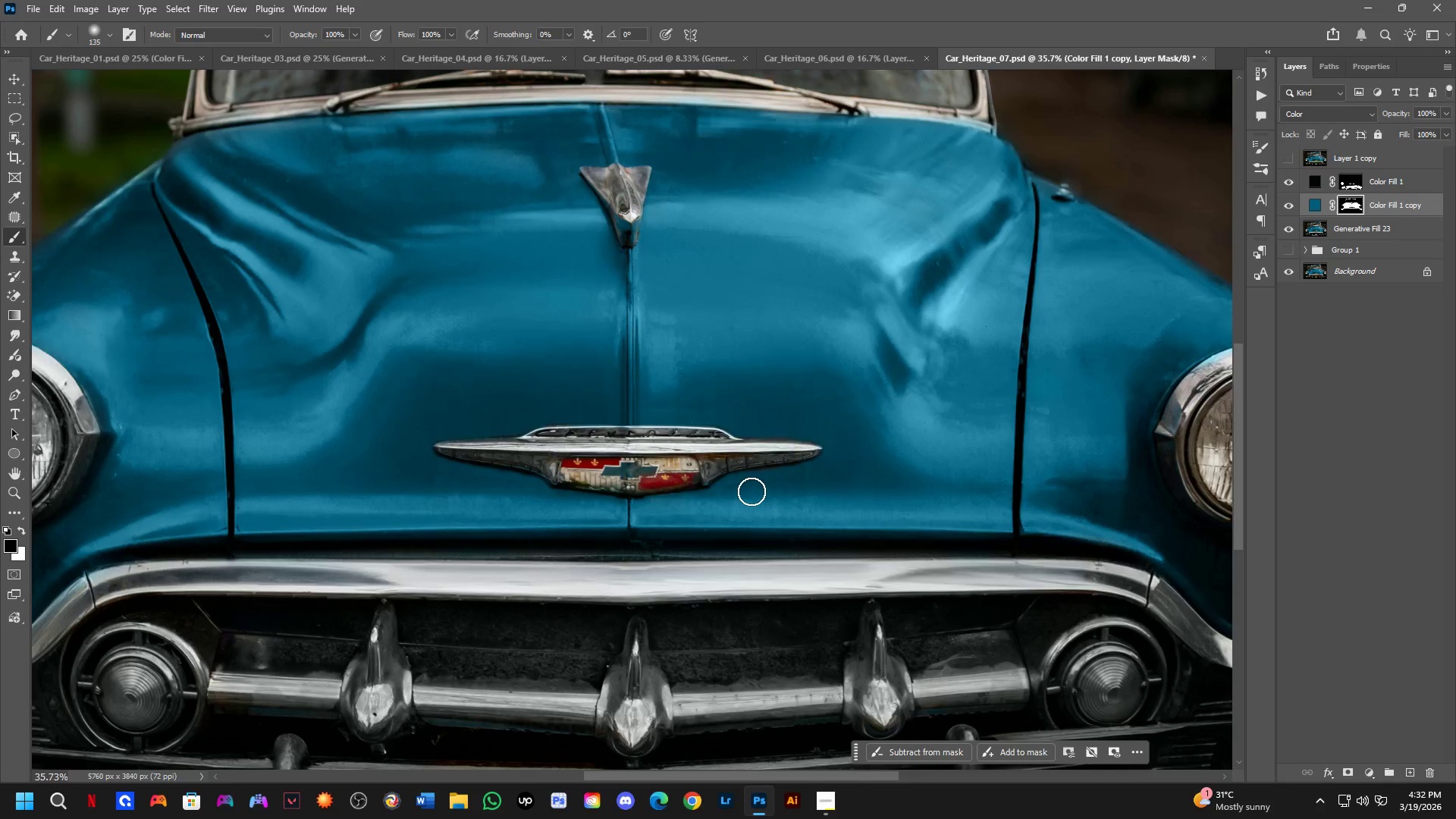 
key(Control+S)
 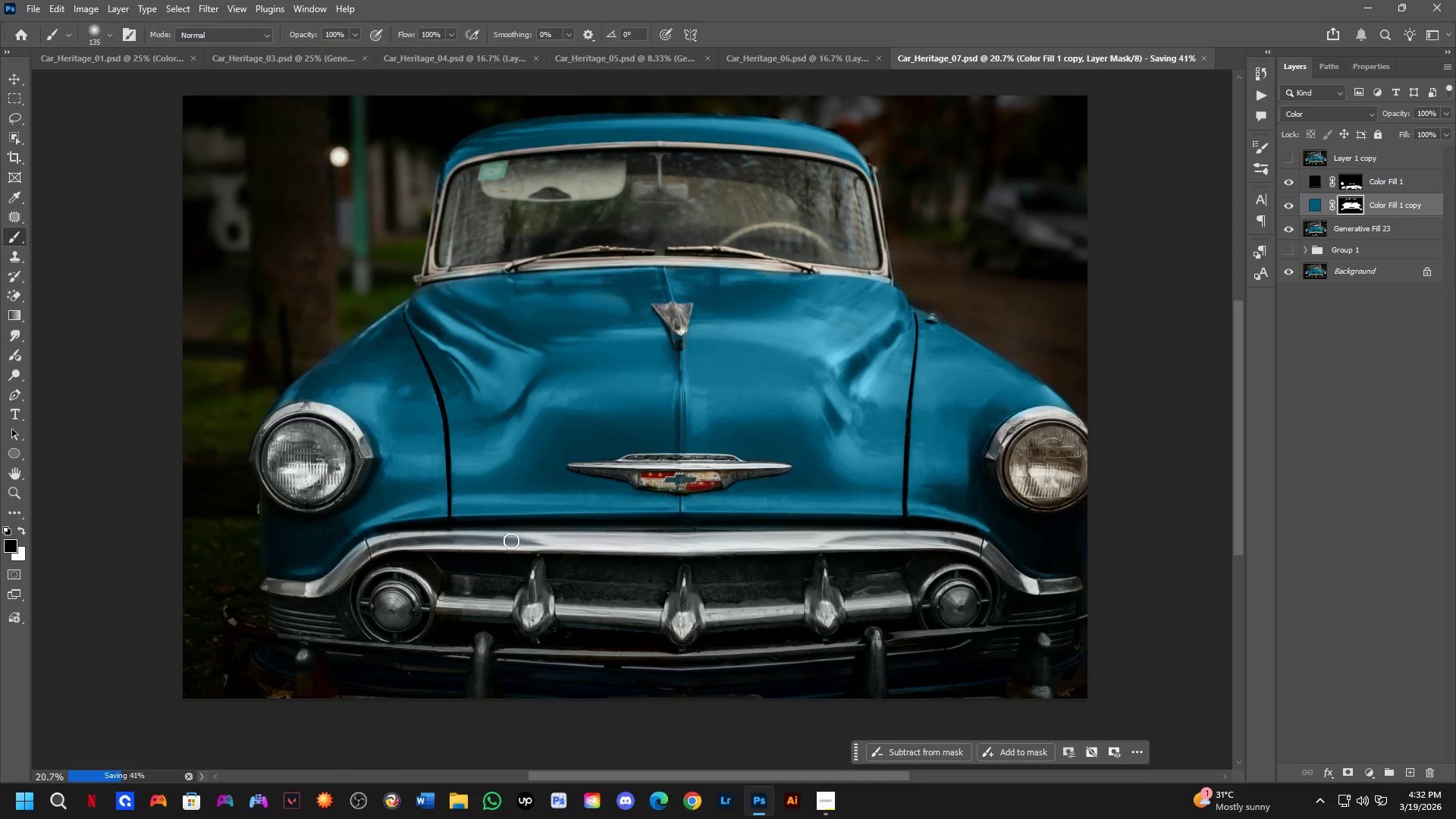 
scroll: coordinate [751, 491], scroll_direction: down, amount: 6.0
 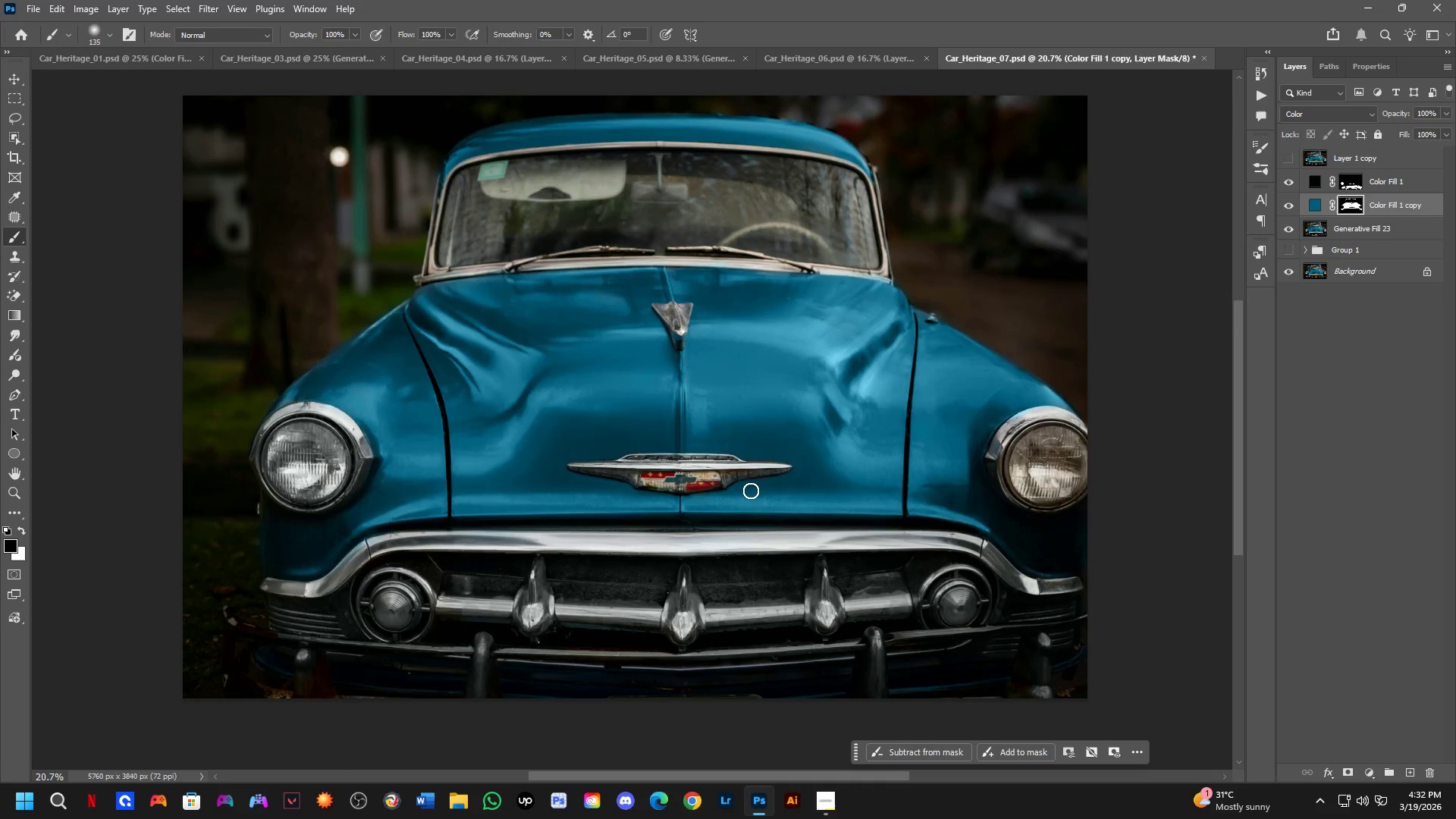 
key(Shift+ShiftLeft)
 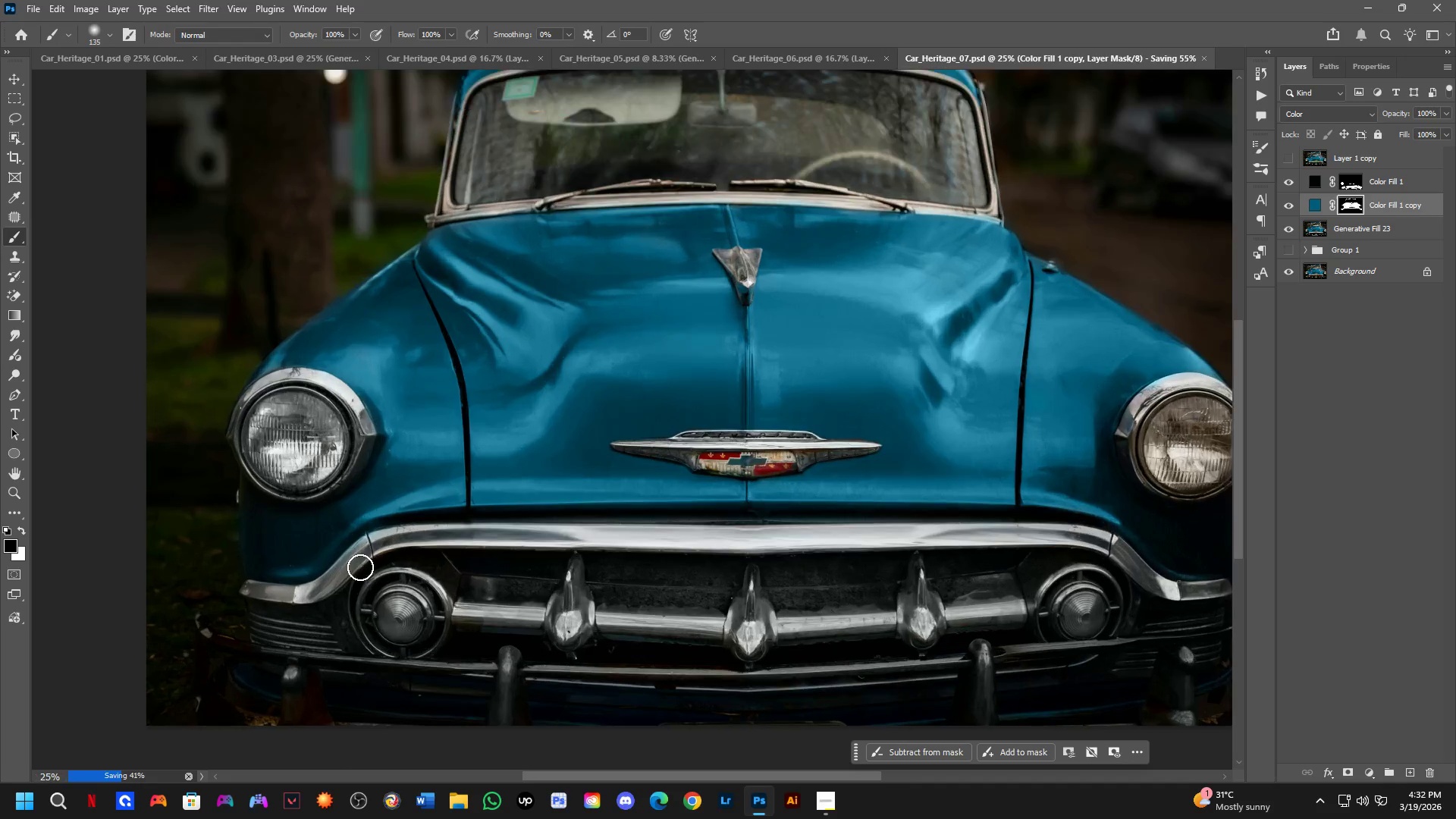 
scroll: coordinate [359, 567], scroll_direction: up, amount: 4.0
 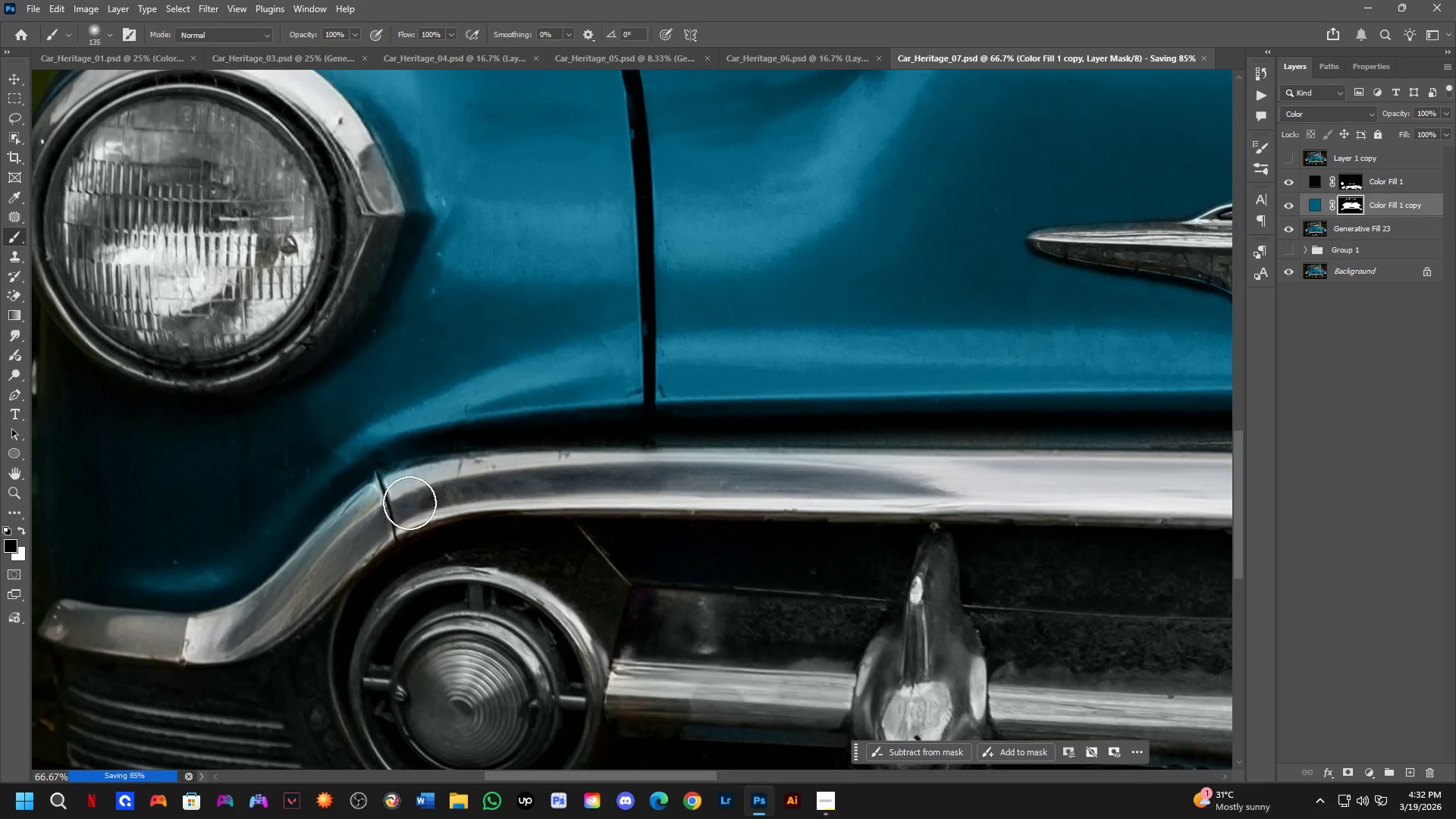 
left_click_drag(start_coordinate=[410, 494], to_coordinate=[138, 646])
 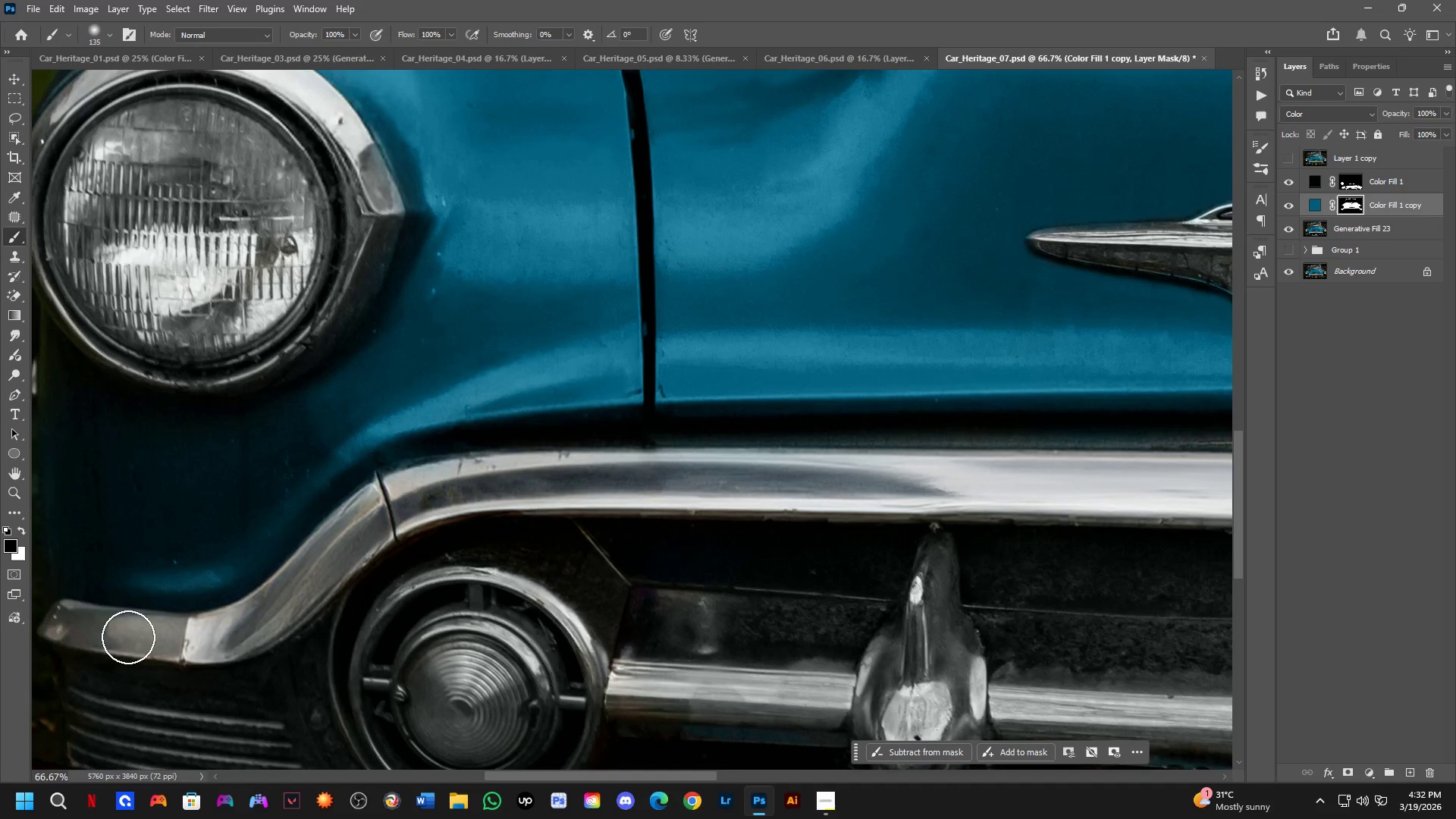 
left_click_drag(start_coordinate=[115, 632], to_coordinate=[133, 652])
 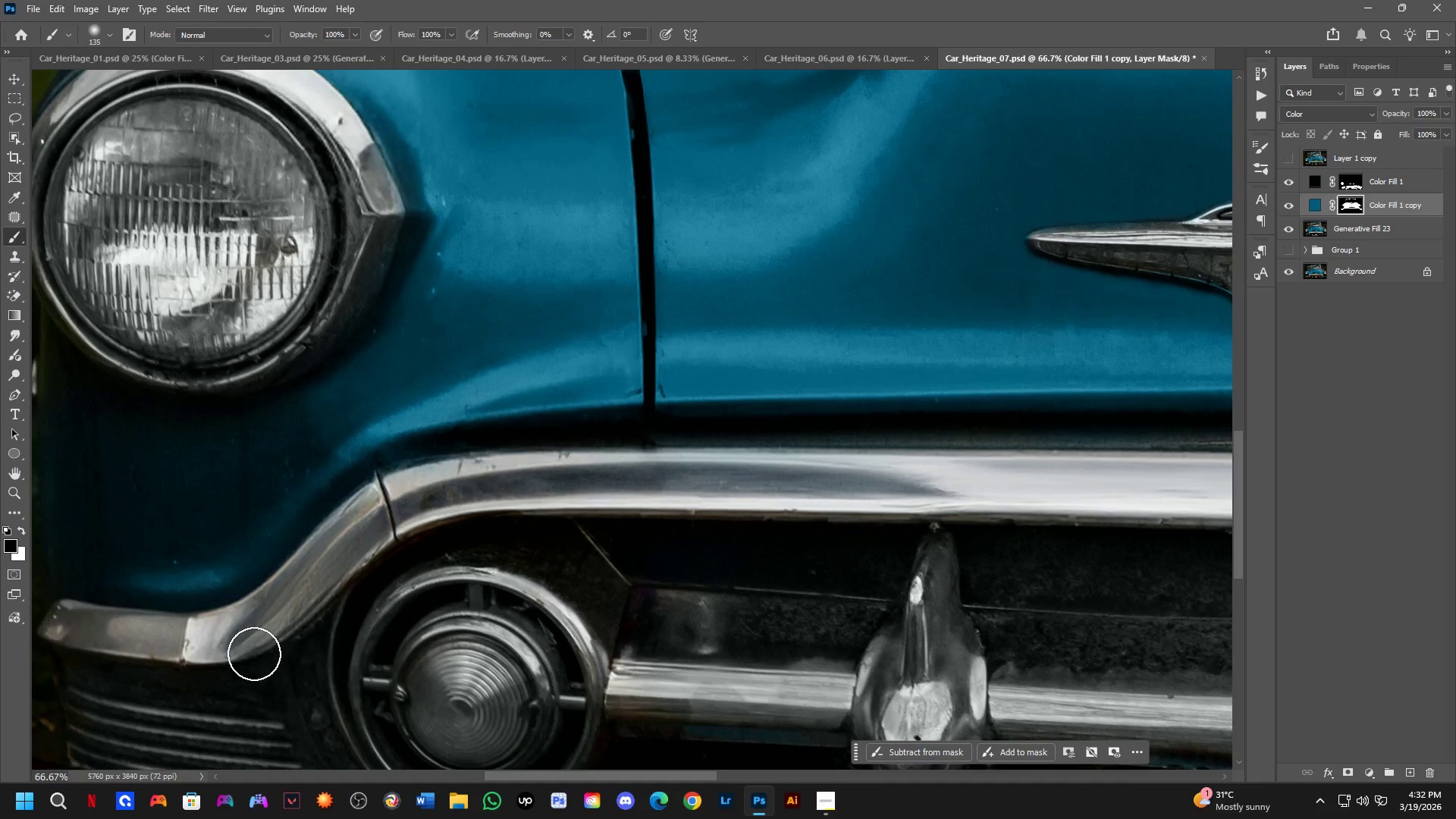 
key(Shift+ShiftLeft)
 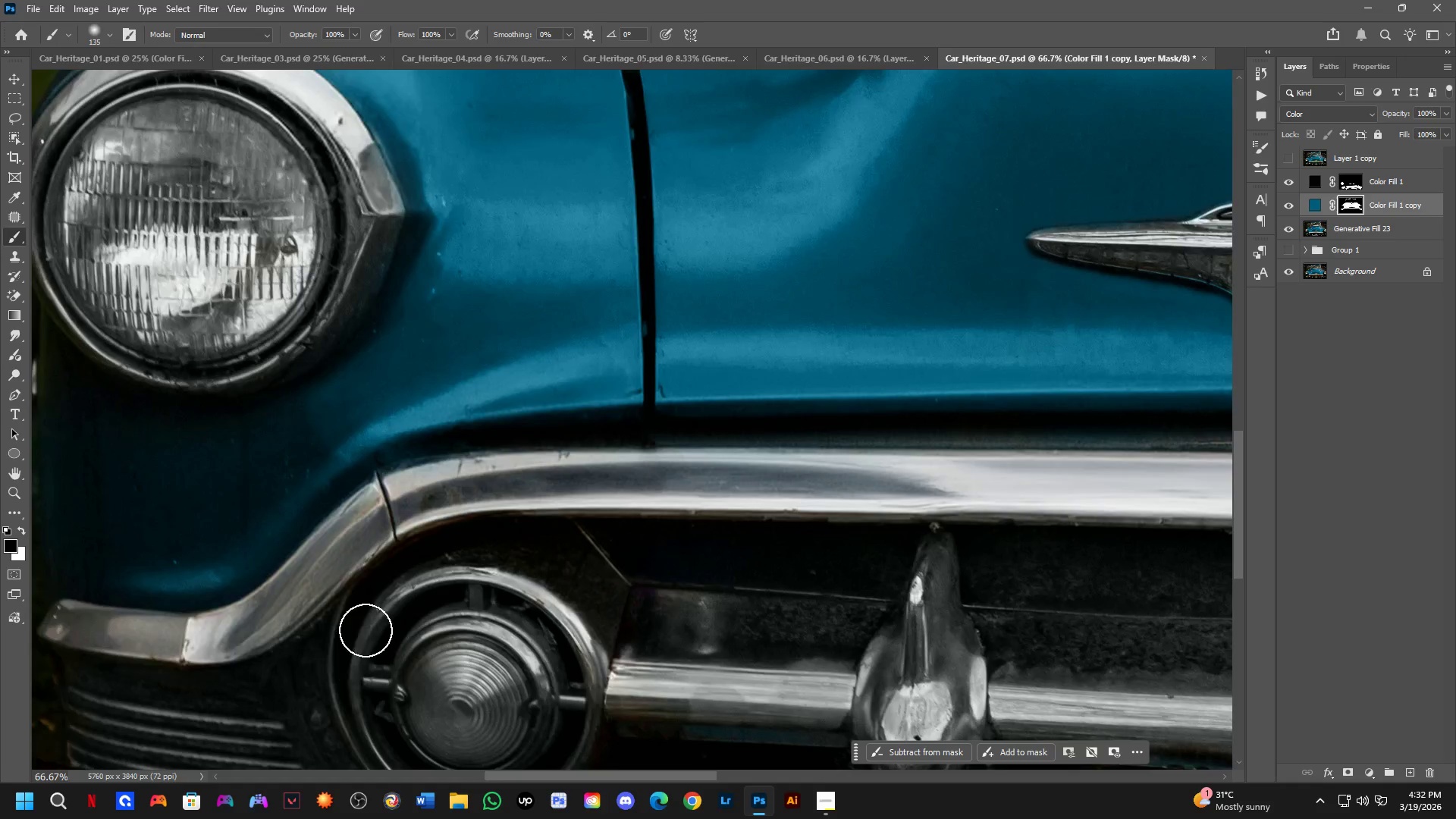 
hold_key(key=Space, duration=0.64)
 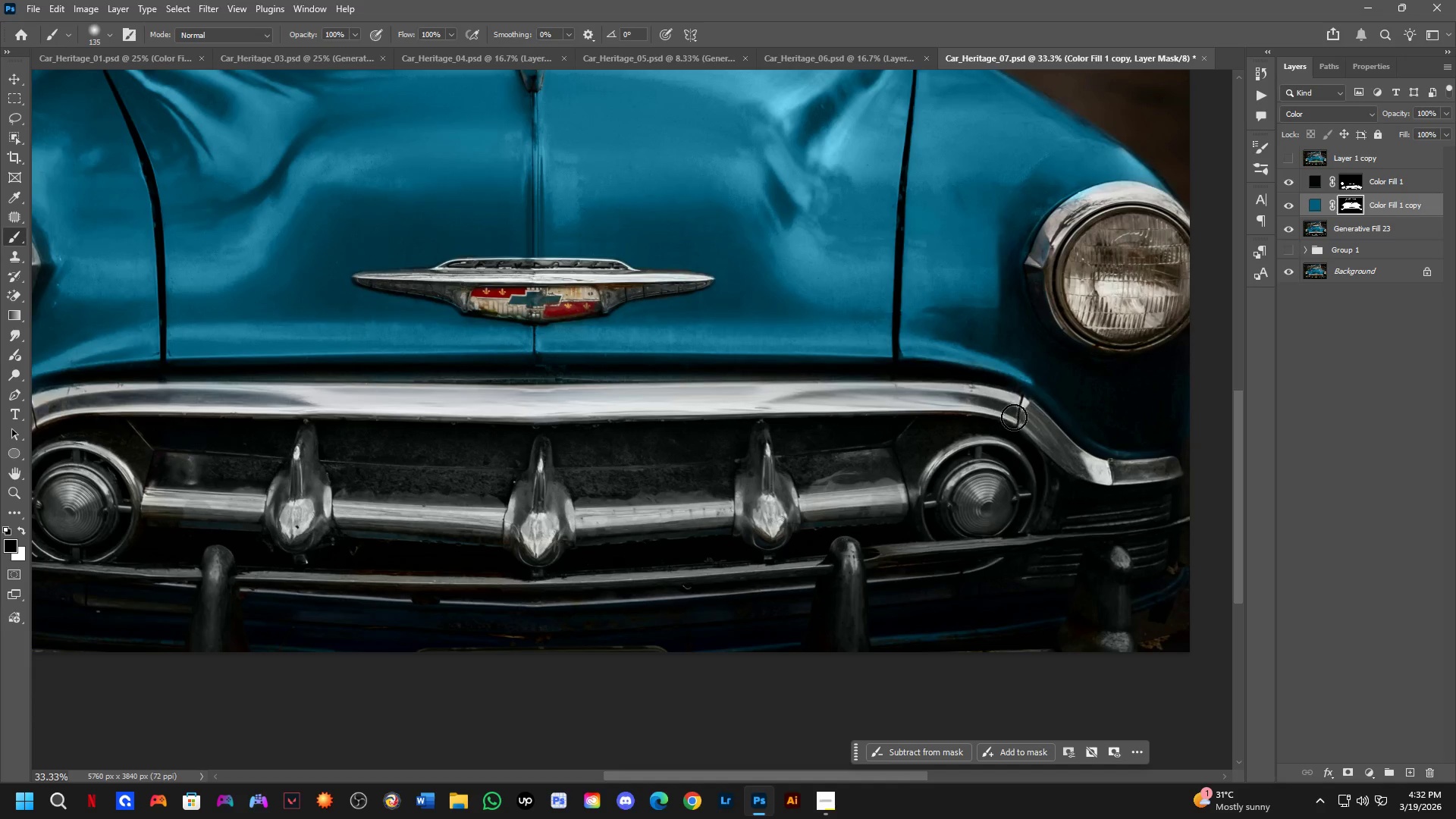 
left_click_drag(start_coordinate=[829, 559], to_coordinate=[456, 425])
 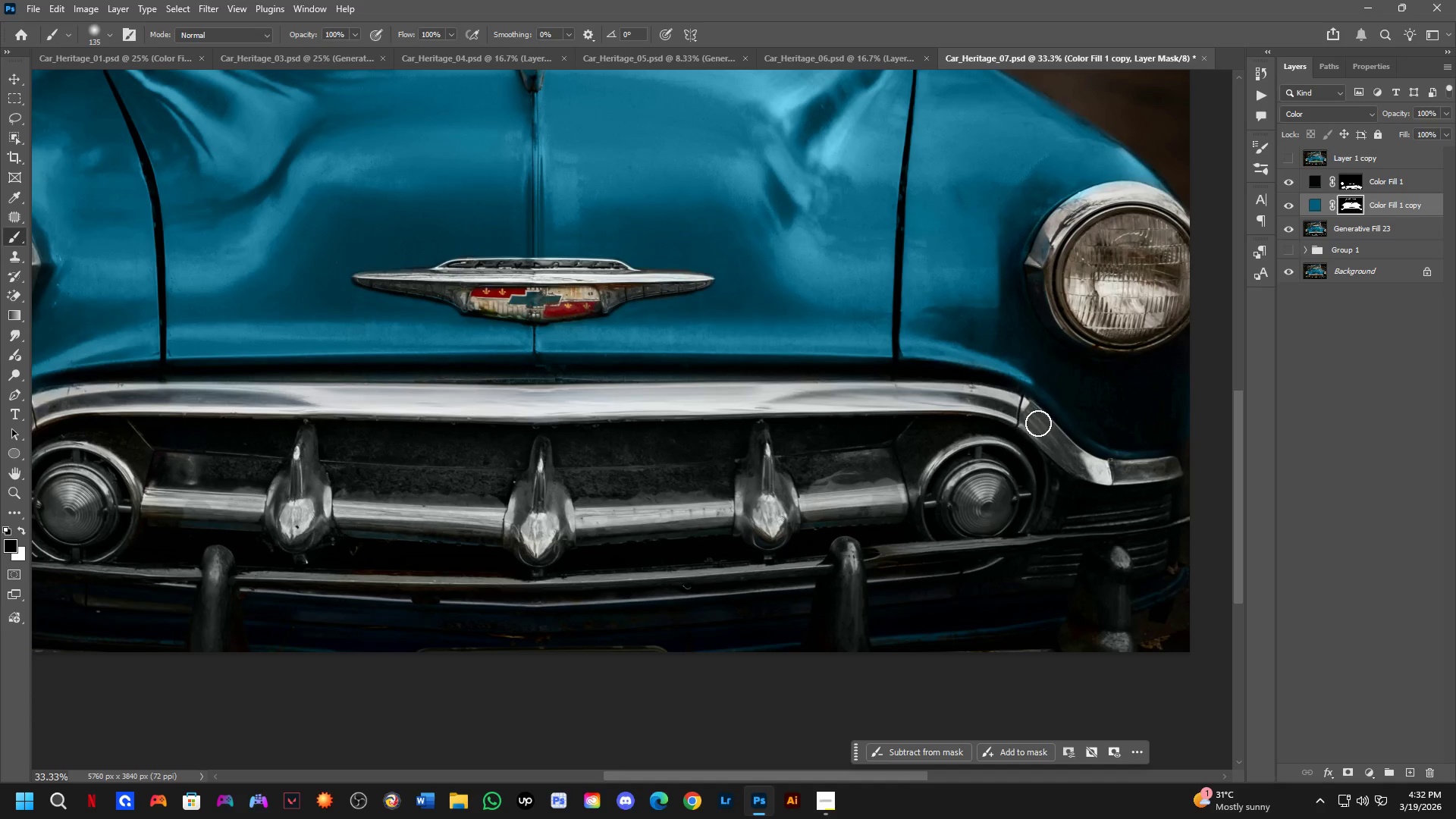 
scroll: coordinate [436, 576], scroll_direction: down, amount: 2.0
 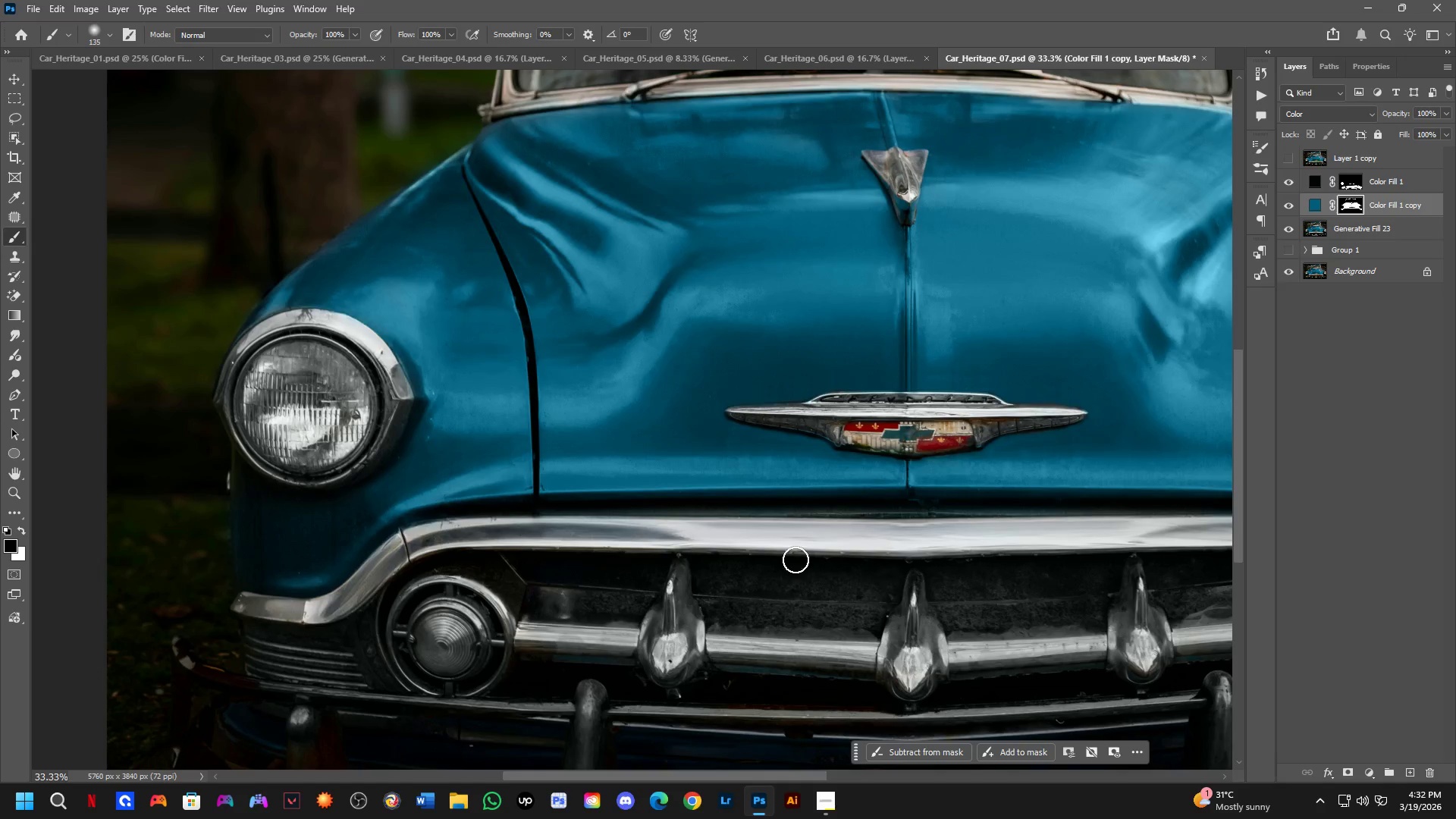 
left_click_drag(start_coordinate=[1043, 425], to_coordinate=[1177, 481])
 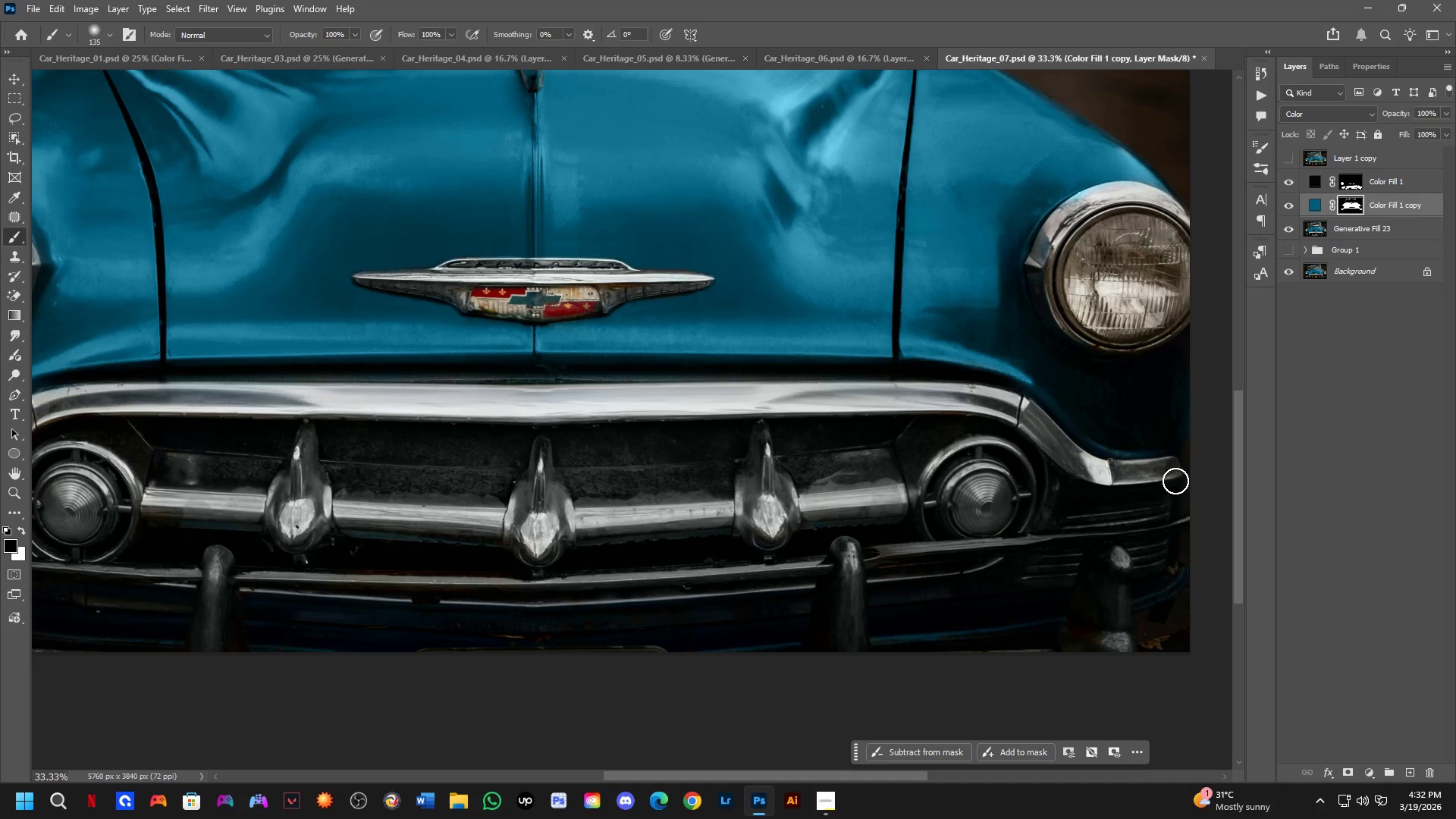 
hold_key(key=ShiftLeft, duration=1.47)
scroll: coordinate [811, 463], scroll_direction: down, amount: 1.0
 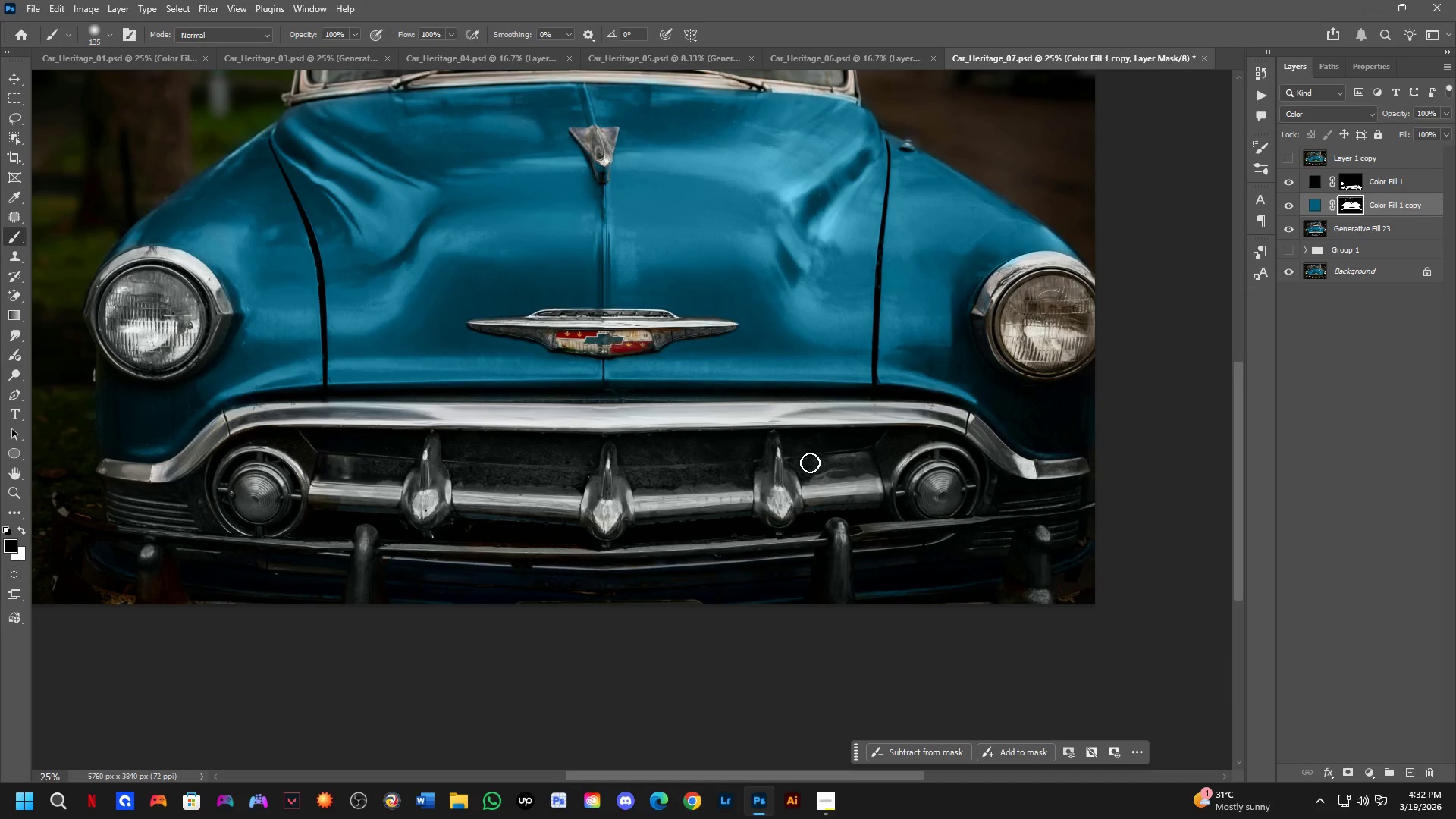 
hold_key(key=Space, duration=0.55)
 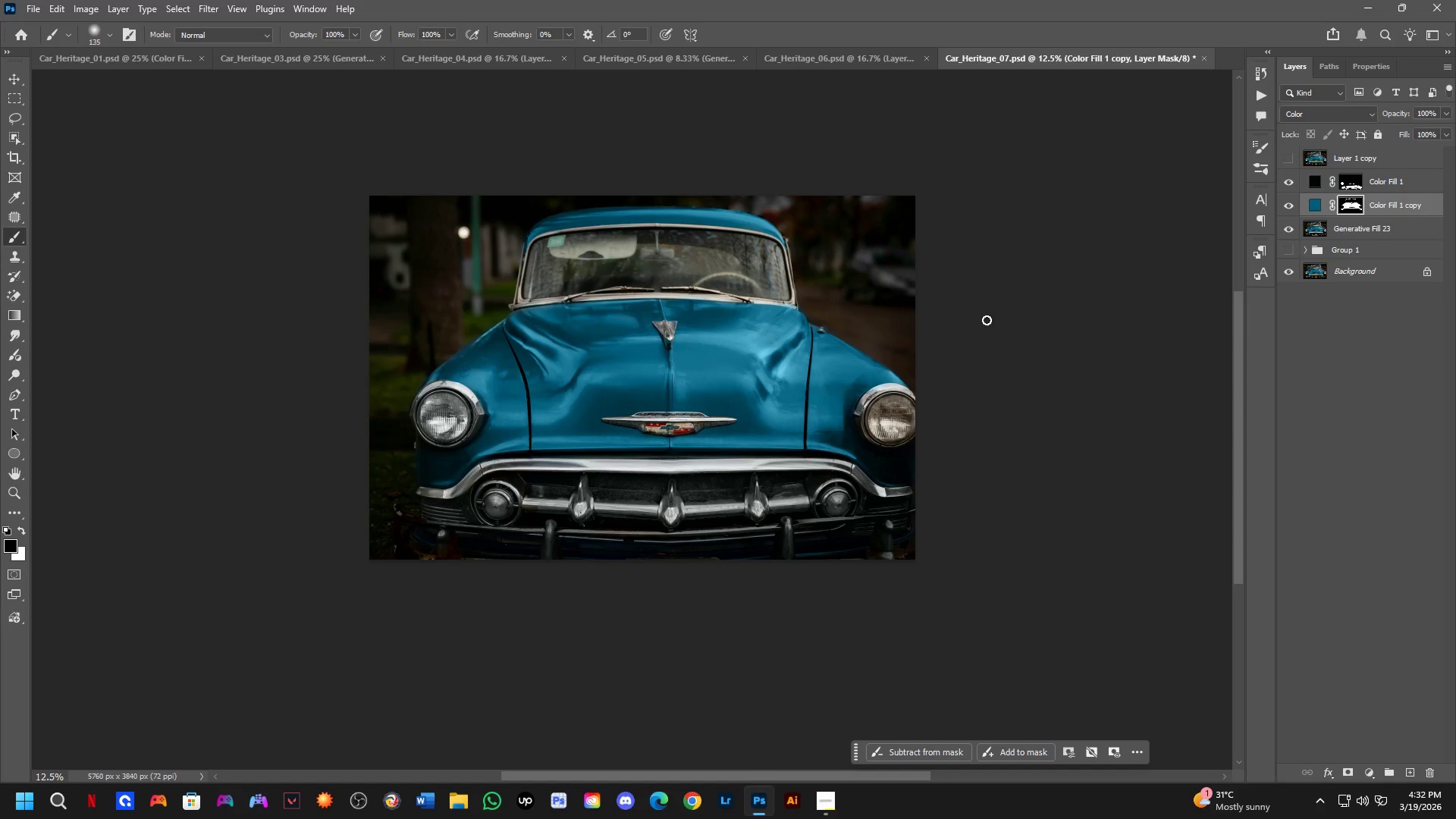 
left_click_drag(start_coordinate=[808, 410], to_coordinate=[771, 435])
 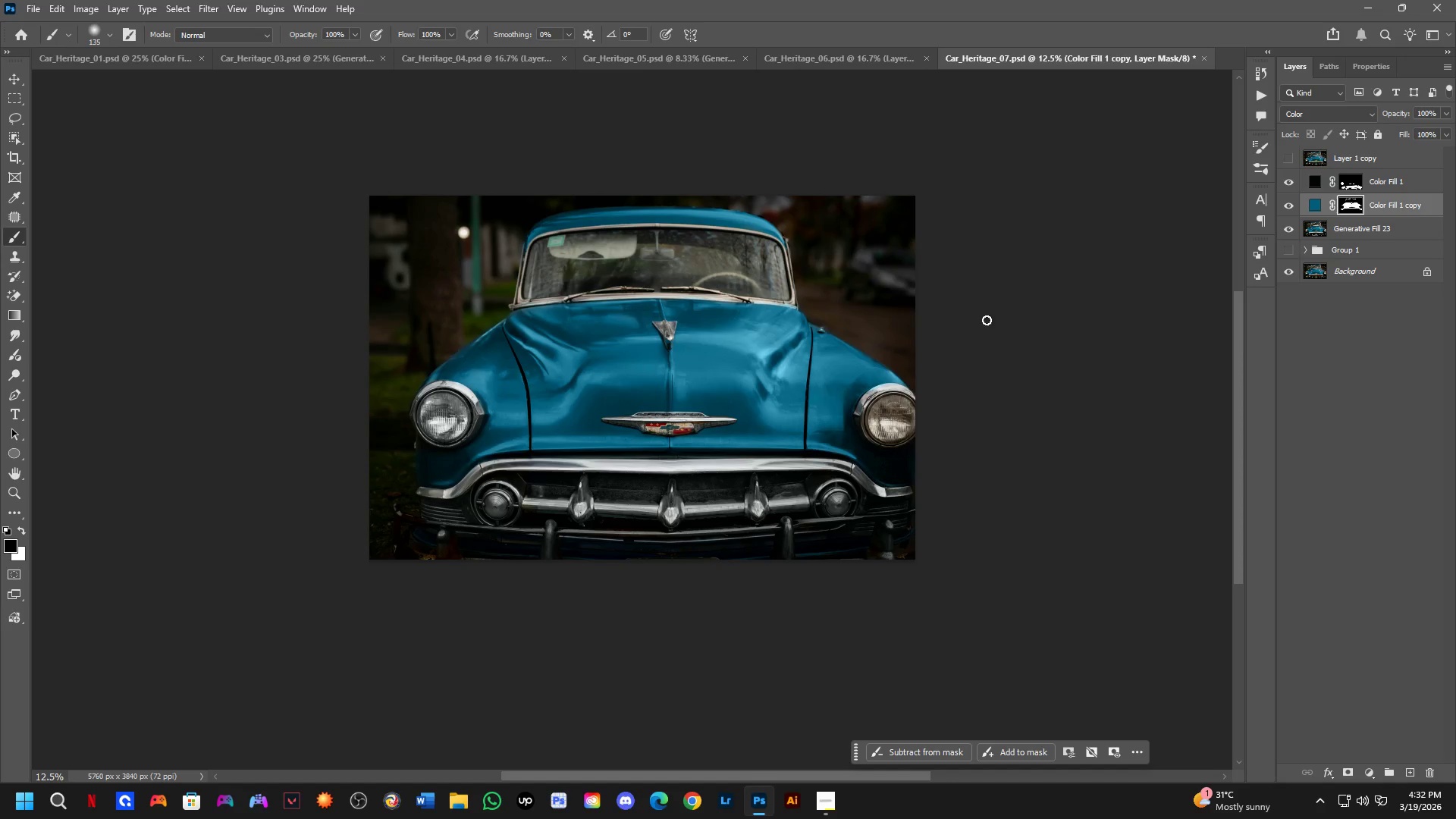 
scroll: coordinate [810, 463], scroll_direction: down, amount: 2.0
 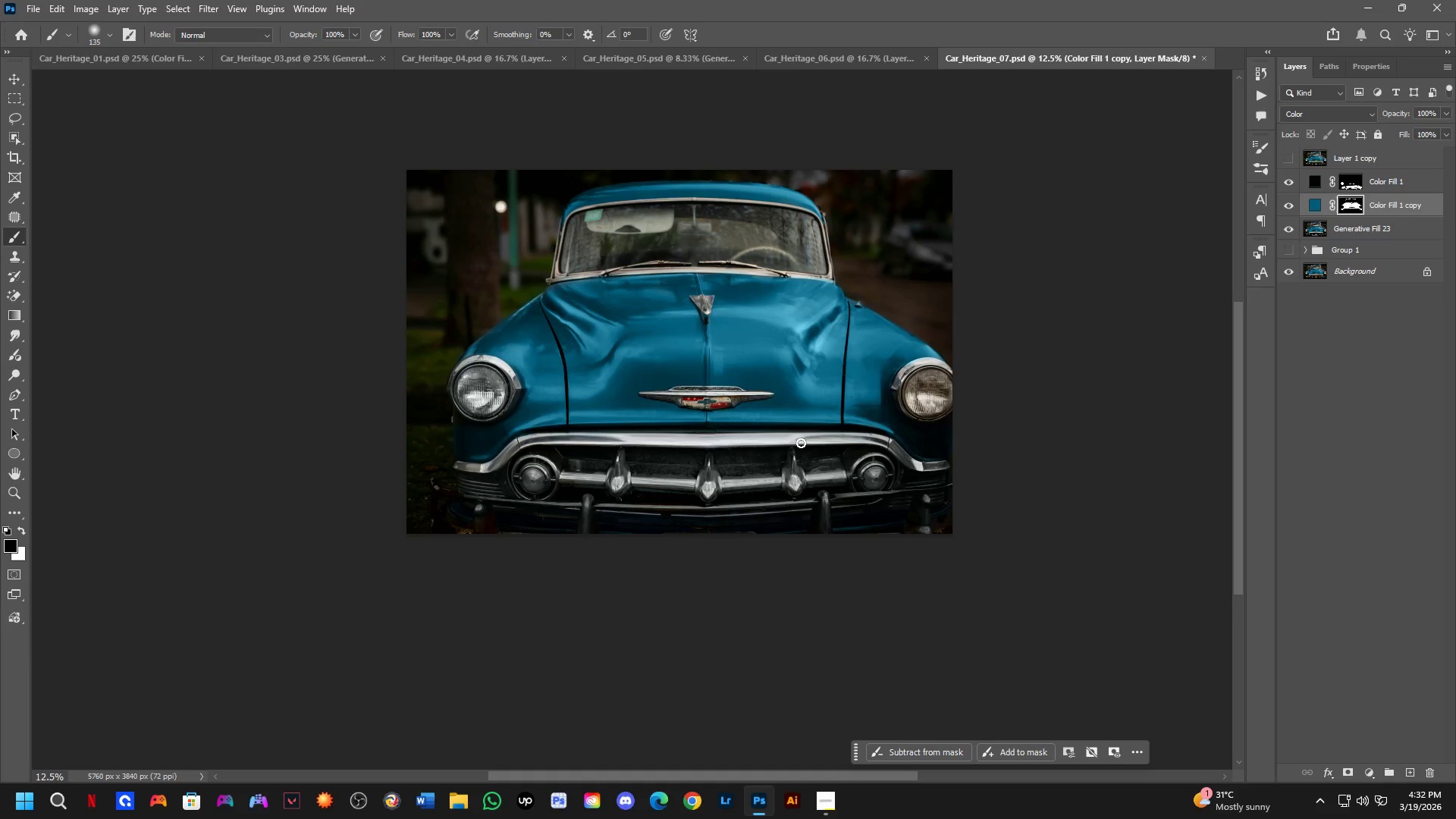 
left_click([1354, 184])
 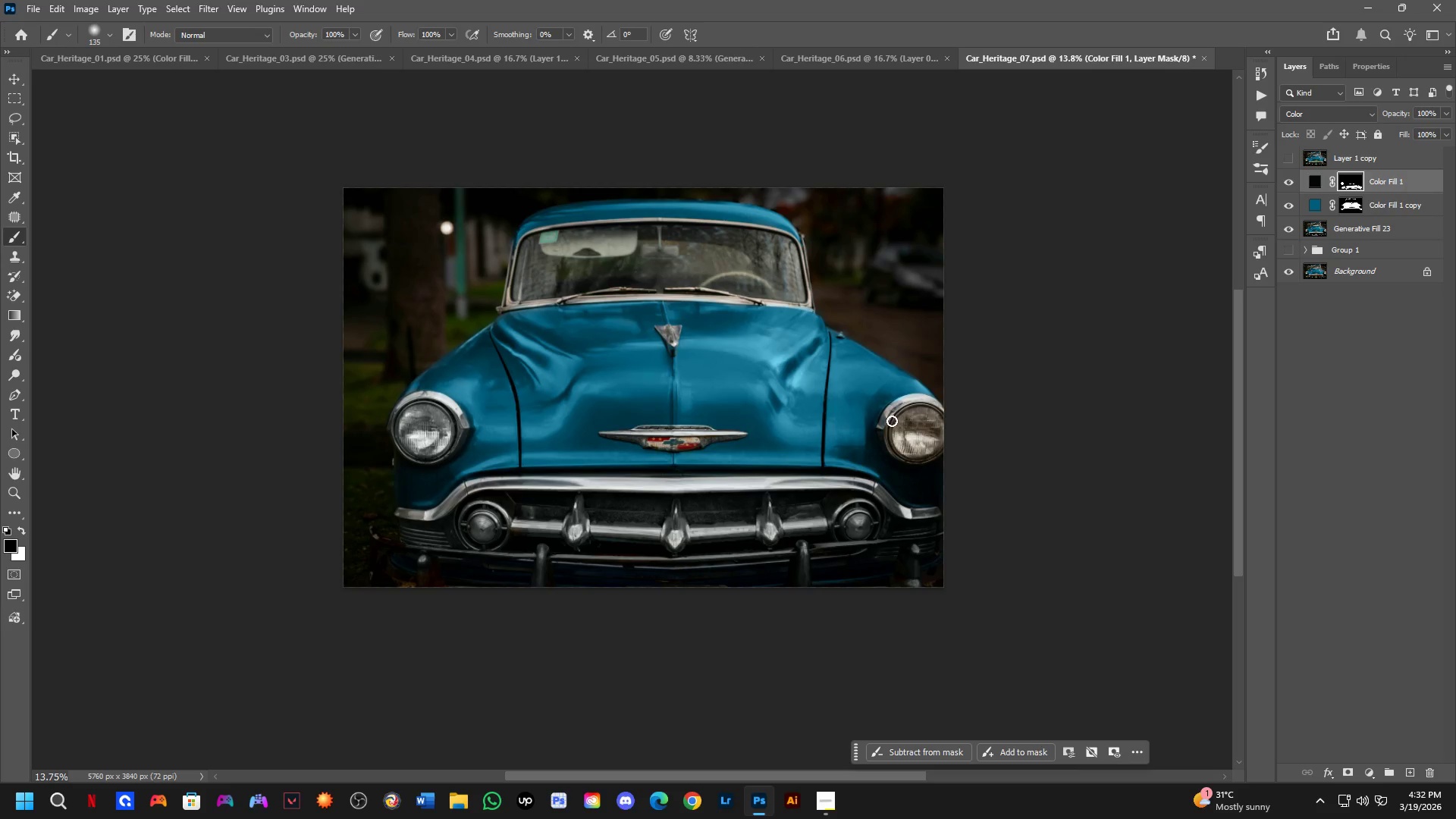 
scroll: coordinate [1316, 178], scroll_direction: up, amount: 2.0
 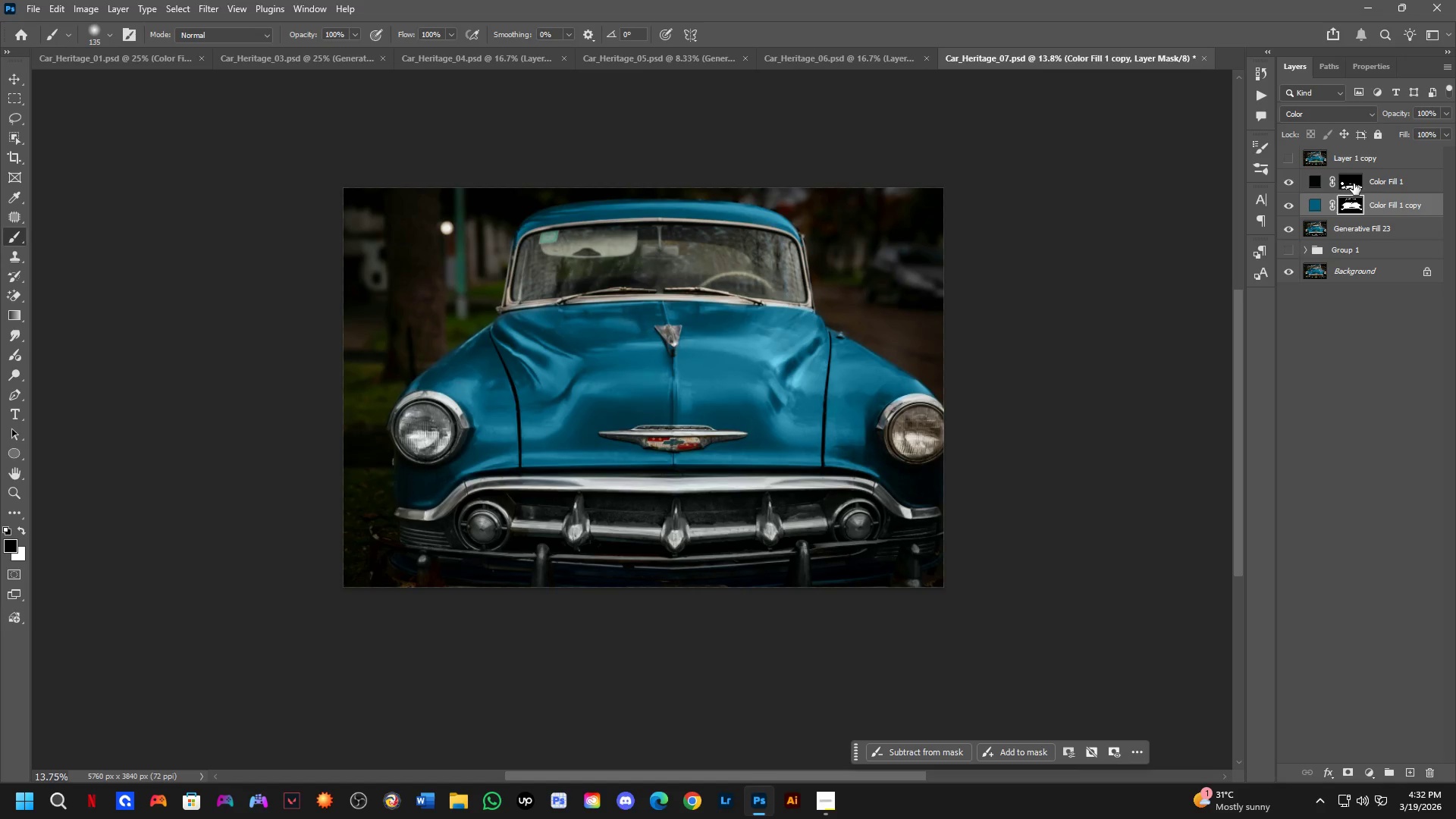 
key(Shift+ShiftLeft)
 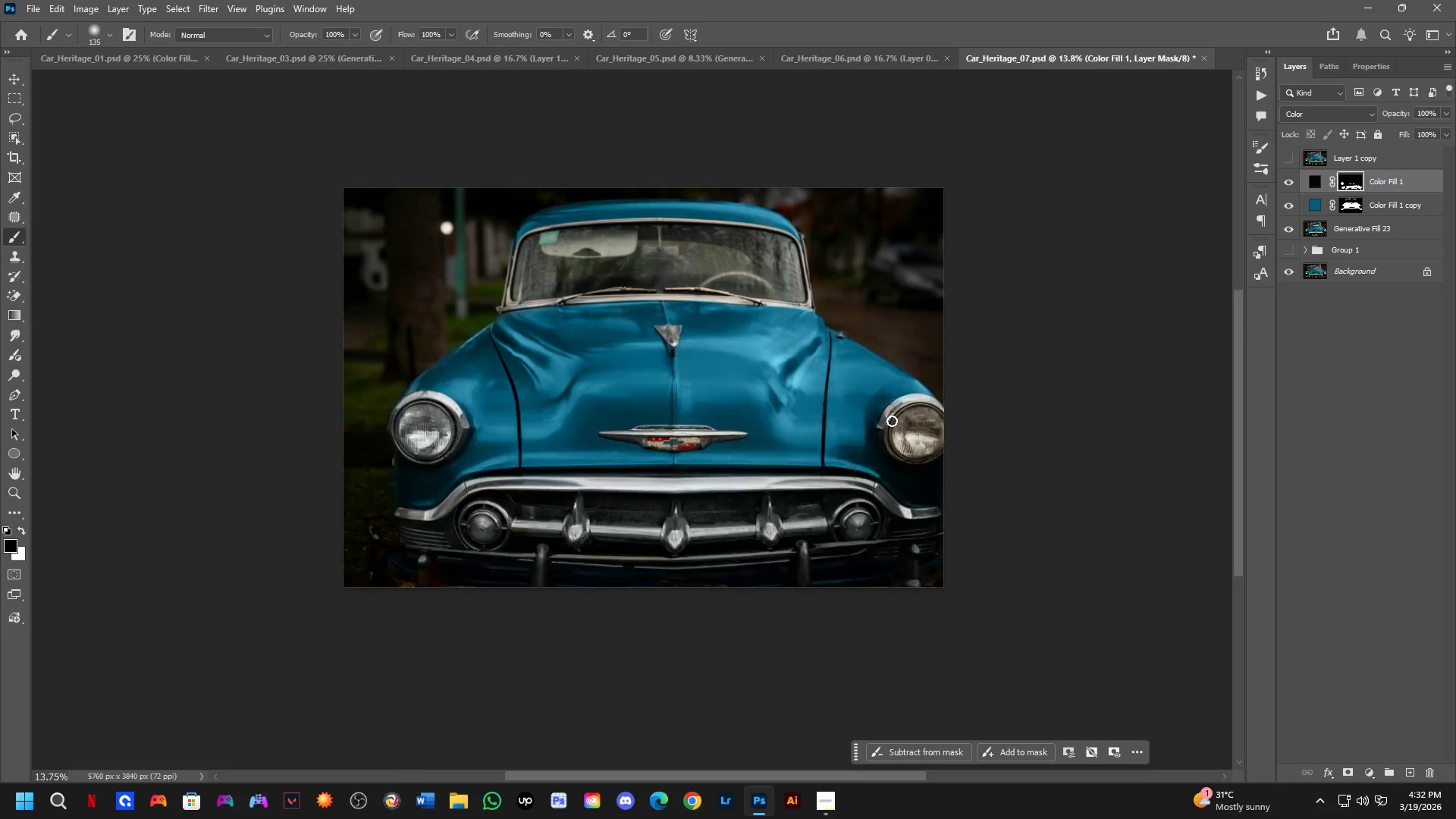 
key(Alt+AltLeft)
 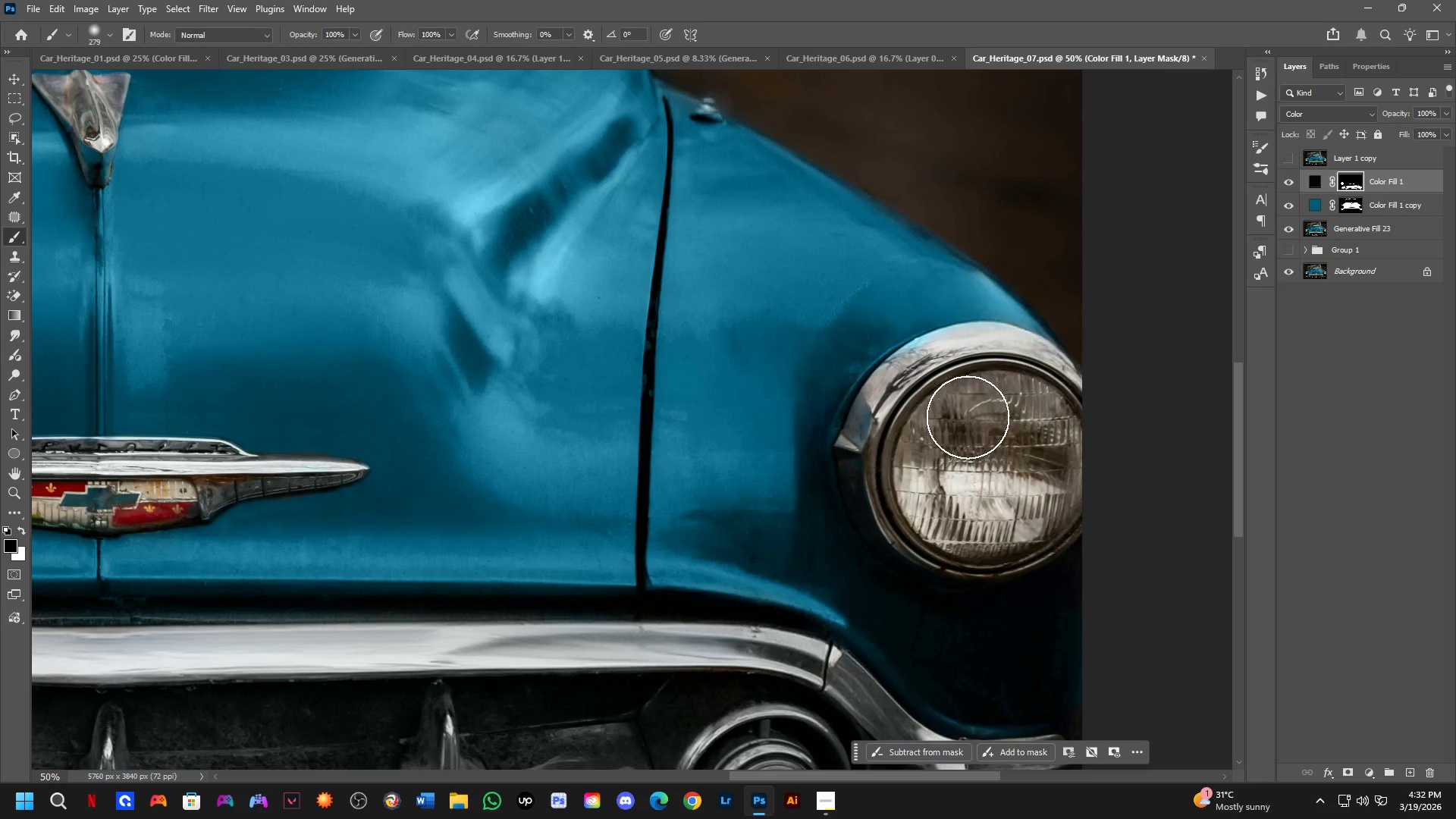 
scroll: coordinate [892, 421], scroll_direction: up, amount: 4.0
 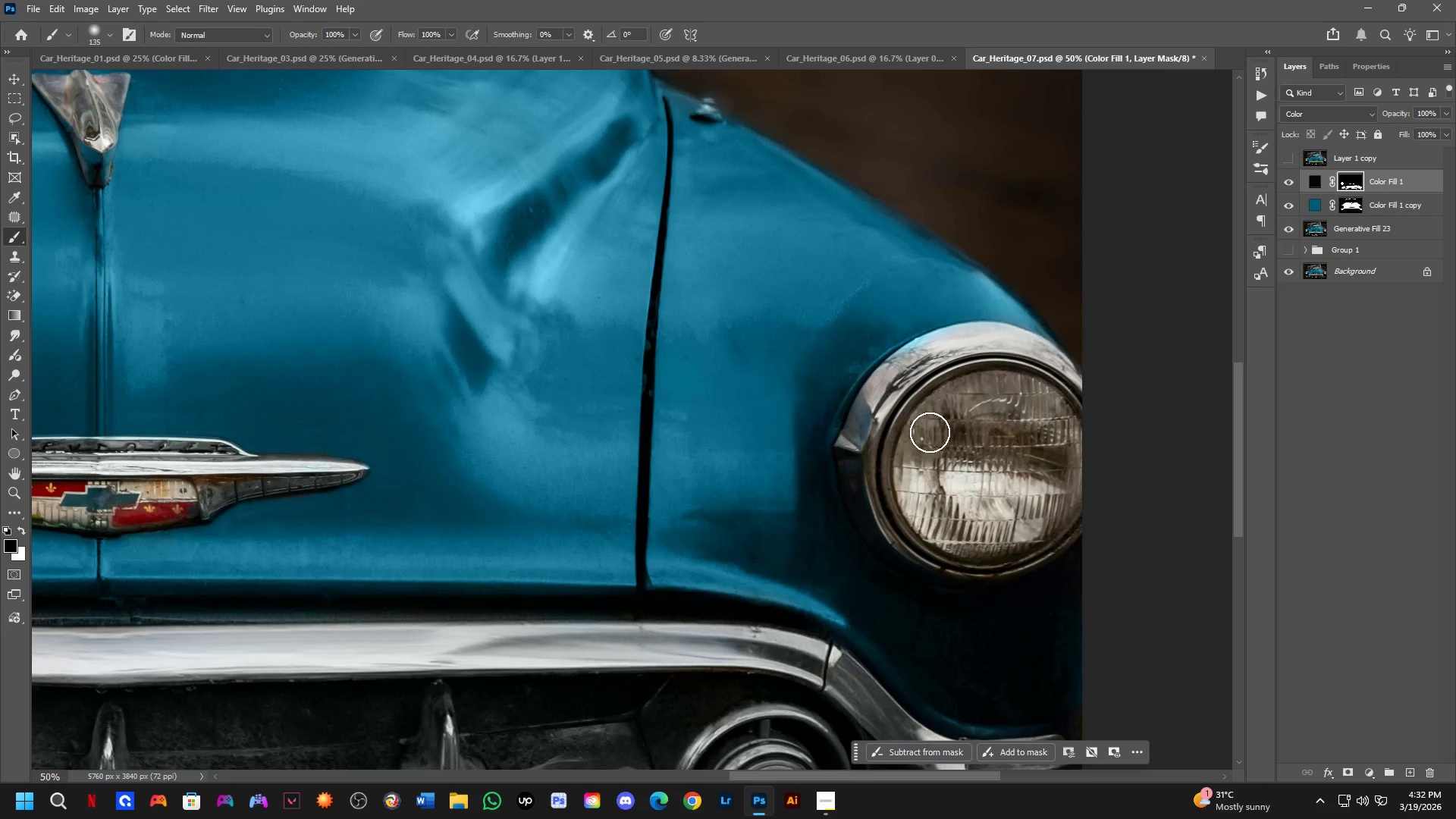 
left_click_drag(start_coordinate=[940, 411], to_coordinate=[930, 465])
 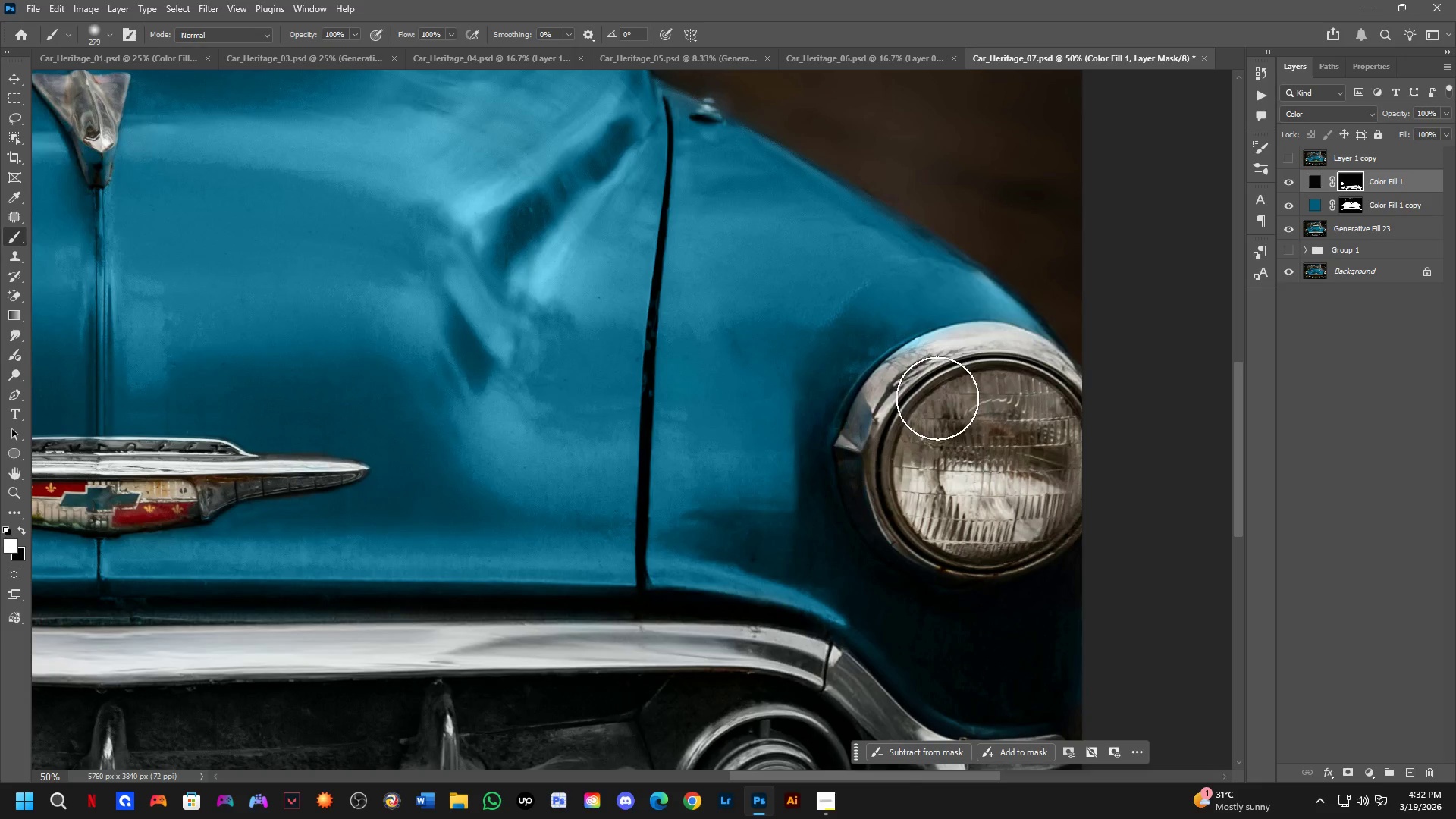 
key(X)
 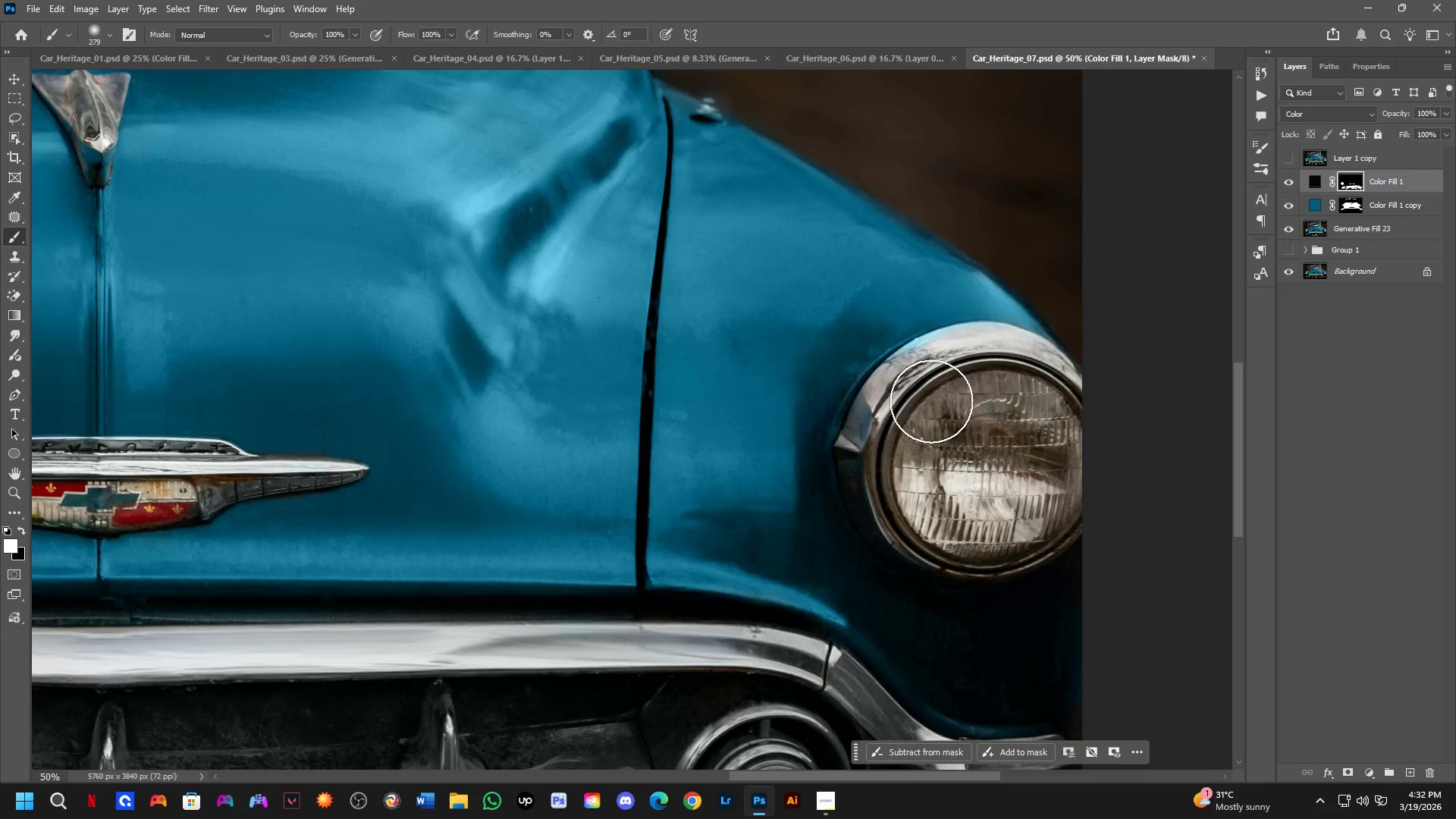 
left_click_drag(start_coordinate=[931, 401], to_coordinate=[915, 441])
 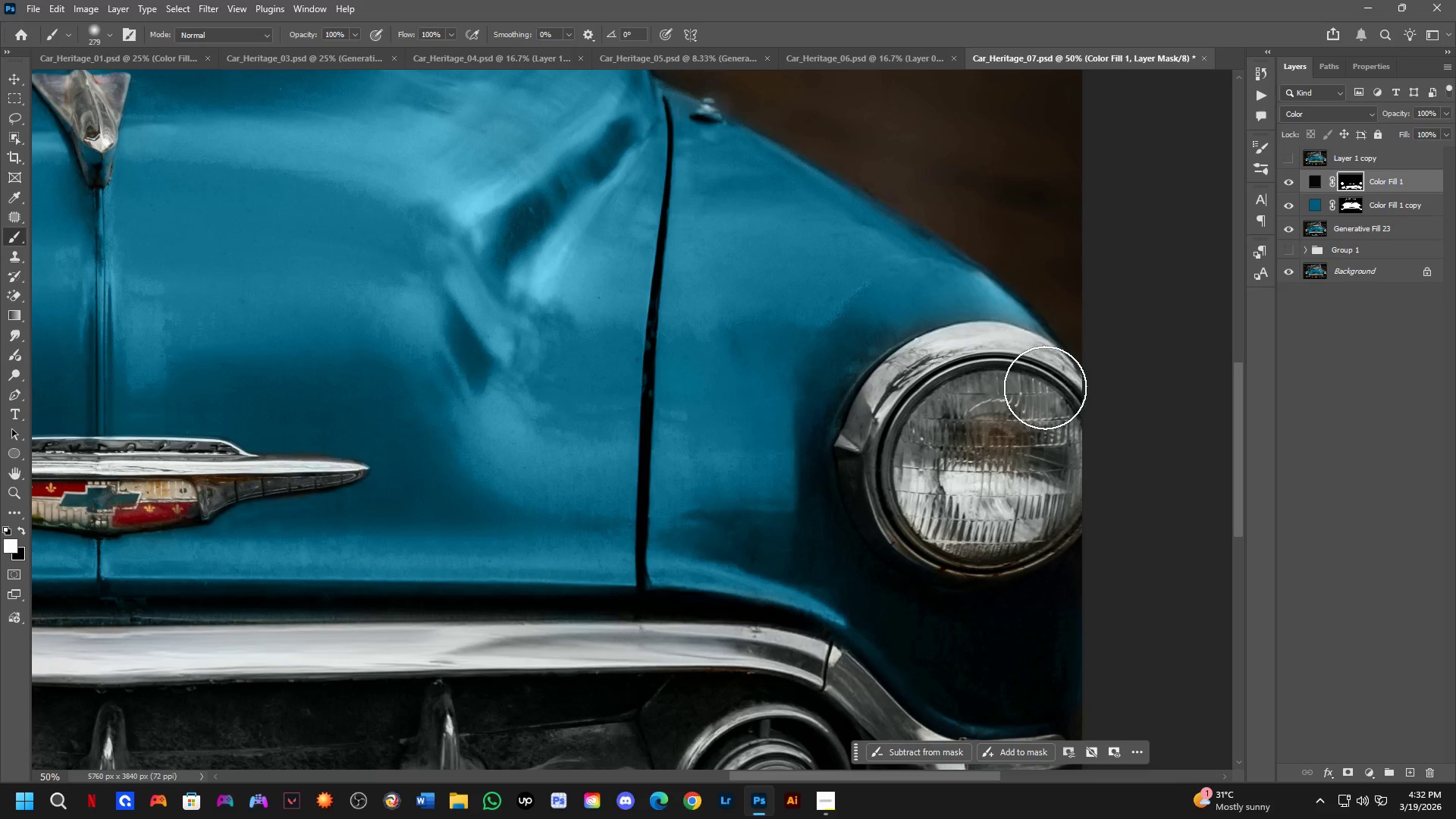 
left_click_drag(start_coordinate=[985, 384], to_coordinate=[1056, 499])
 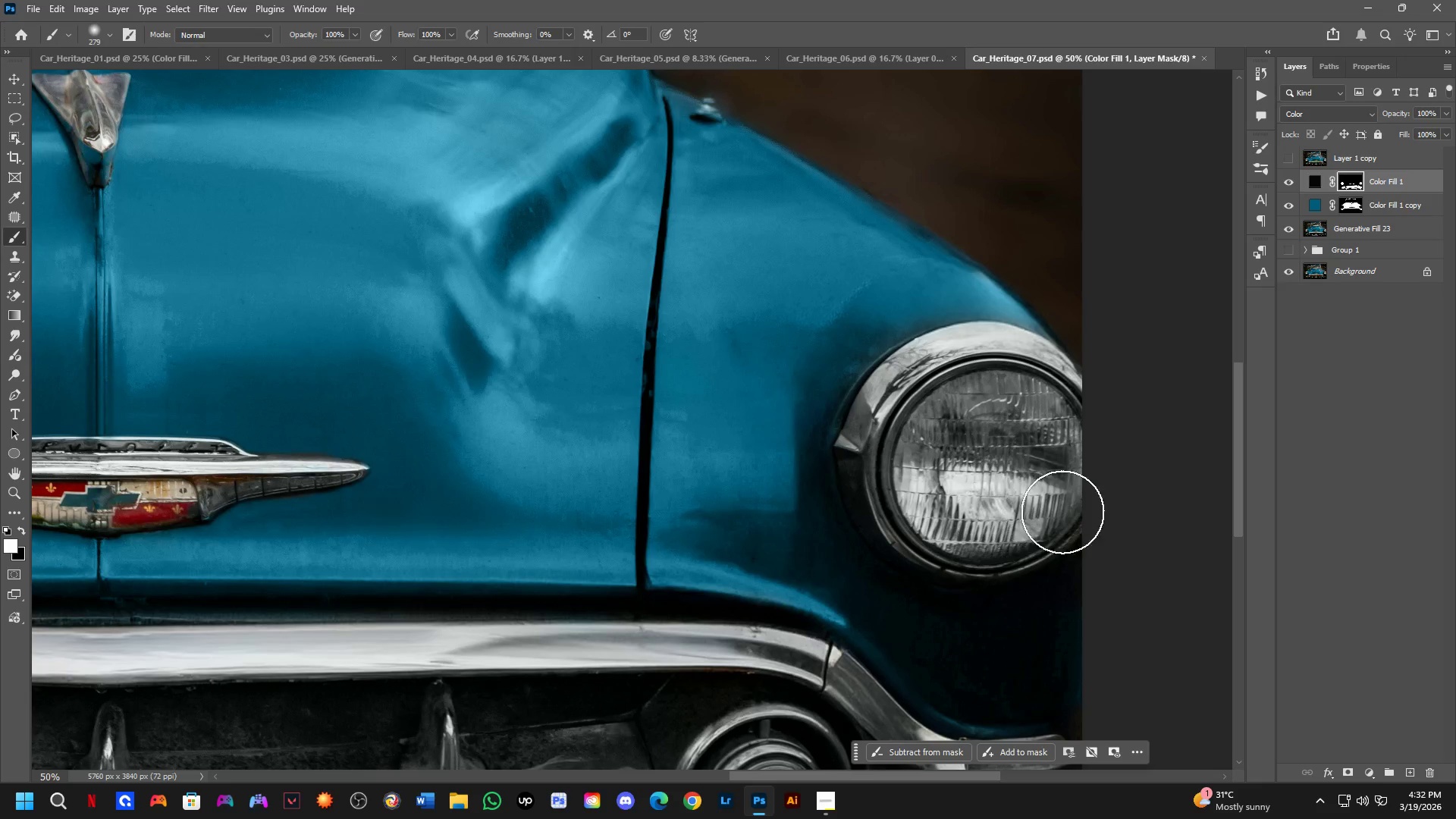 
key(Shift+ShiftLeft)
 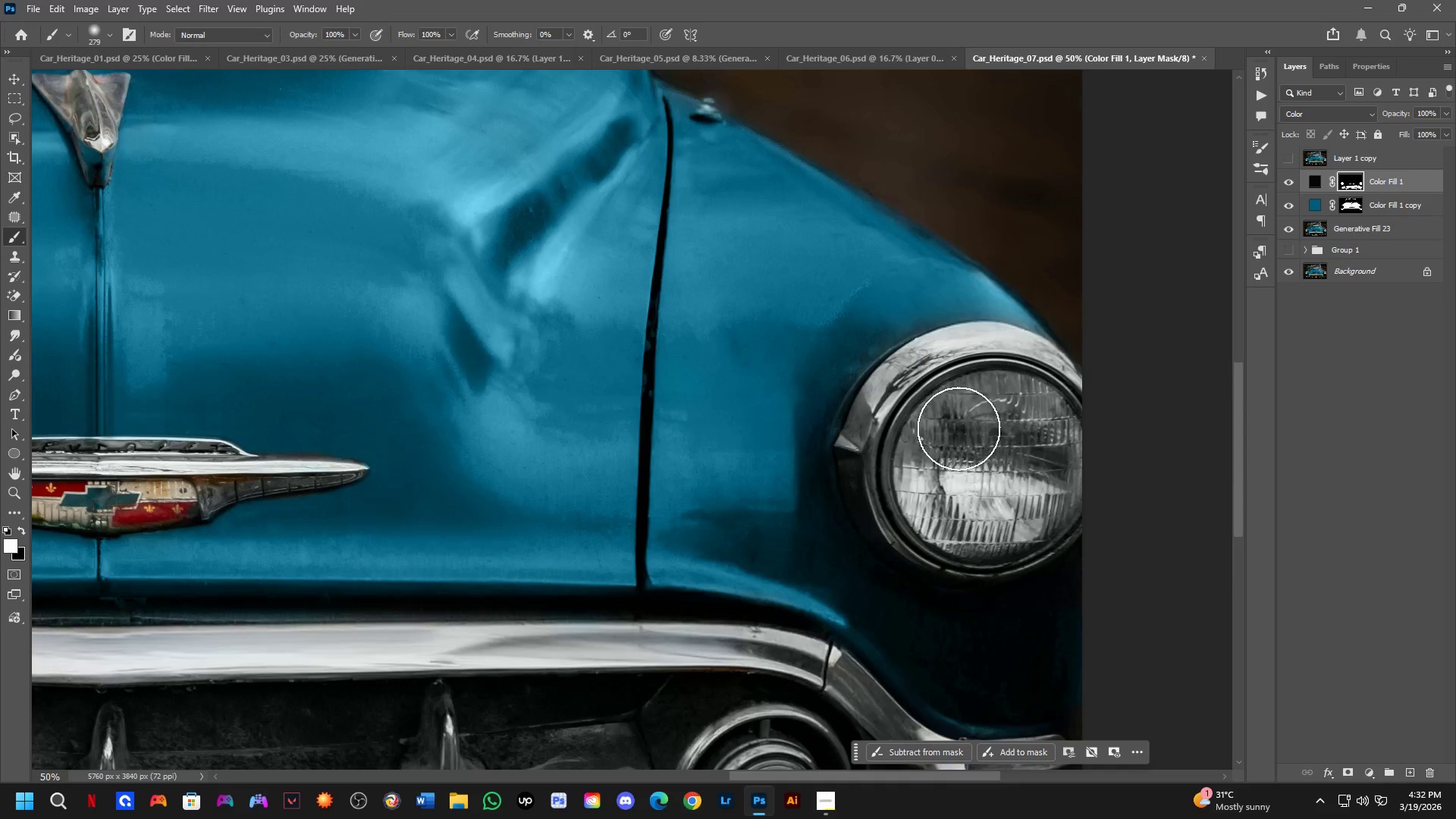 
hold_key(key=Space, duration=0.47)
 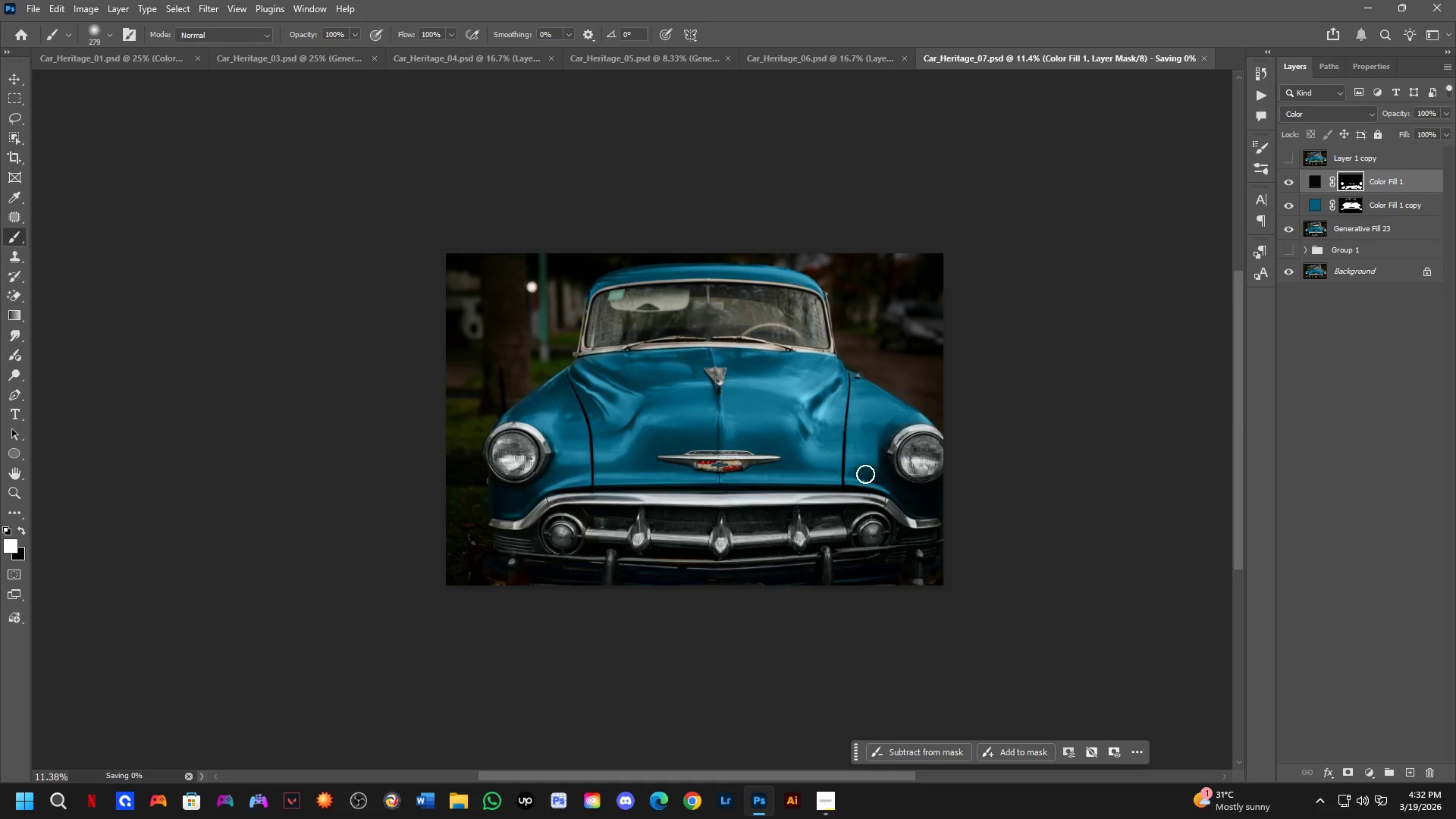 
left_click_drag(start_coordinate=[830, 421], to_coordinate=[864, 472])
 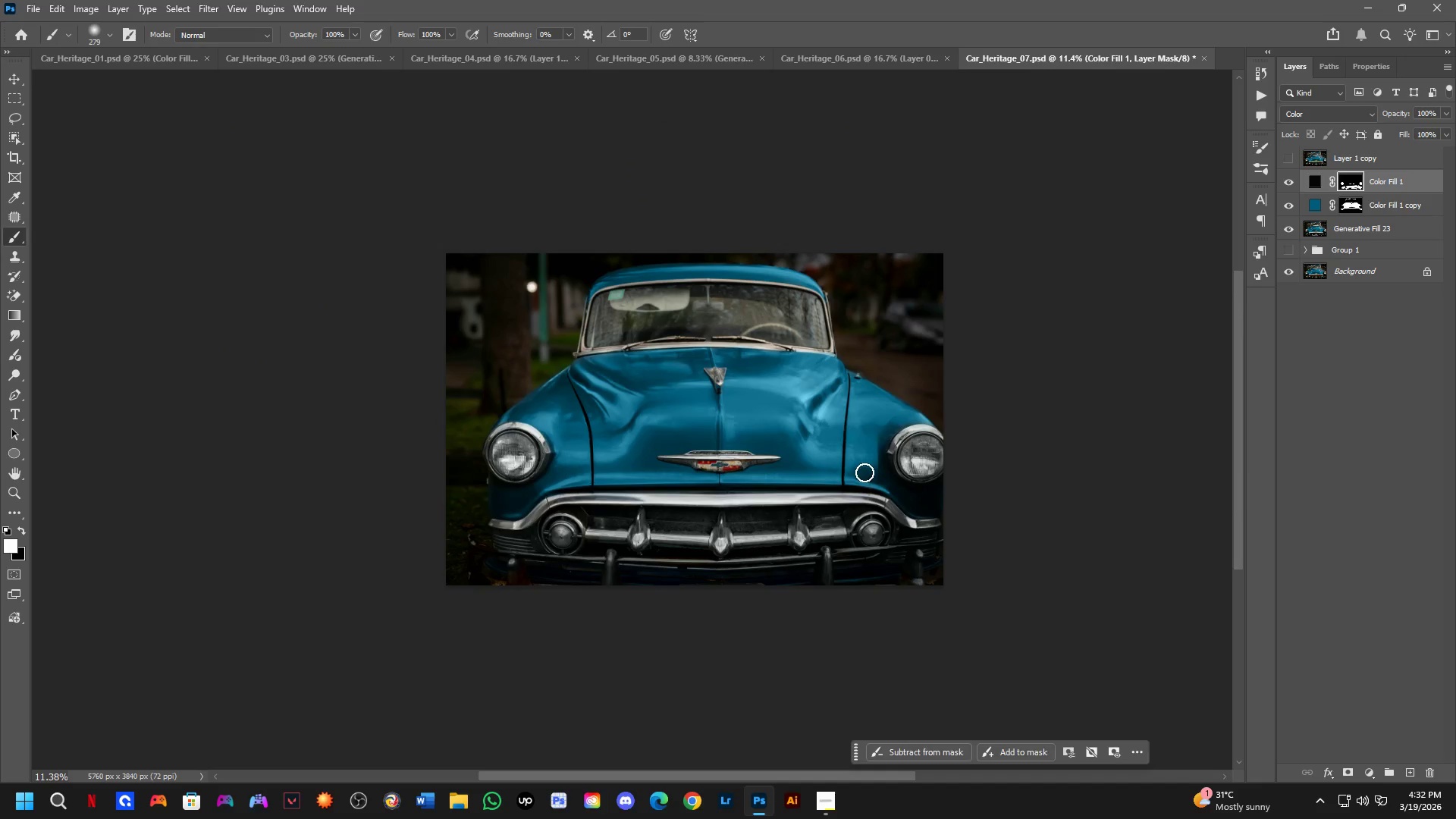 
scroll: coordinate [847, 404], scroll_direction: down, amount: 8.0
 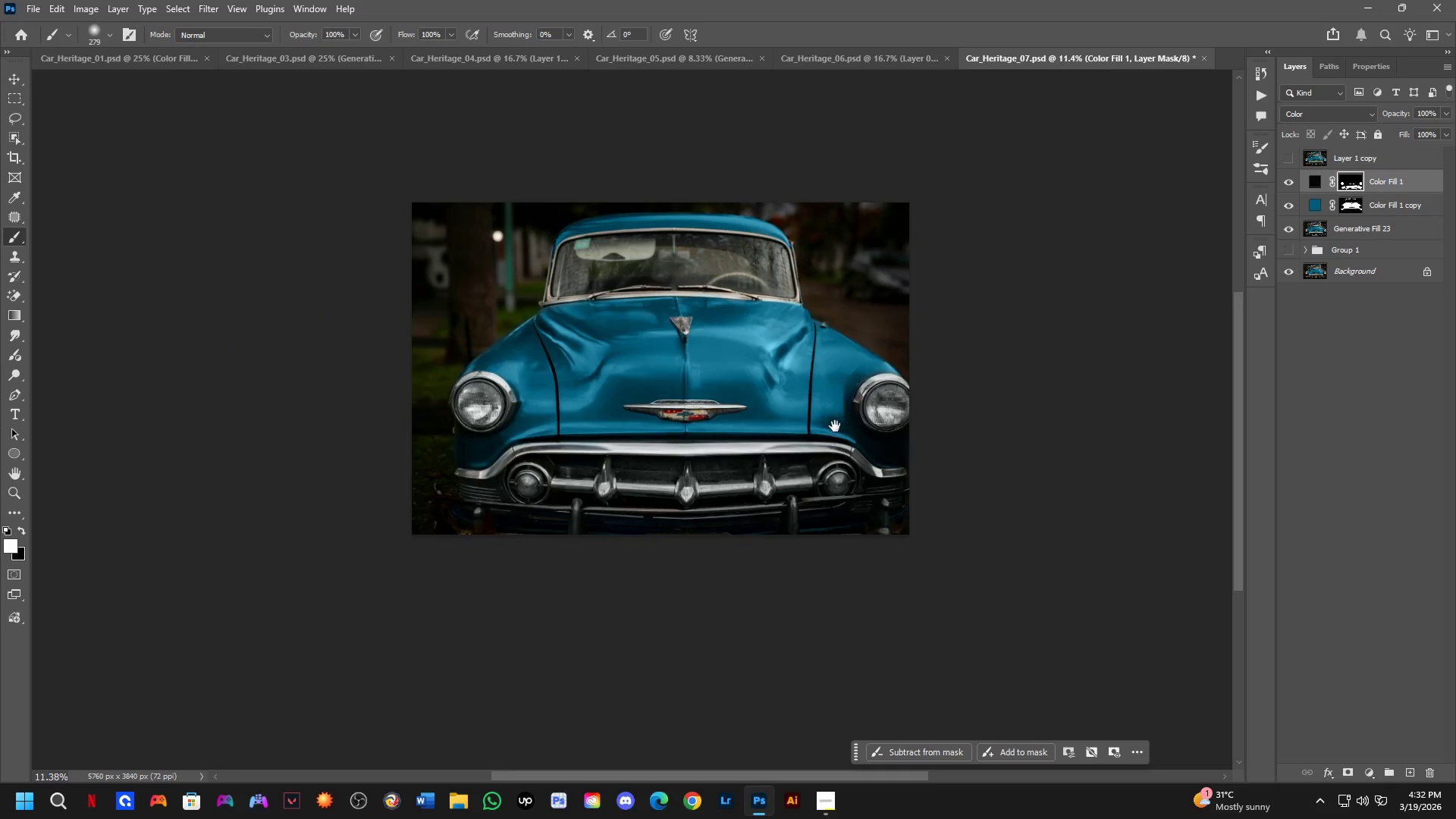 
key(Control+S)
 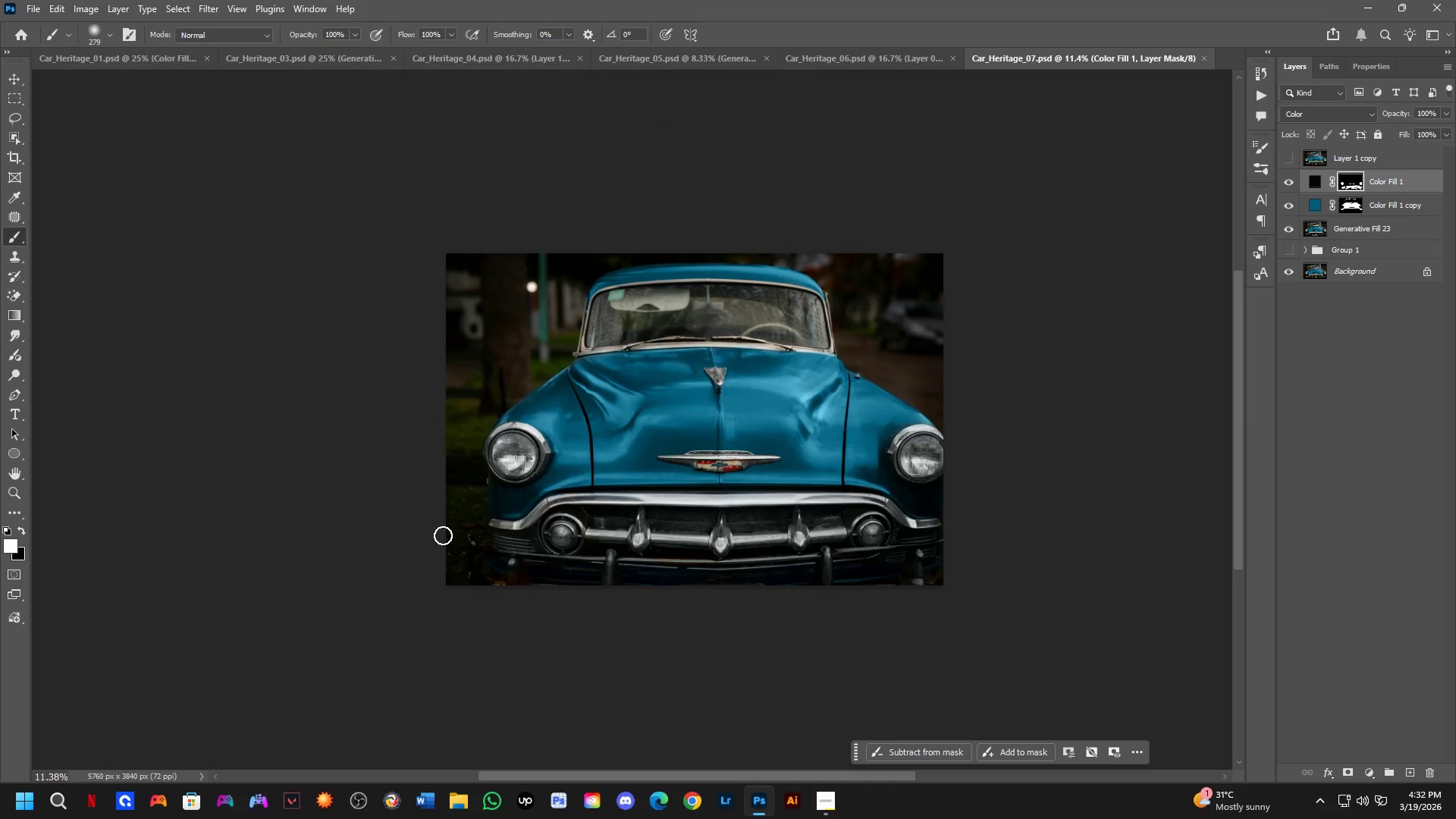 
left_click([447, 802])
 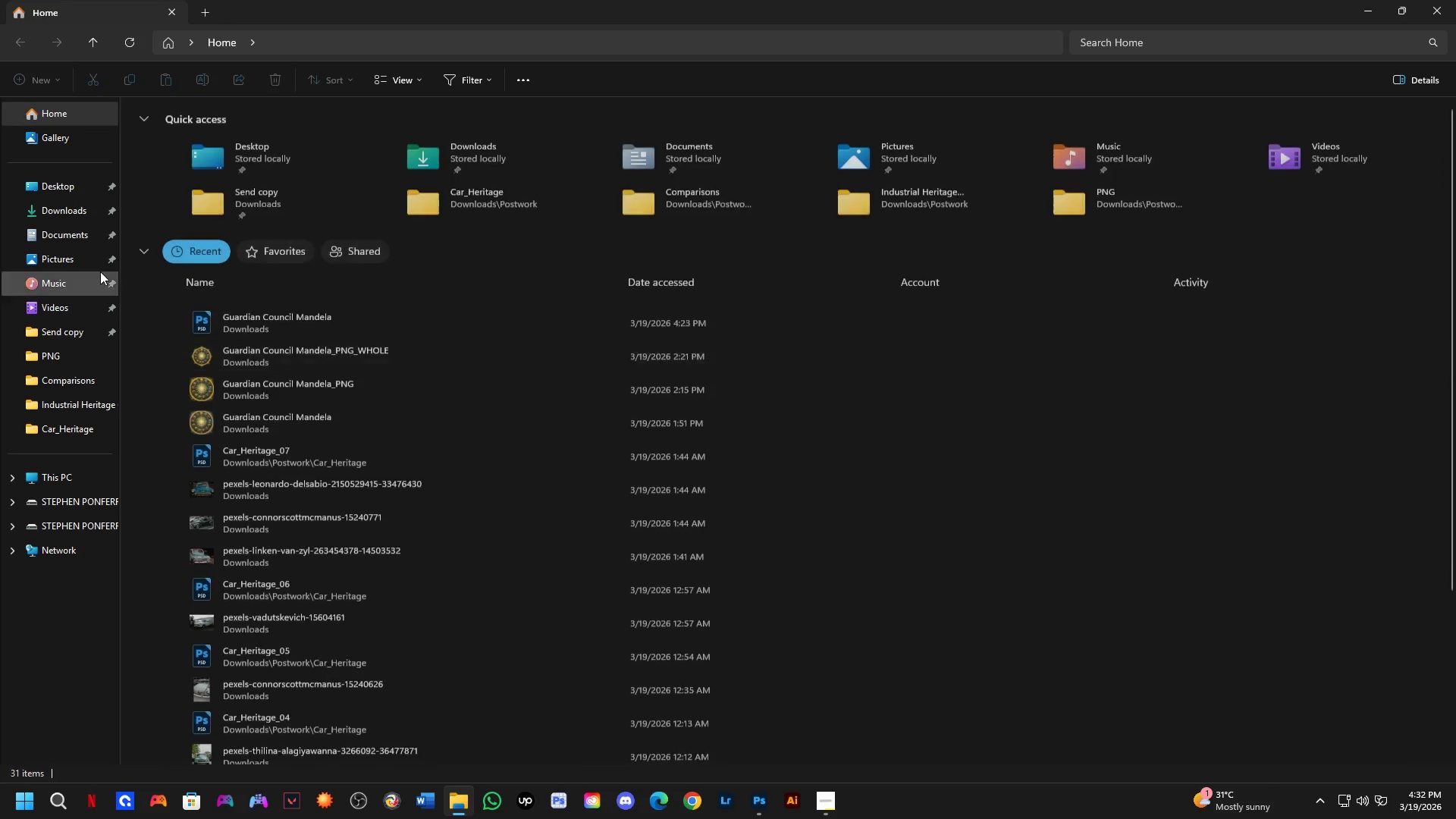 
left_click([65, 219])
 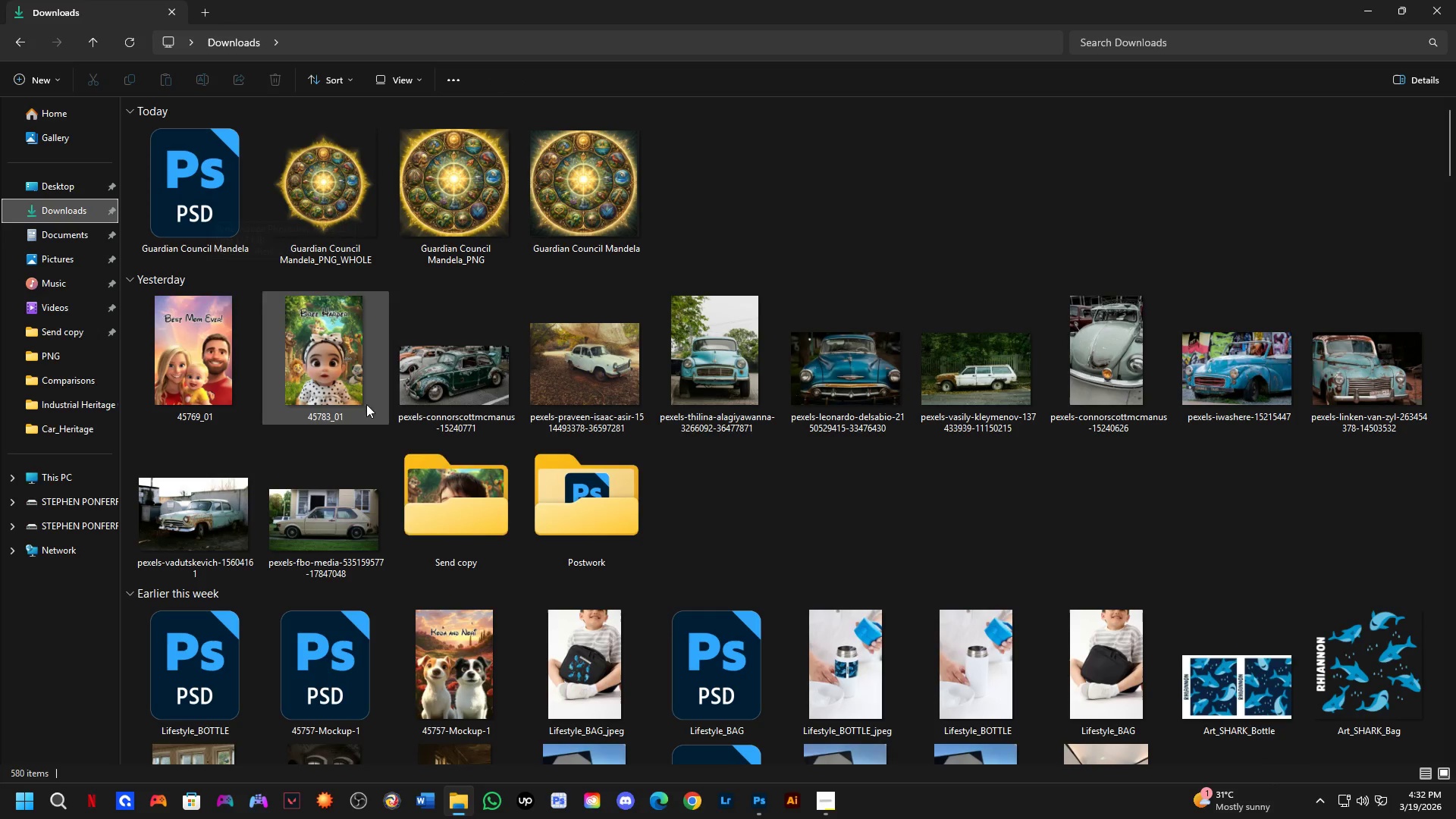 
double_click([582, 504])
 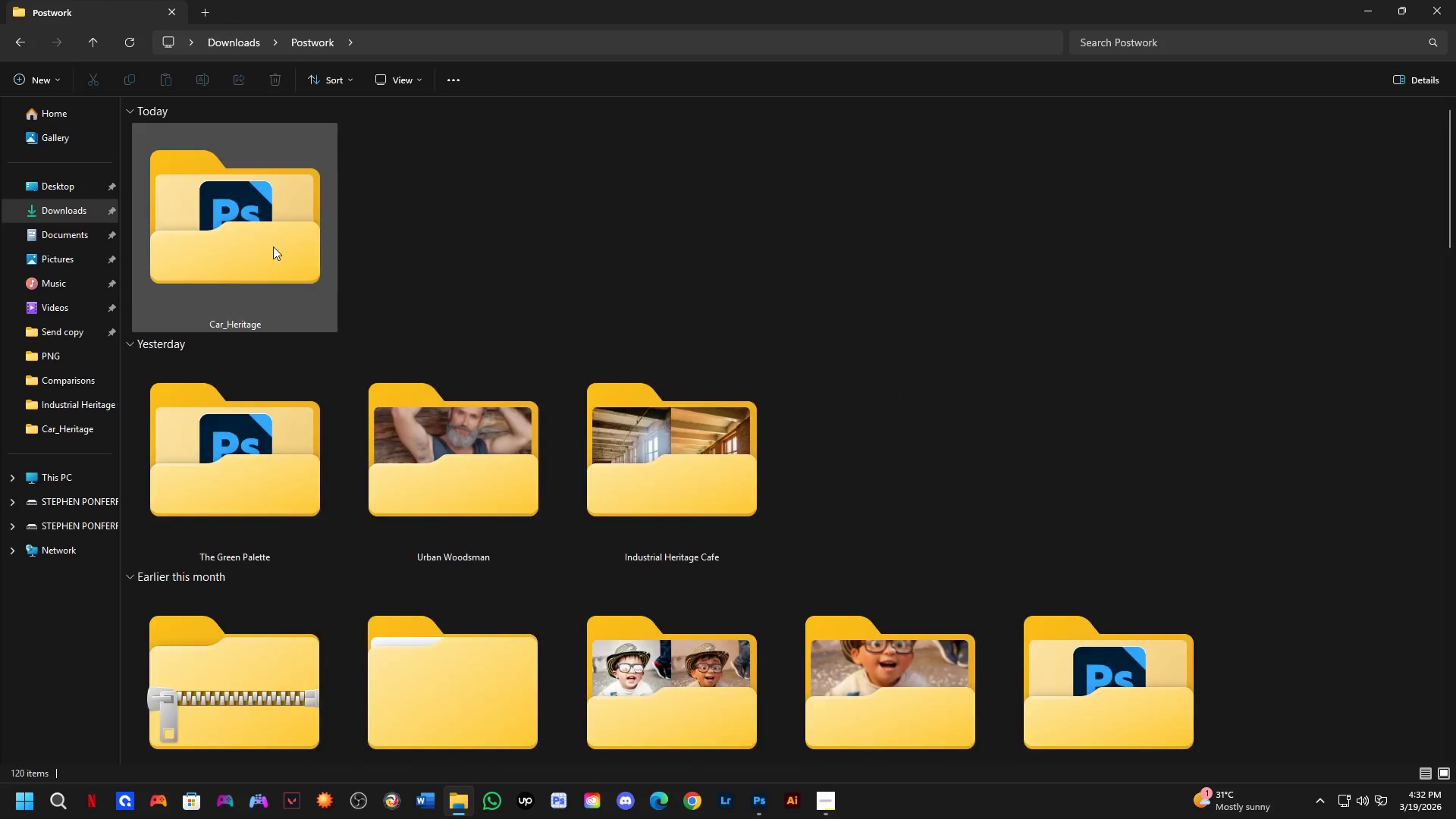 
triple_click([264, 231])
 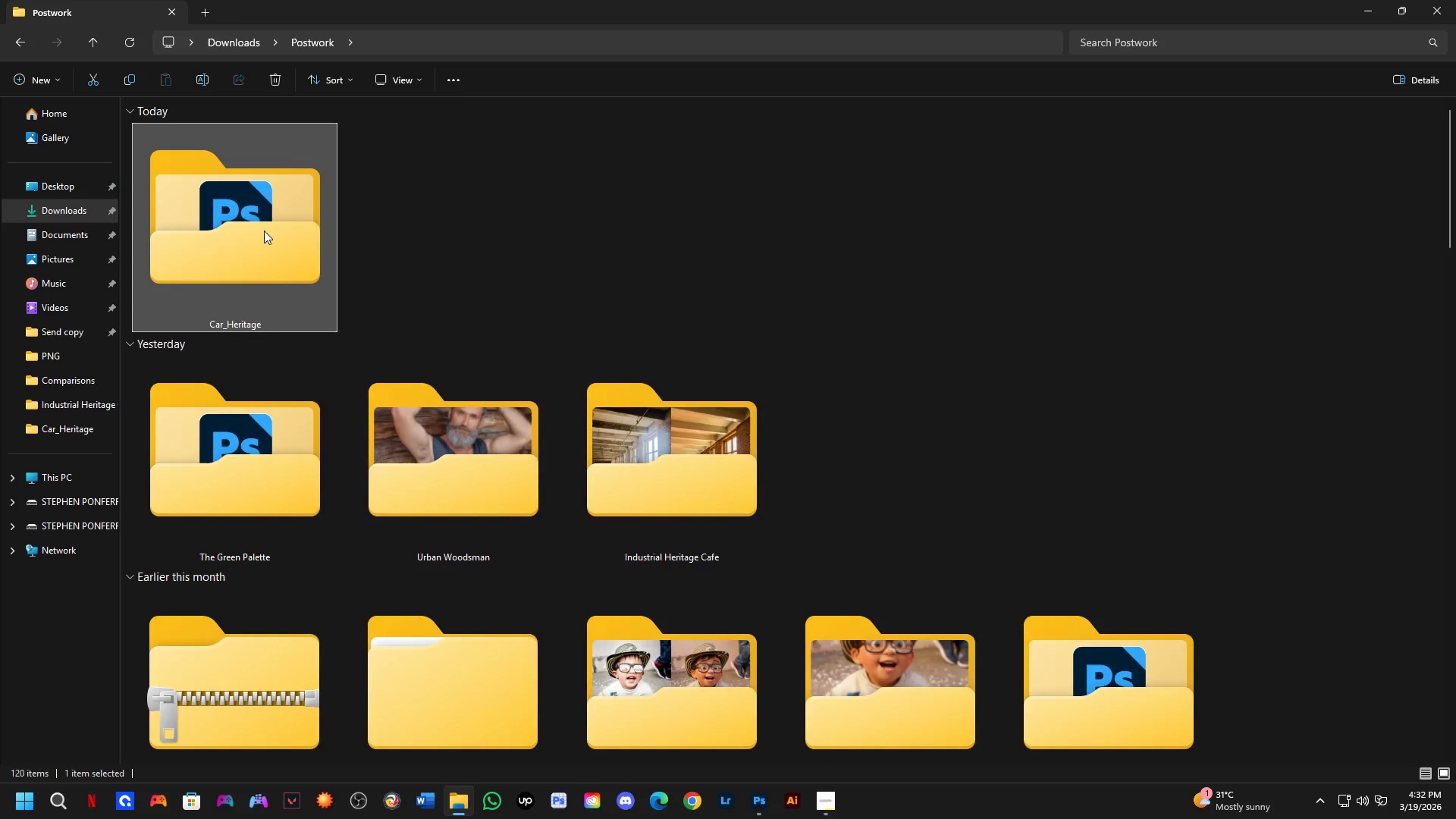 
triple_click([264, 231])
 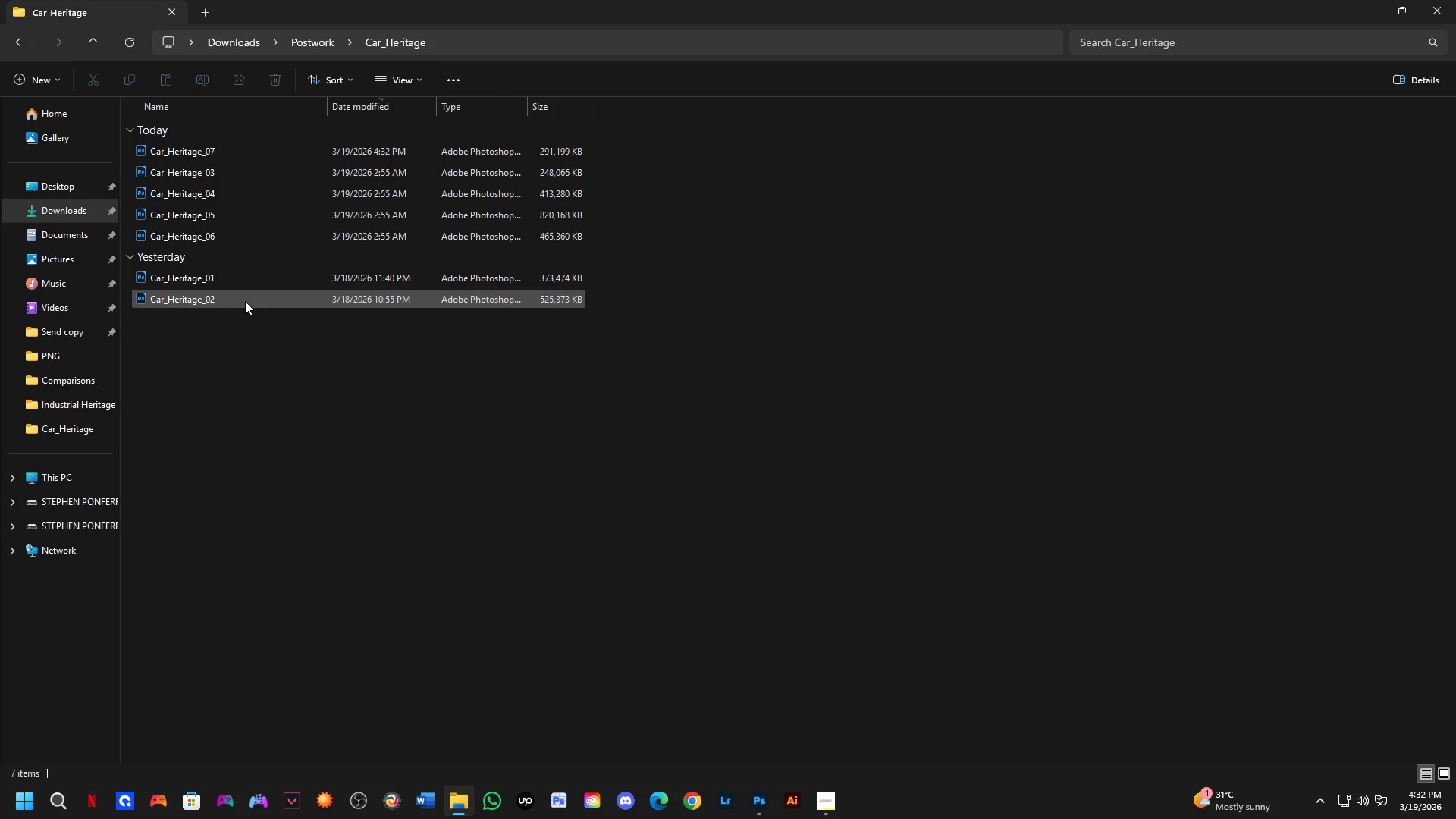 
double_click([245, 301])
 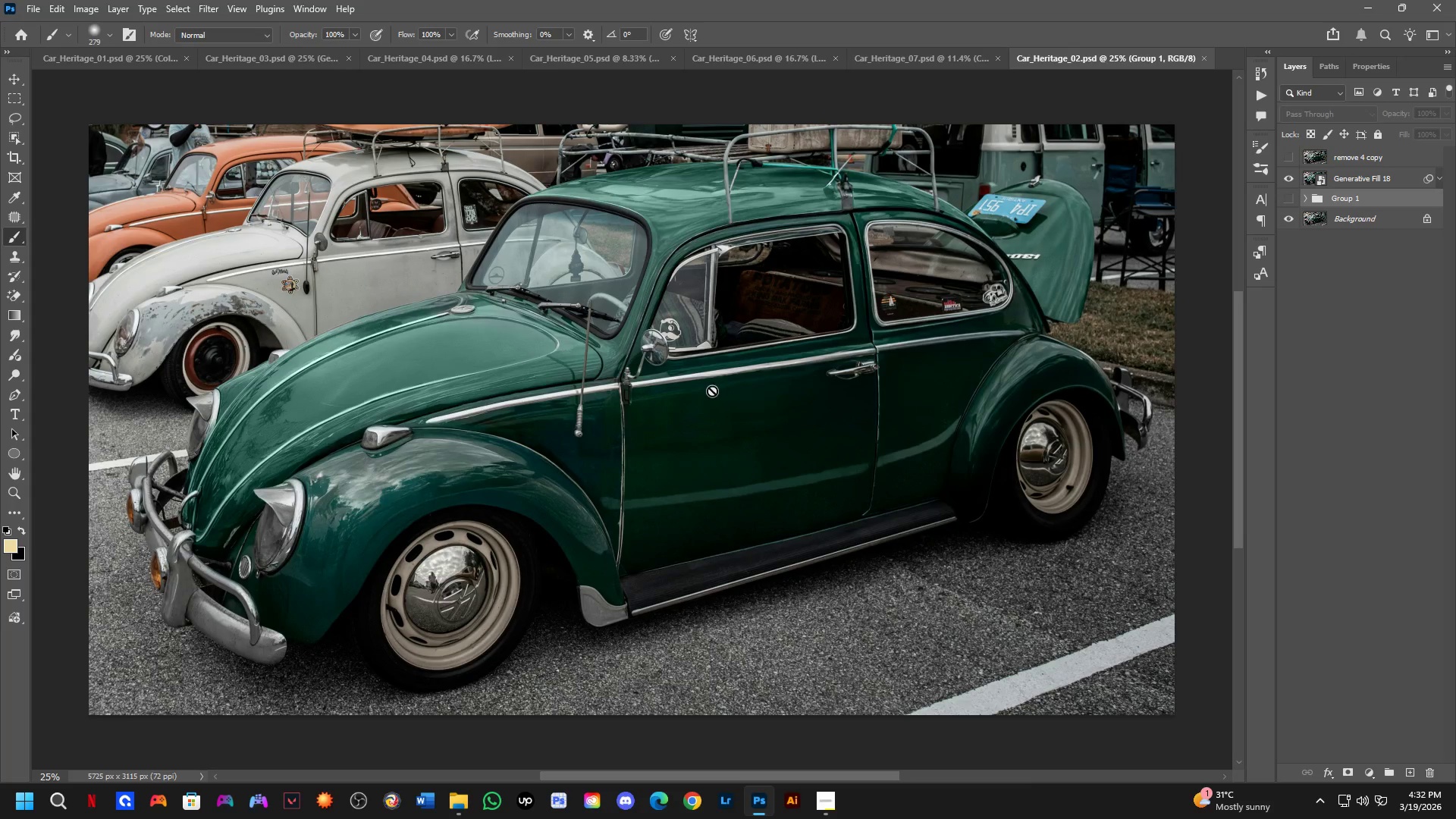 
hold_key(key=Space, duration=0.69)
 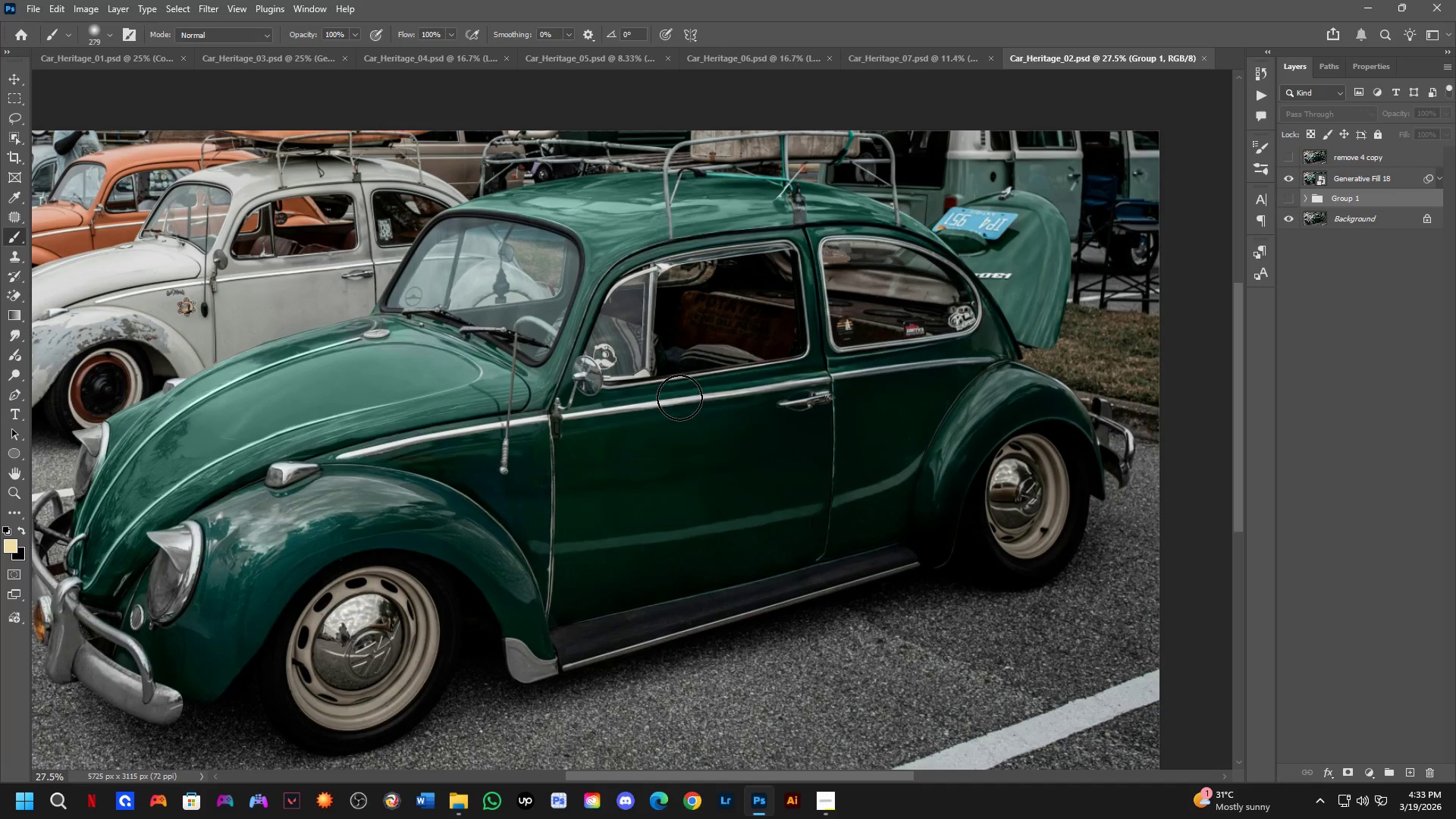 
left_click_drag(start_coordinate=[701, 397], to_coordinate=[646, 425])
 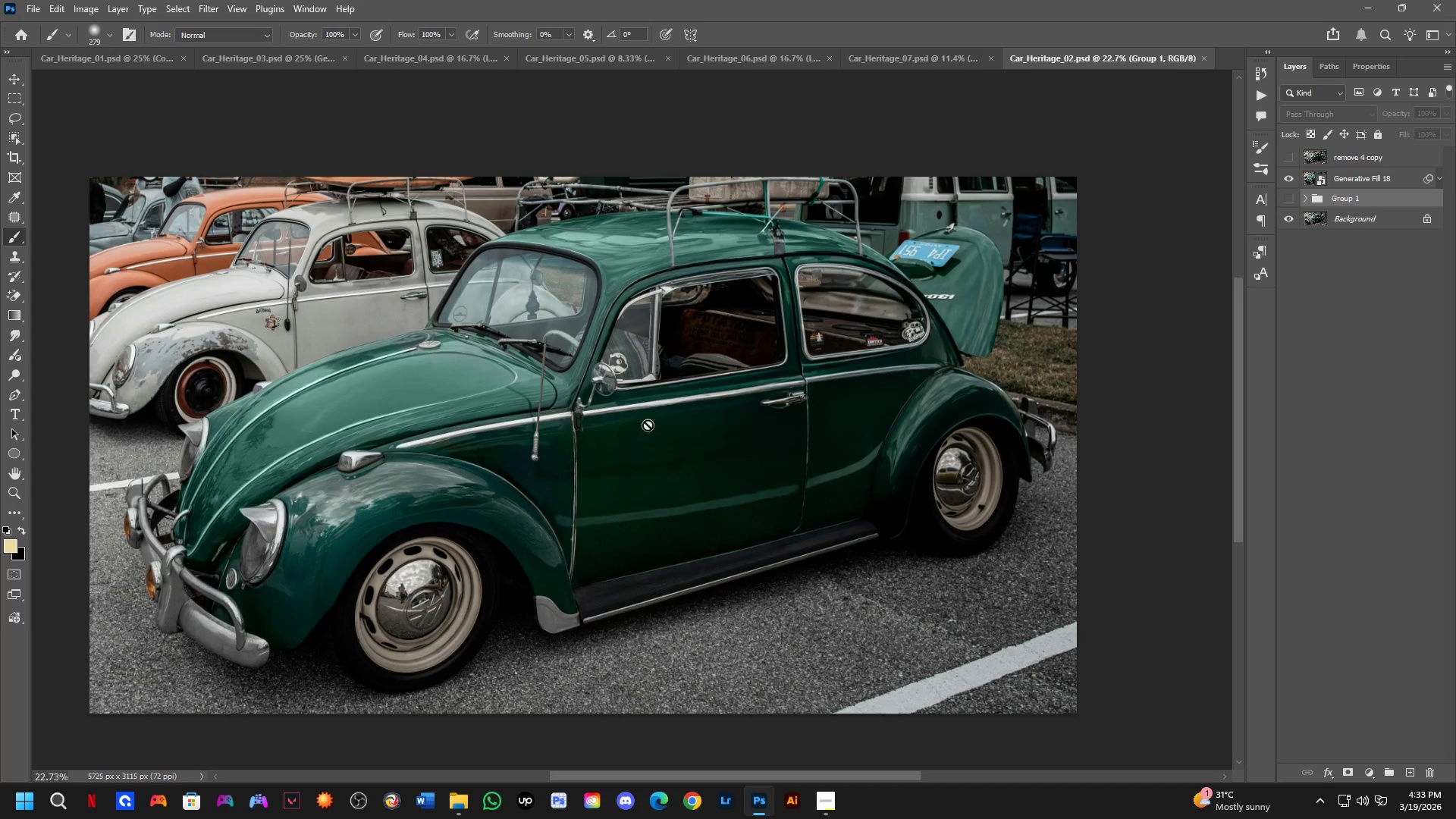 
scroll: coordinate [692, 398], scroll_direction: down, amount: 1.0
 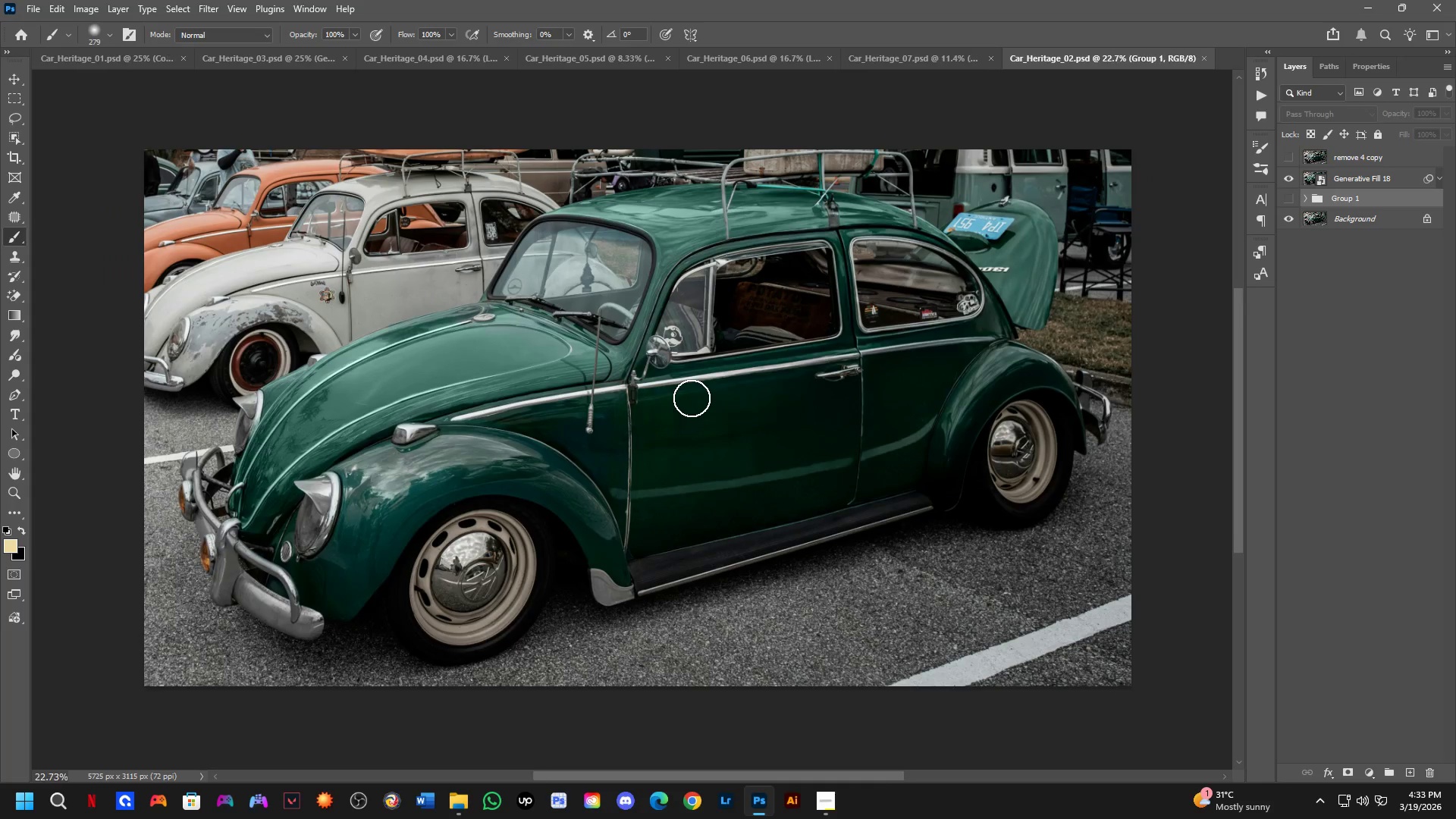 
hold_key(key=Space, duration=1.56)
 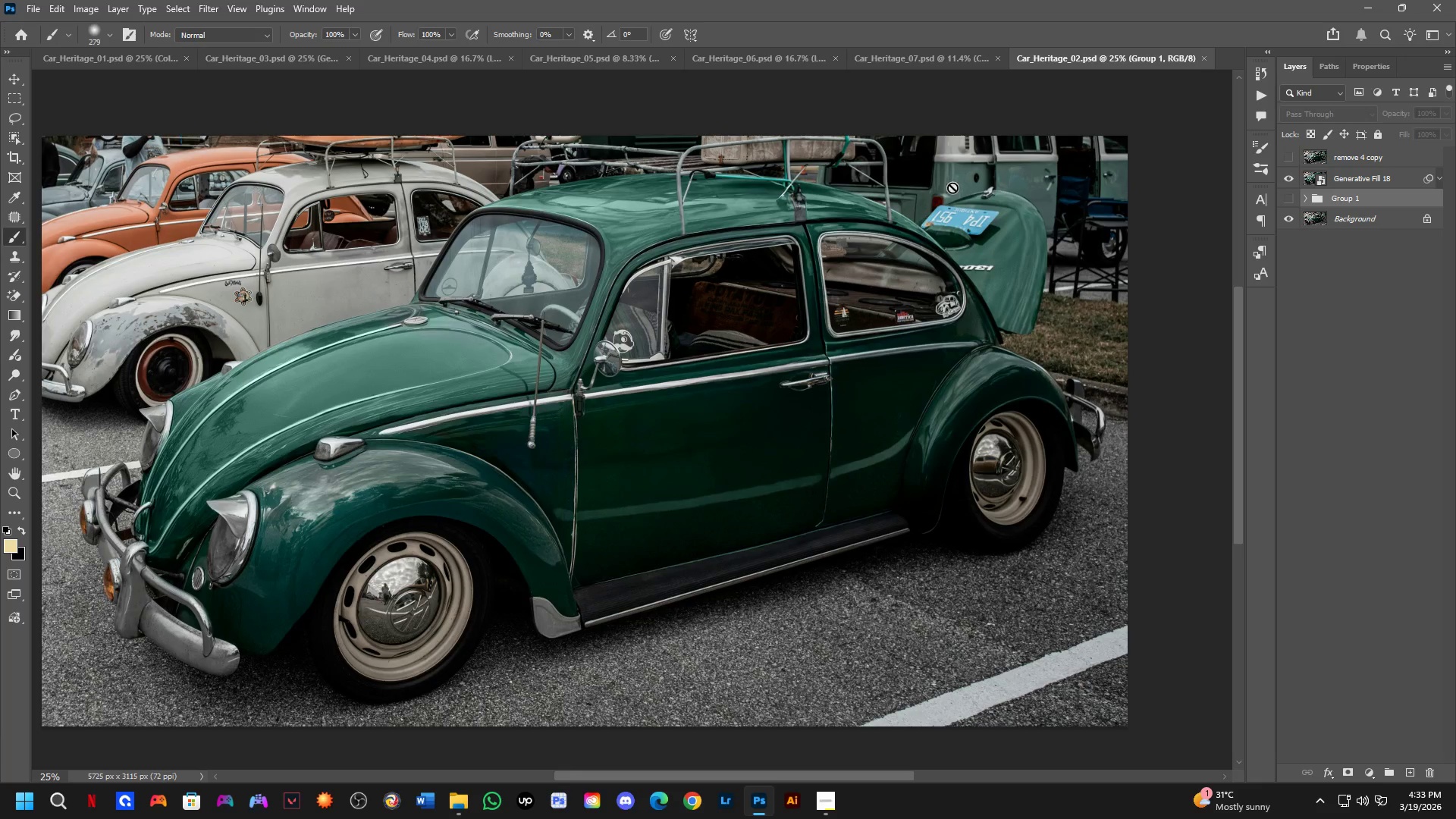 
left_click_drag(start_coordinate=[676, 431], to_coordinate=[688, 413])
 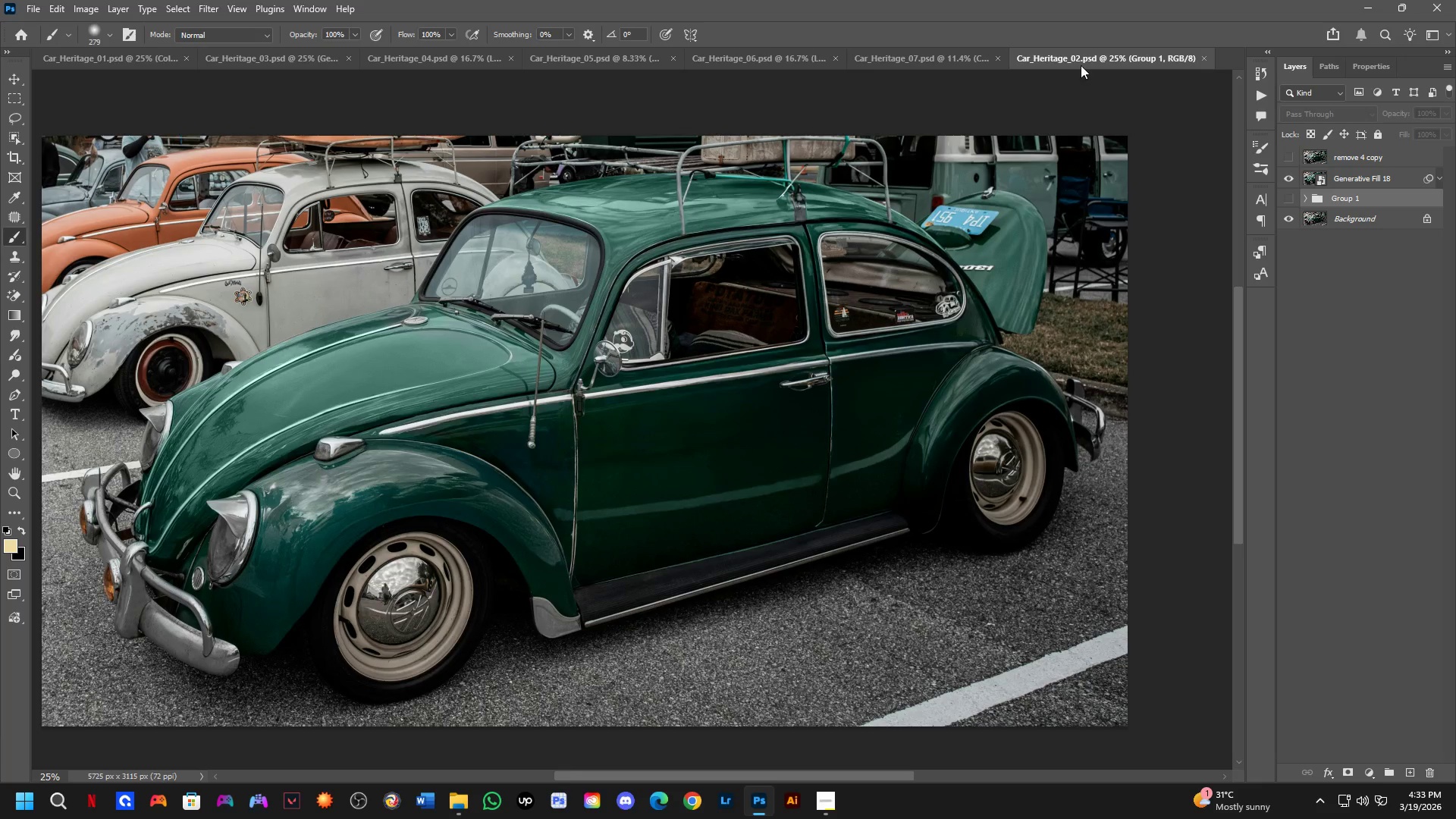 
scroll: coordinate [679, 397], scroll_direction: up, amount: 1.0
 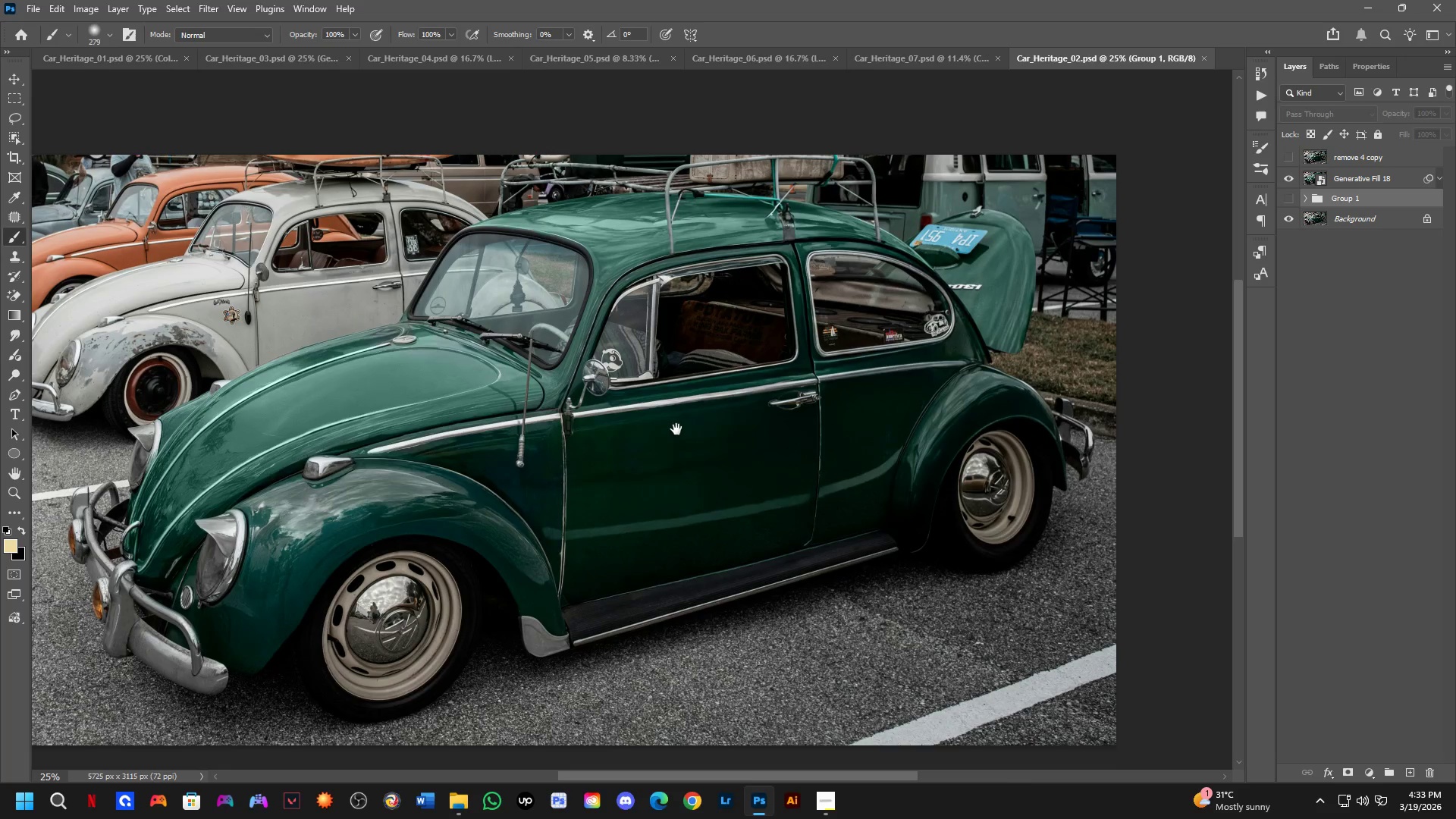 
left_click_drag(start_coordinate=[1084, 60], to_coordinate=[225, 57])
 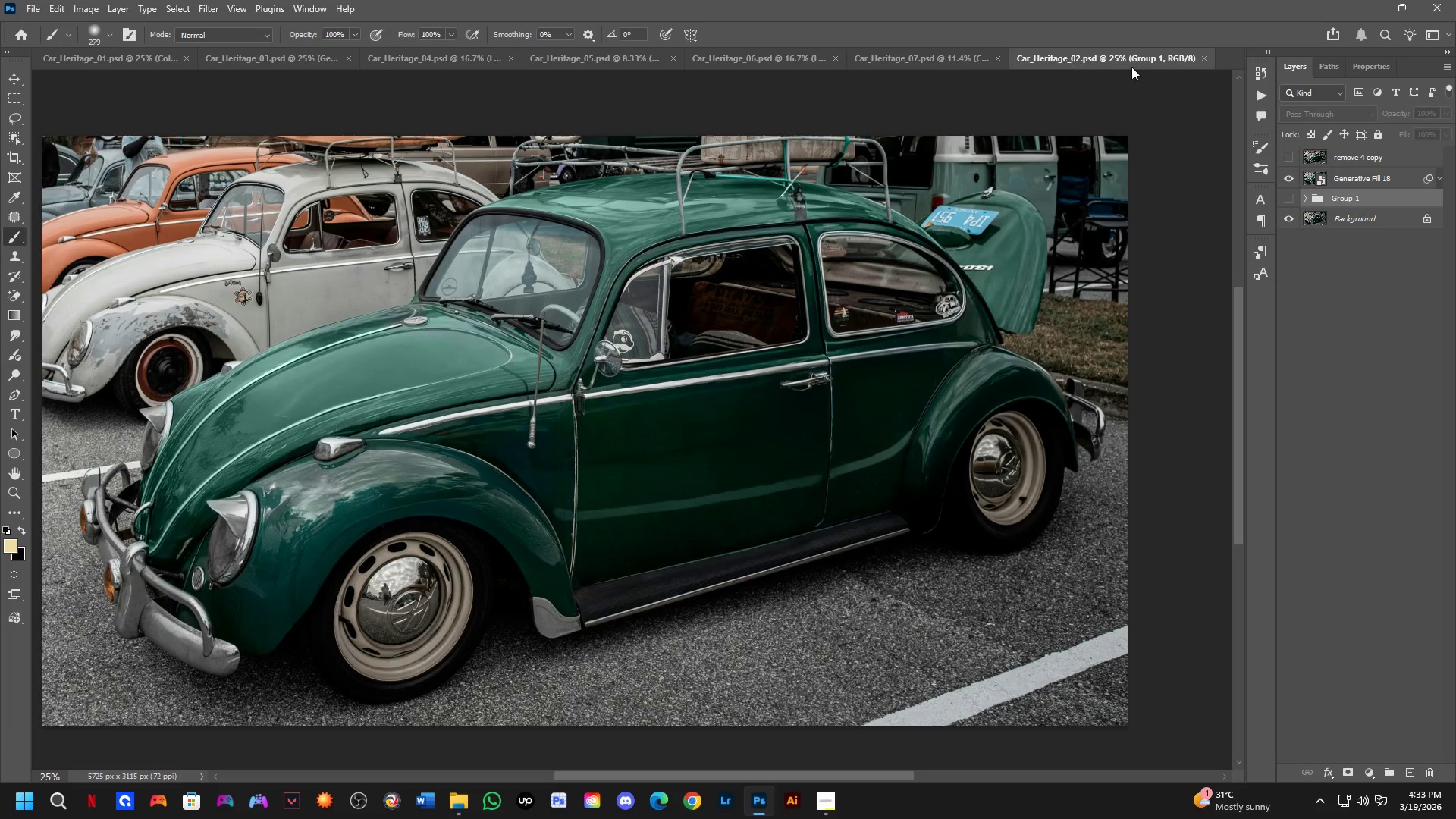 
left_click_drag(start_coordinate=[1141, 47], to_coordinate=[1100, 50])
 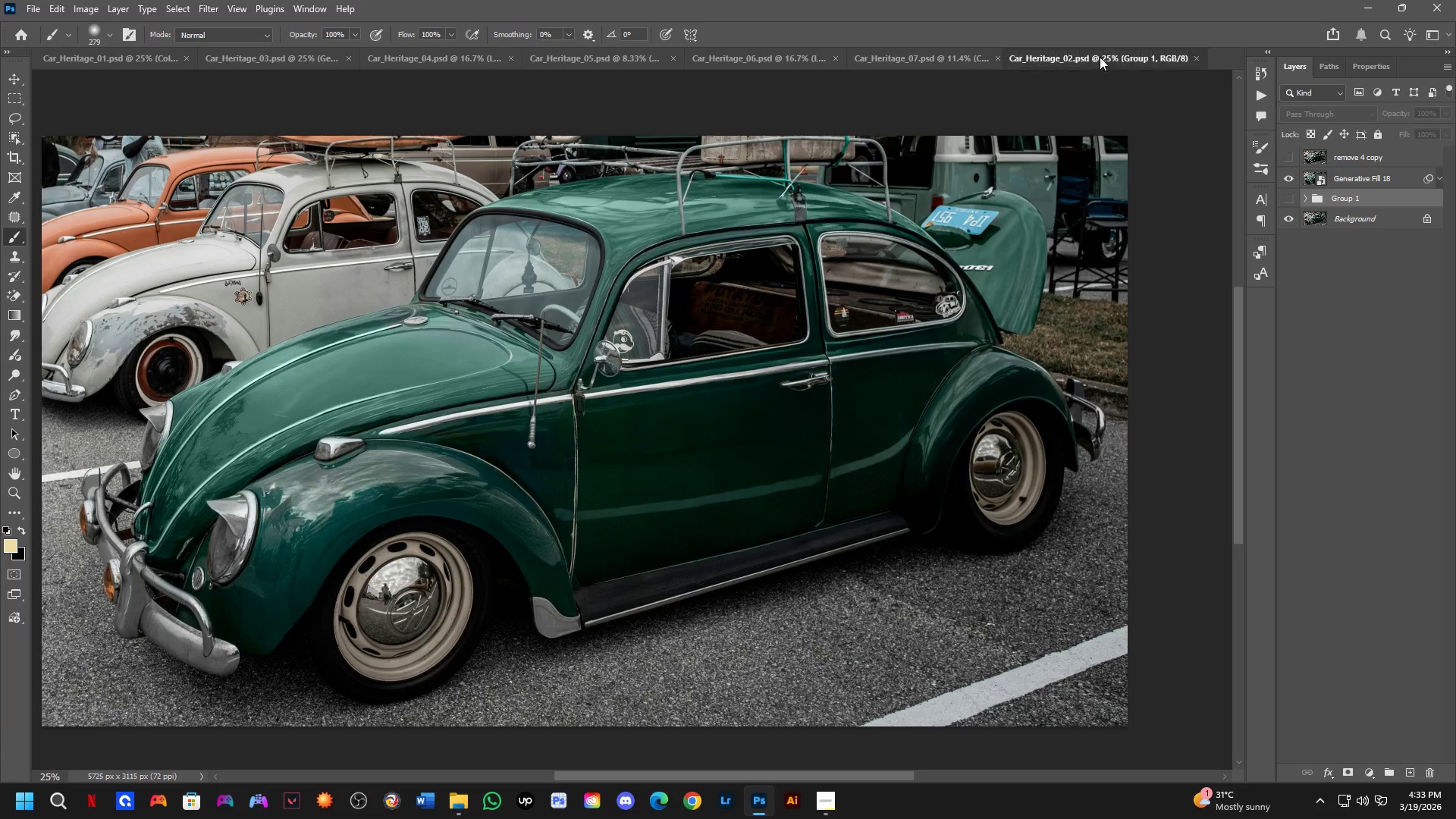 
left_click_drag(start_coordinate=[1109, 55], to_coordinate=[233, 69])
 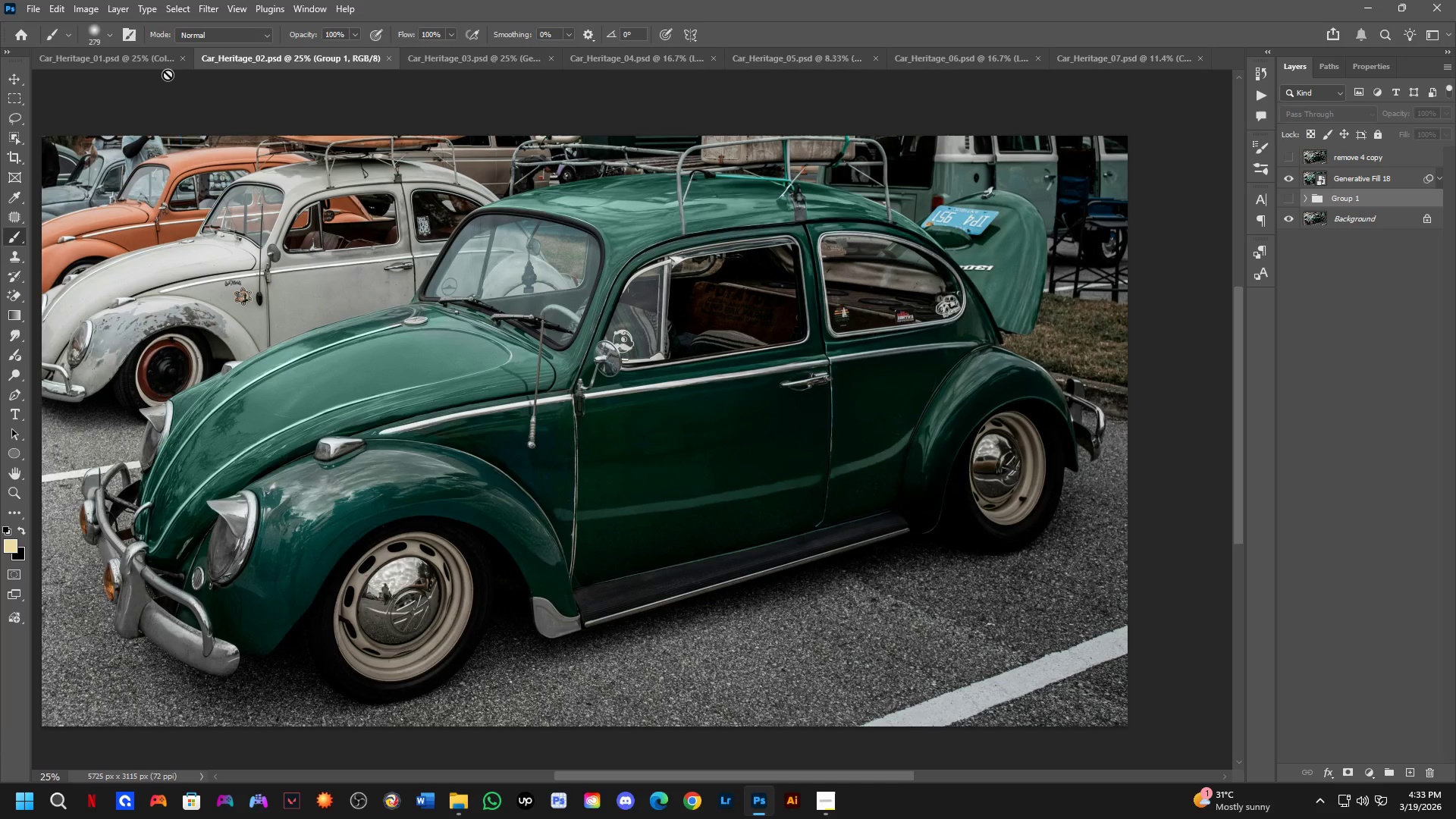 
key(Control+ControlLeft)
 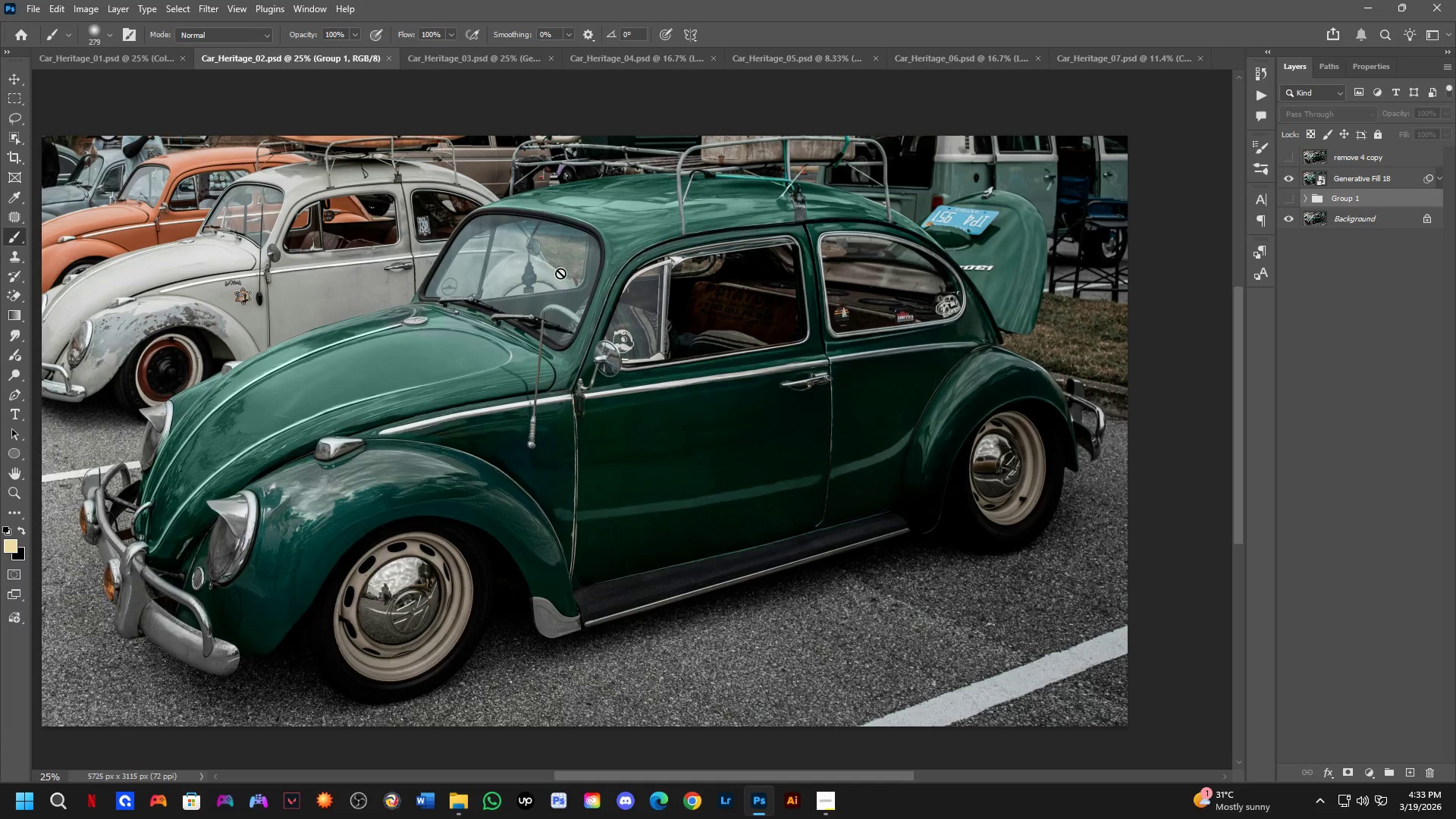 
scroll: coordinate [567, 297], scroll_direction: down, amount: 3.0
 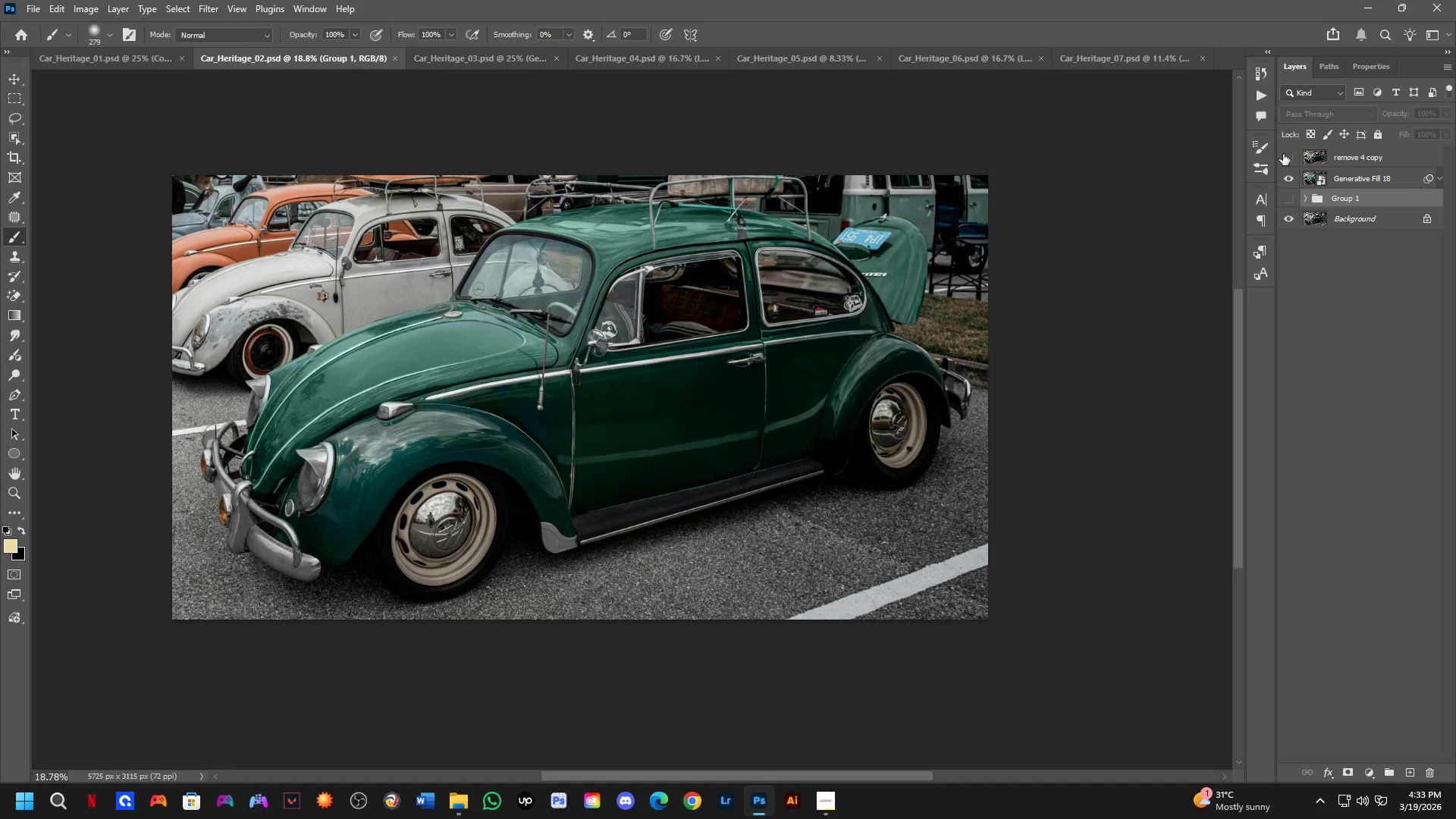 
double_click([1282, 154])
 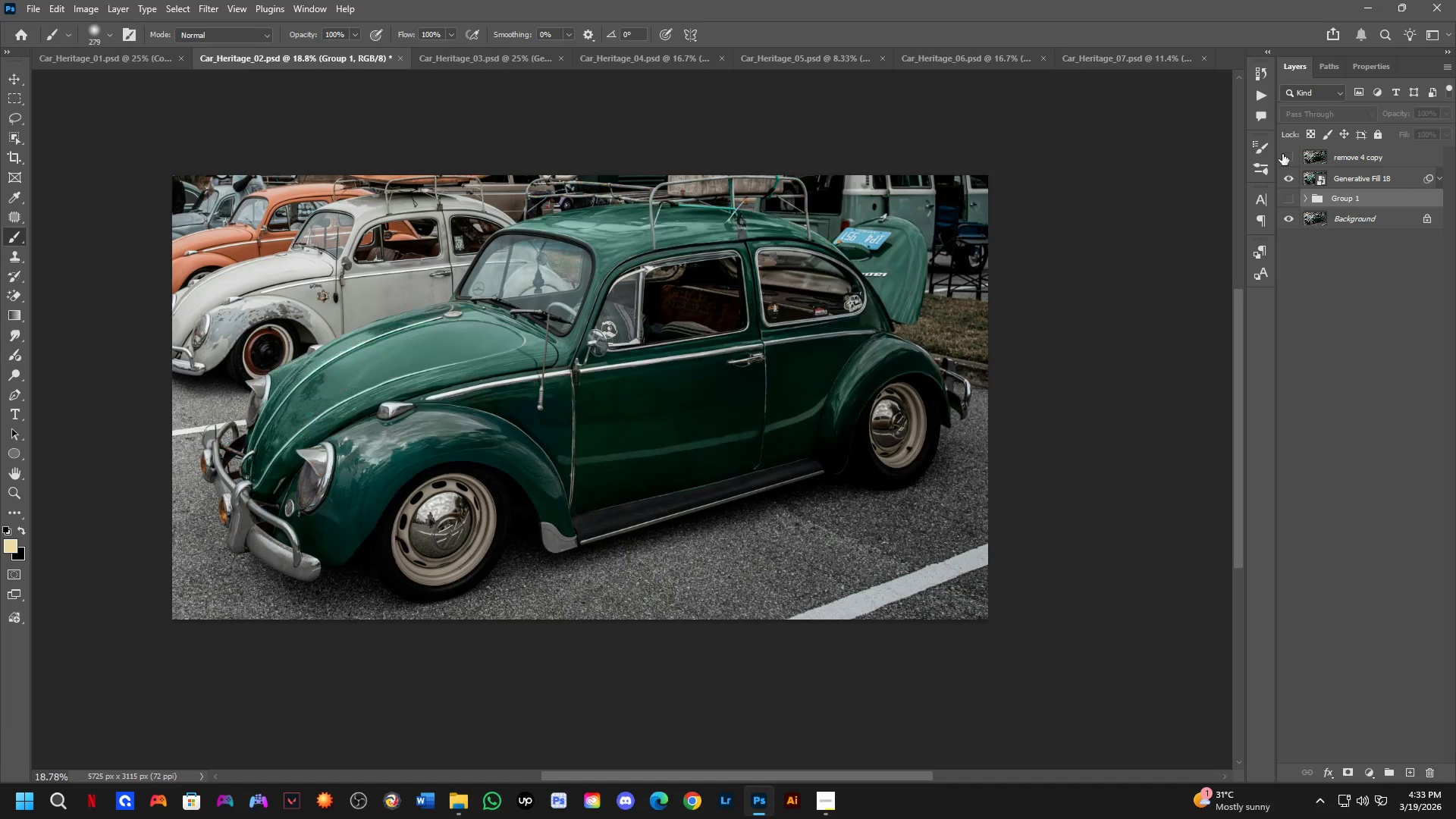 
triple_click([1282, 154])
 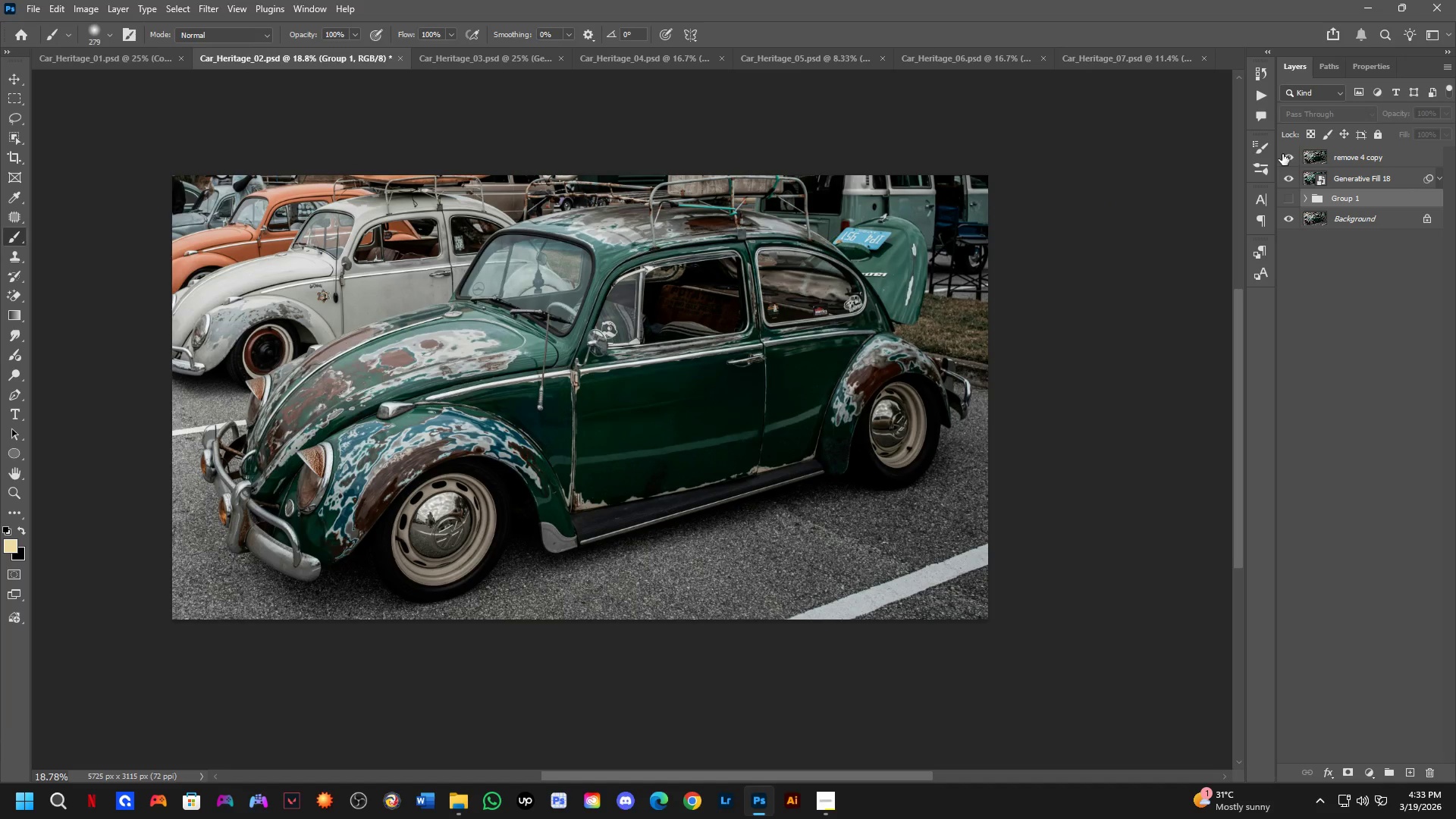 
triple_click([1282, 154])
 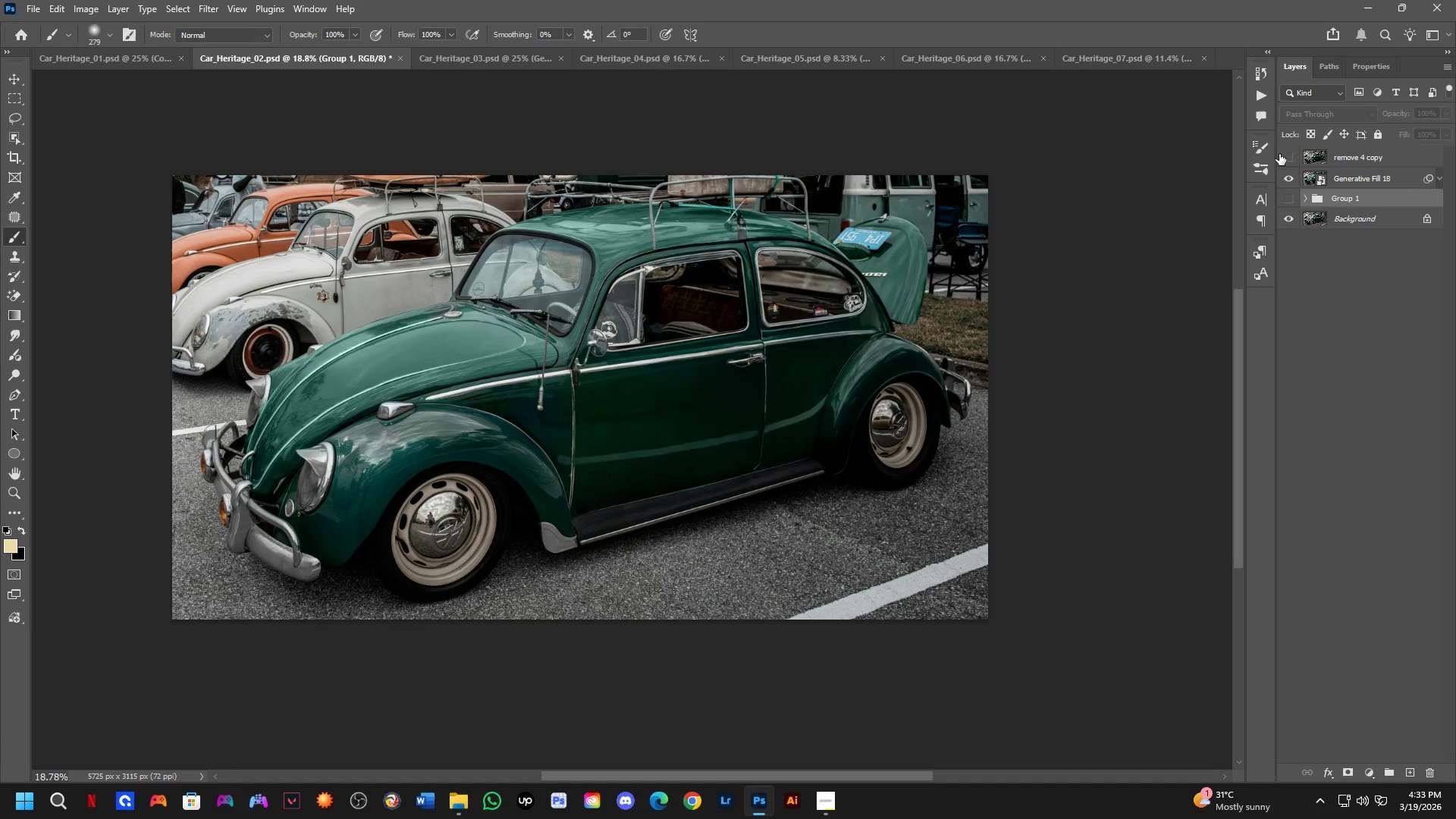 
key(Control+ControlLeft)
 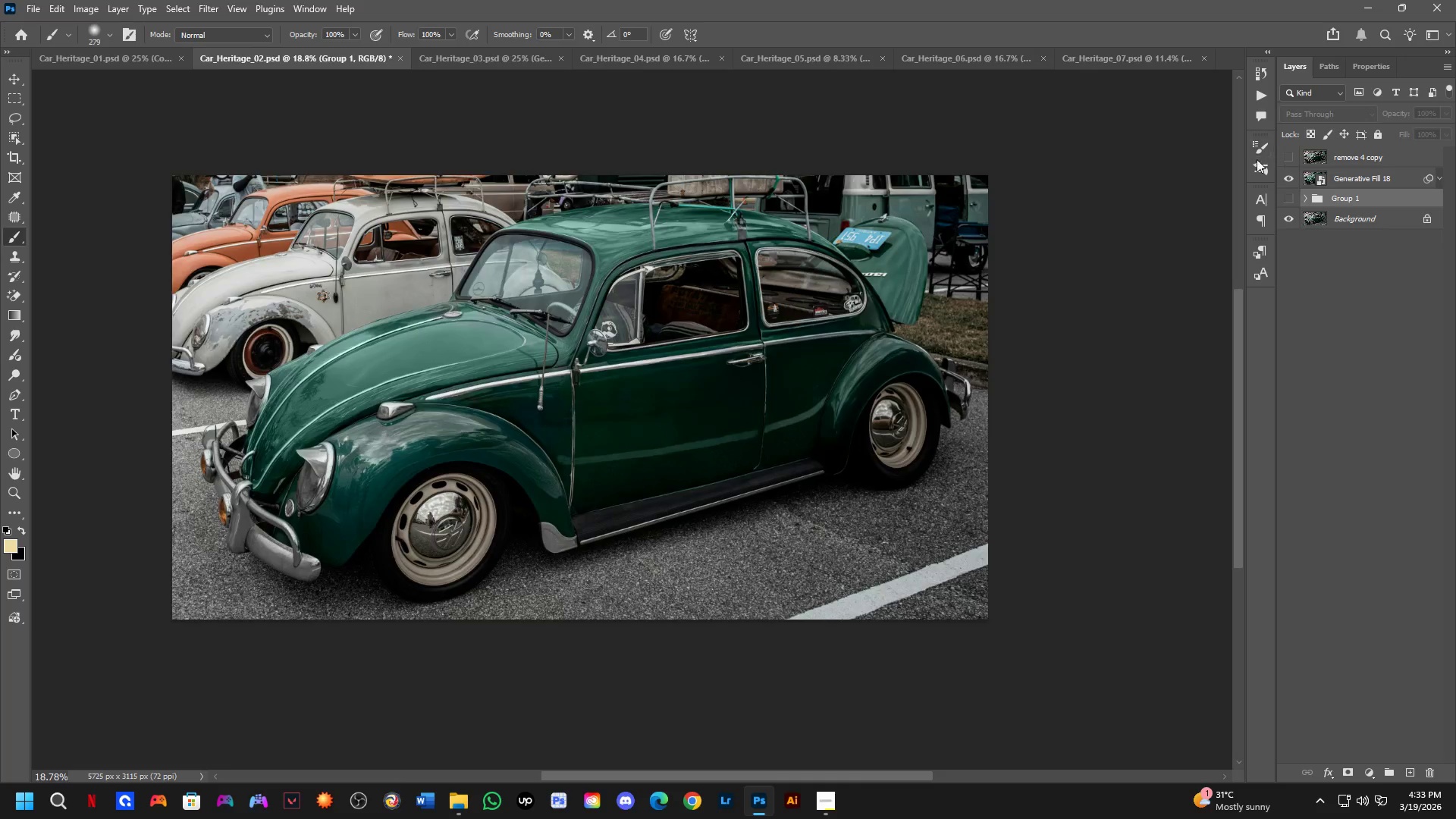 
key(Control+Tab)
 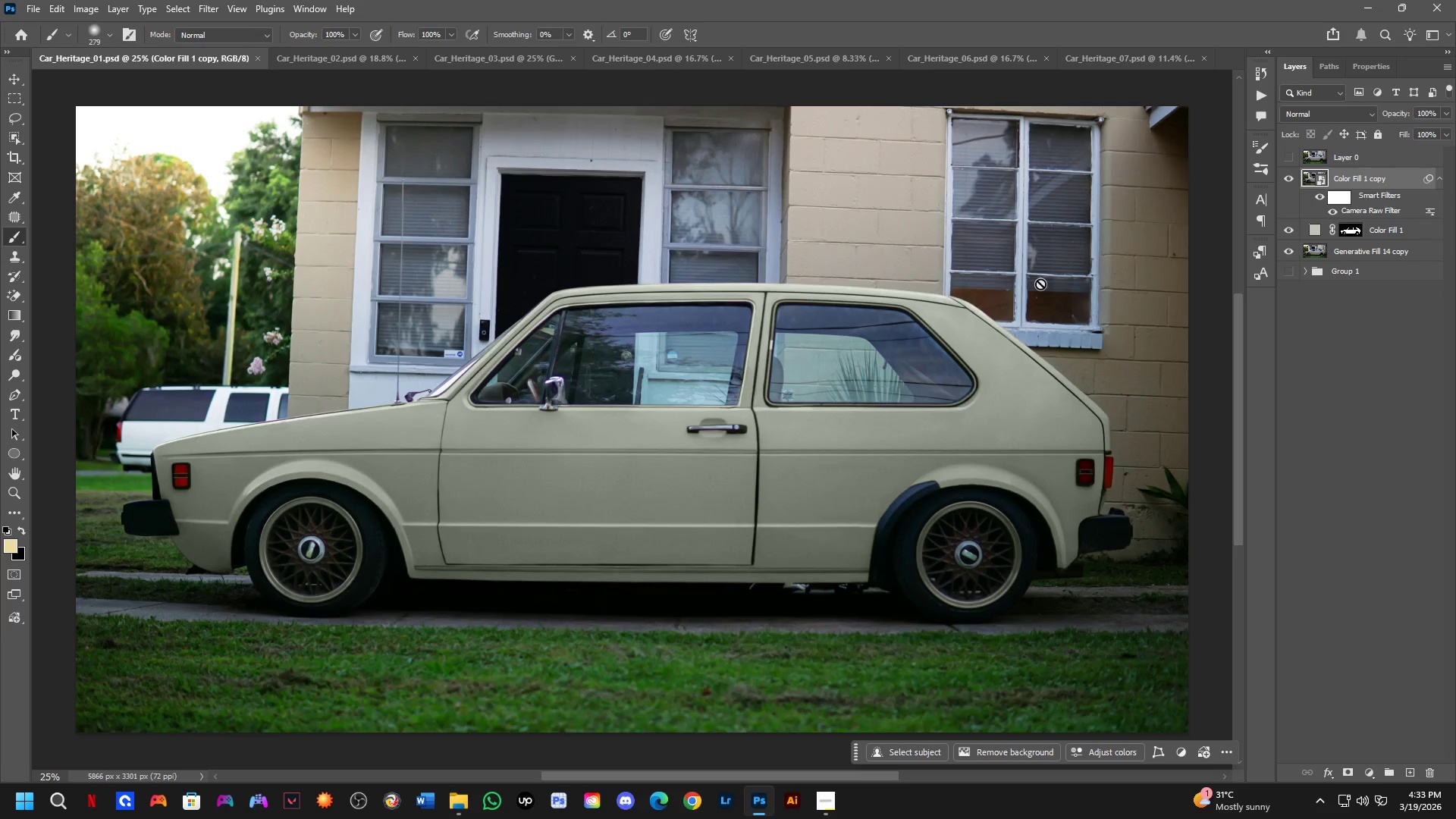 
key(Control+ControlLeft)
 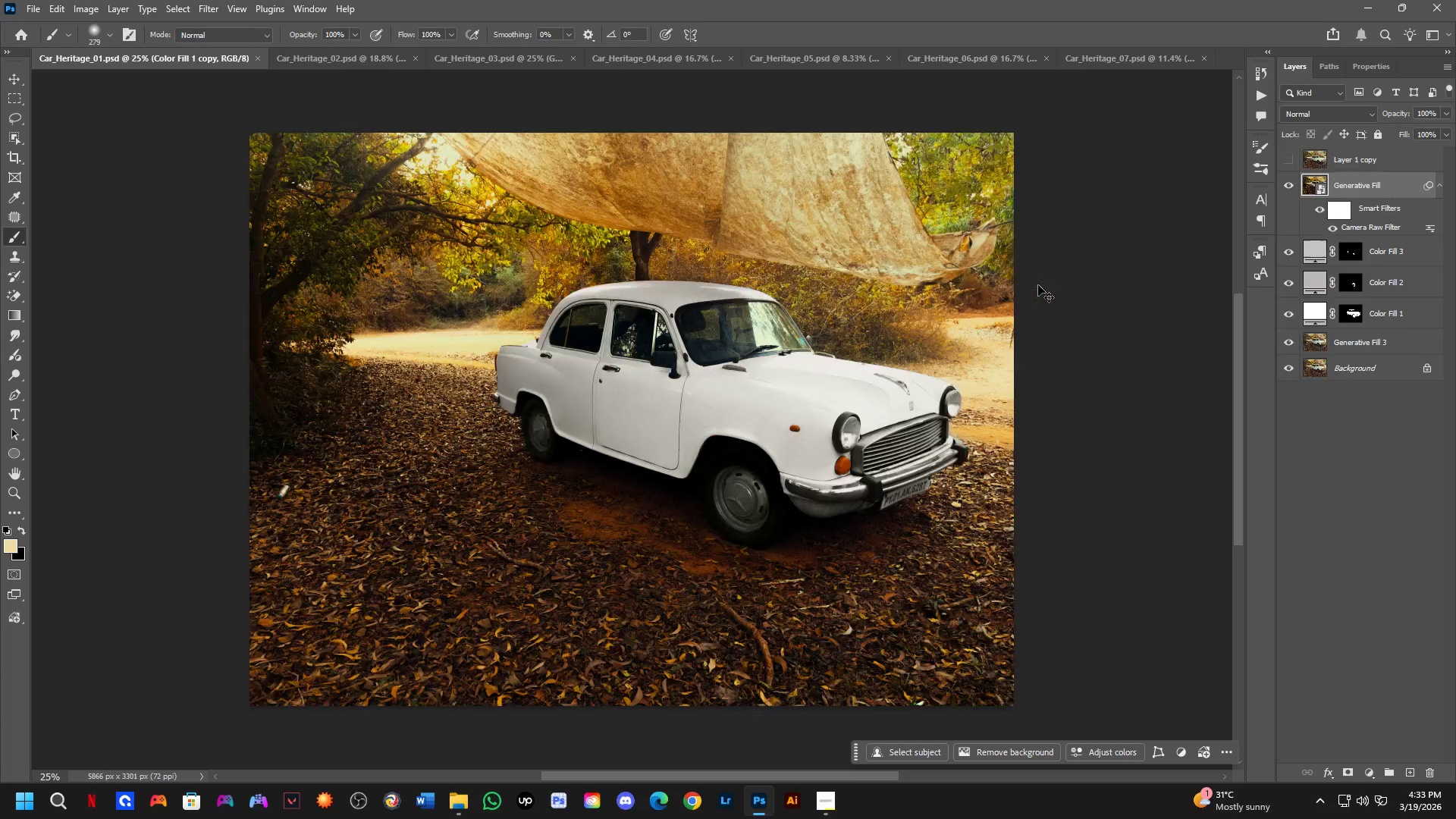 
key(Control+Tab)
 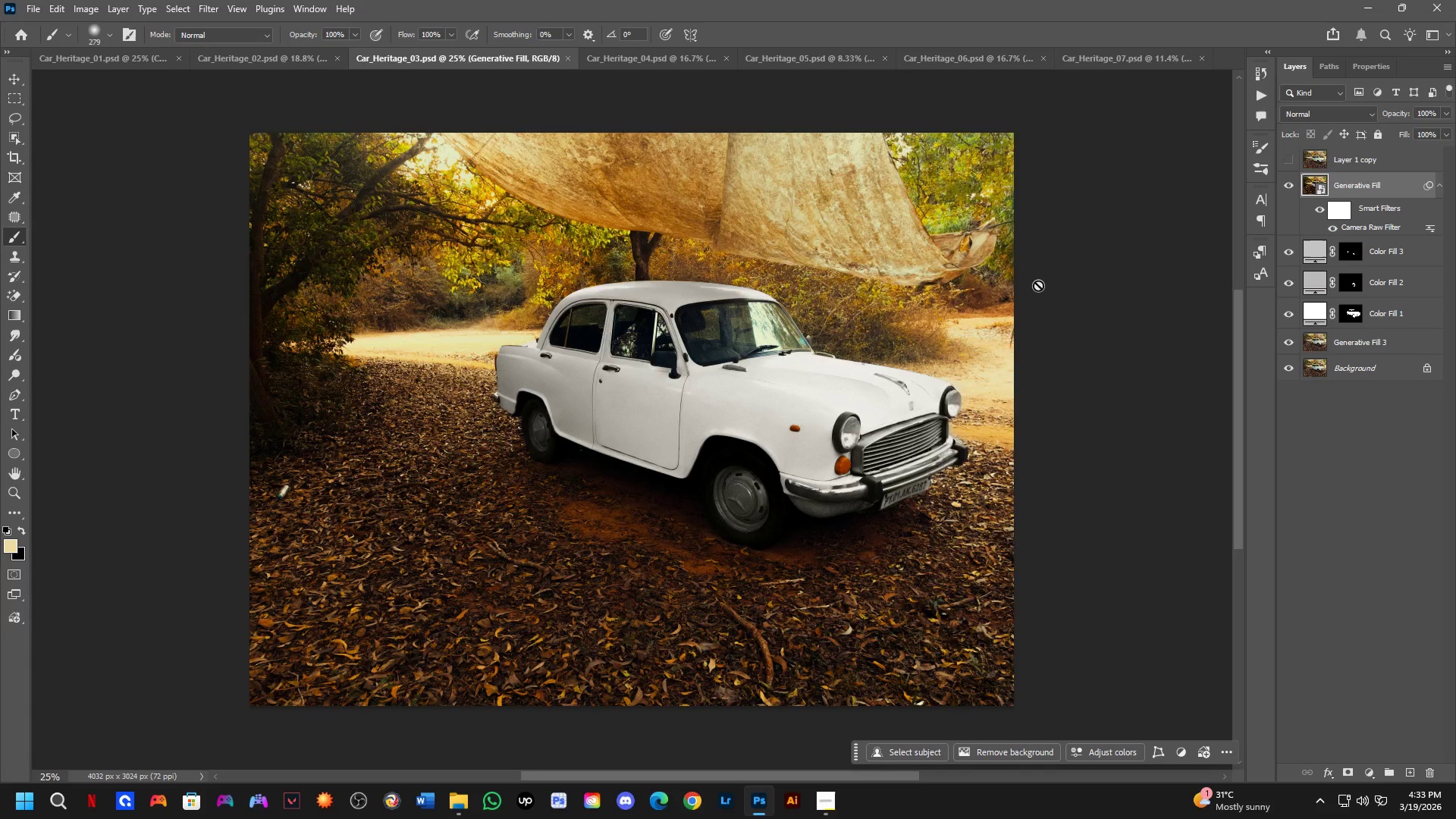 
key(Control+ControlLeft)
 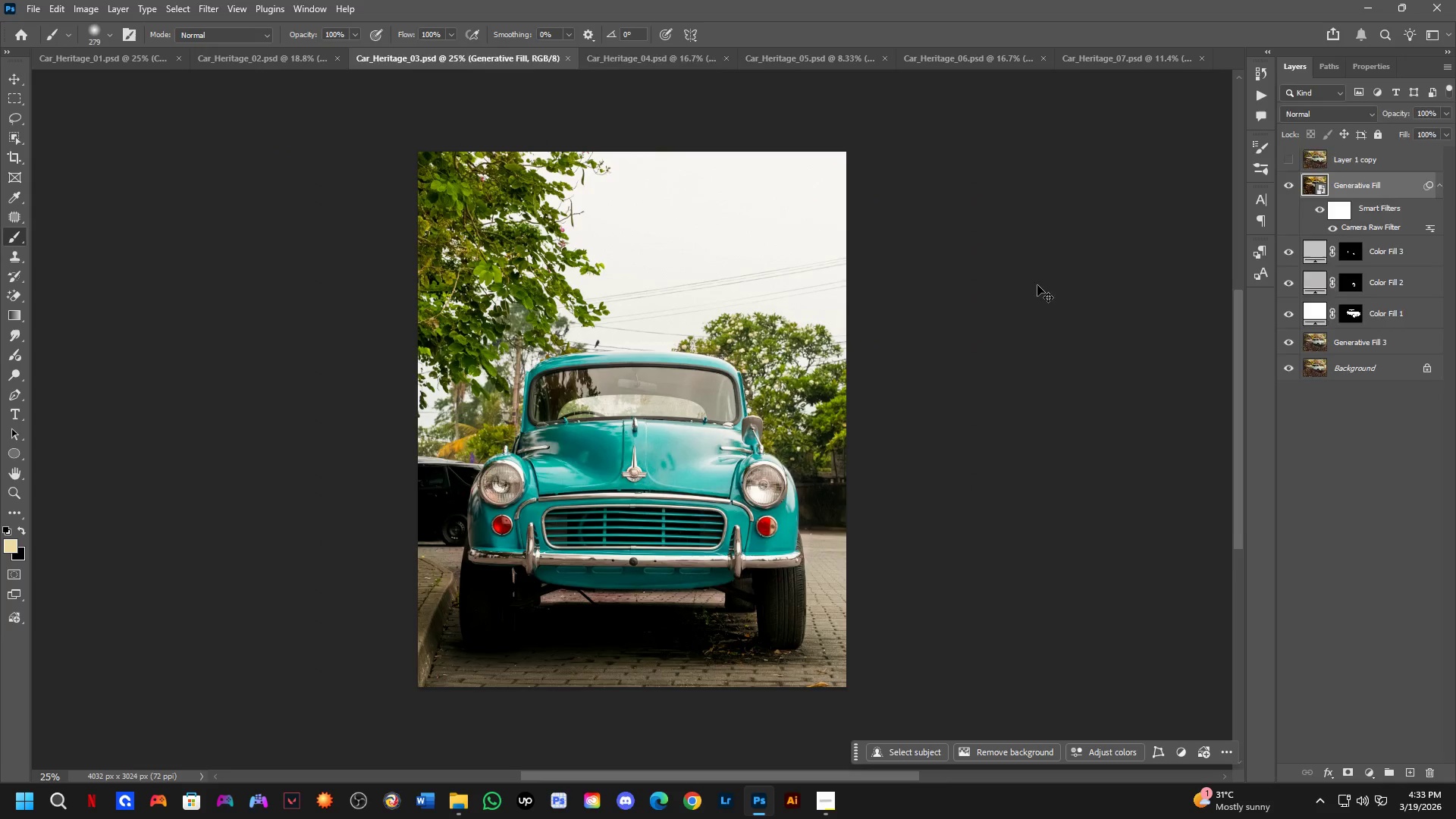 
key(Control+Tab)
 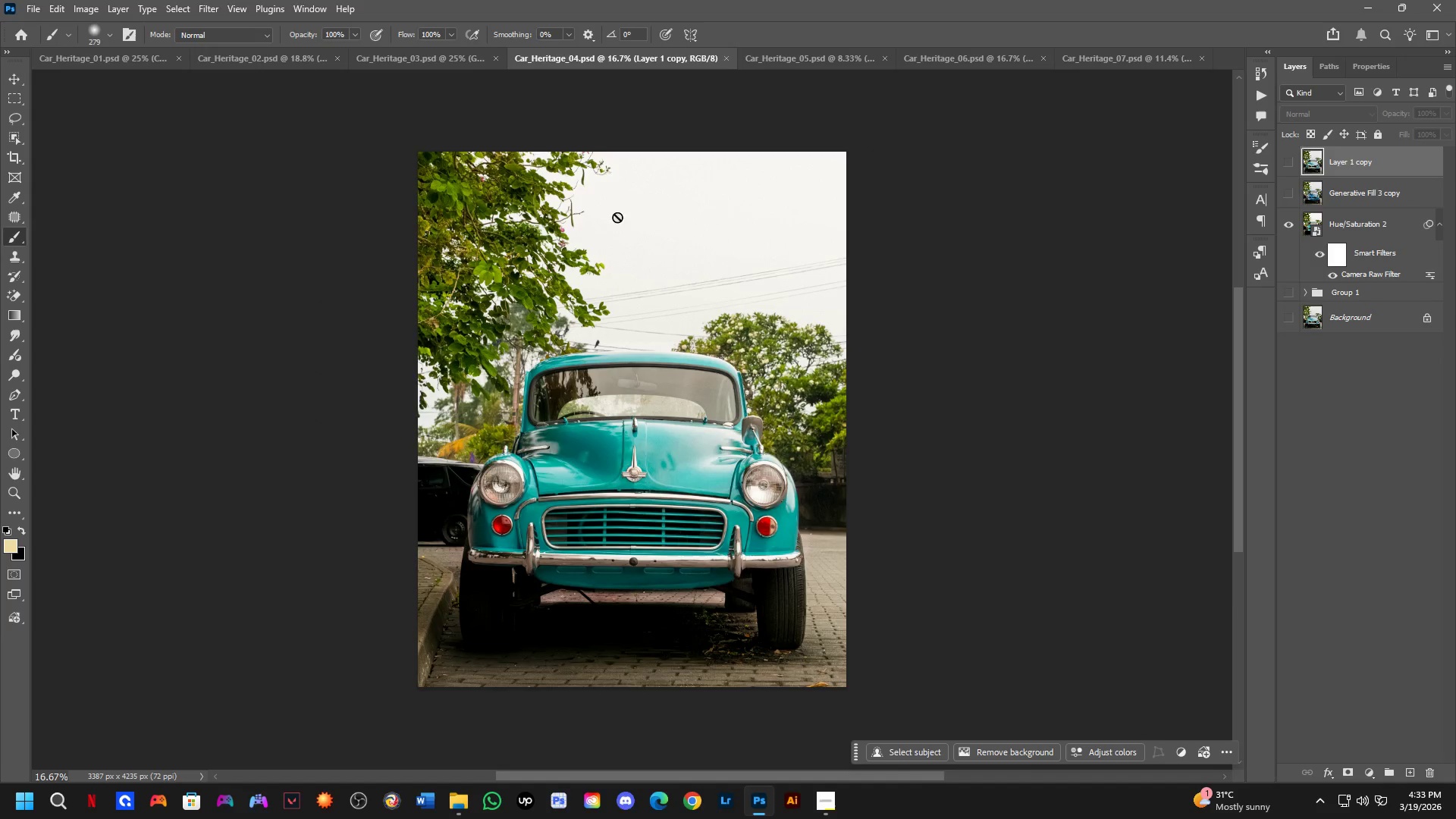 
key(Control+ControlLeft)
 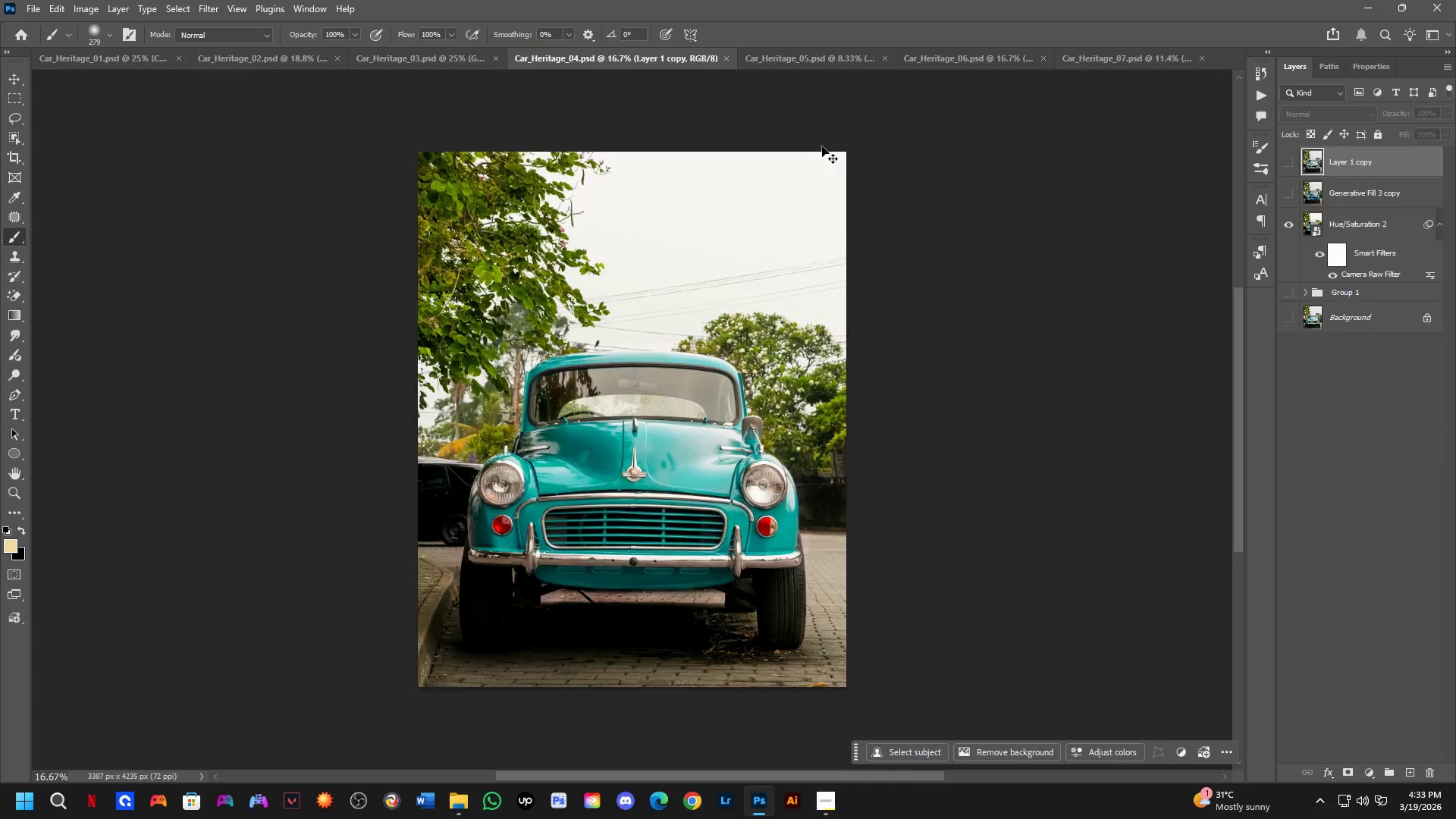 
key(Control+Tab)
 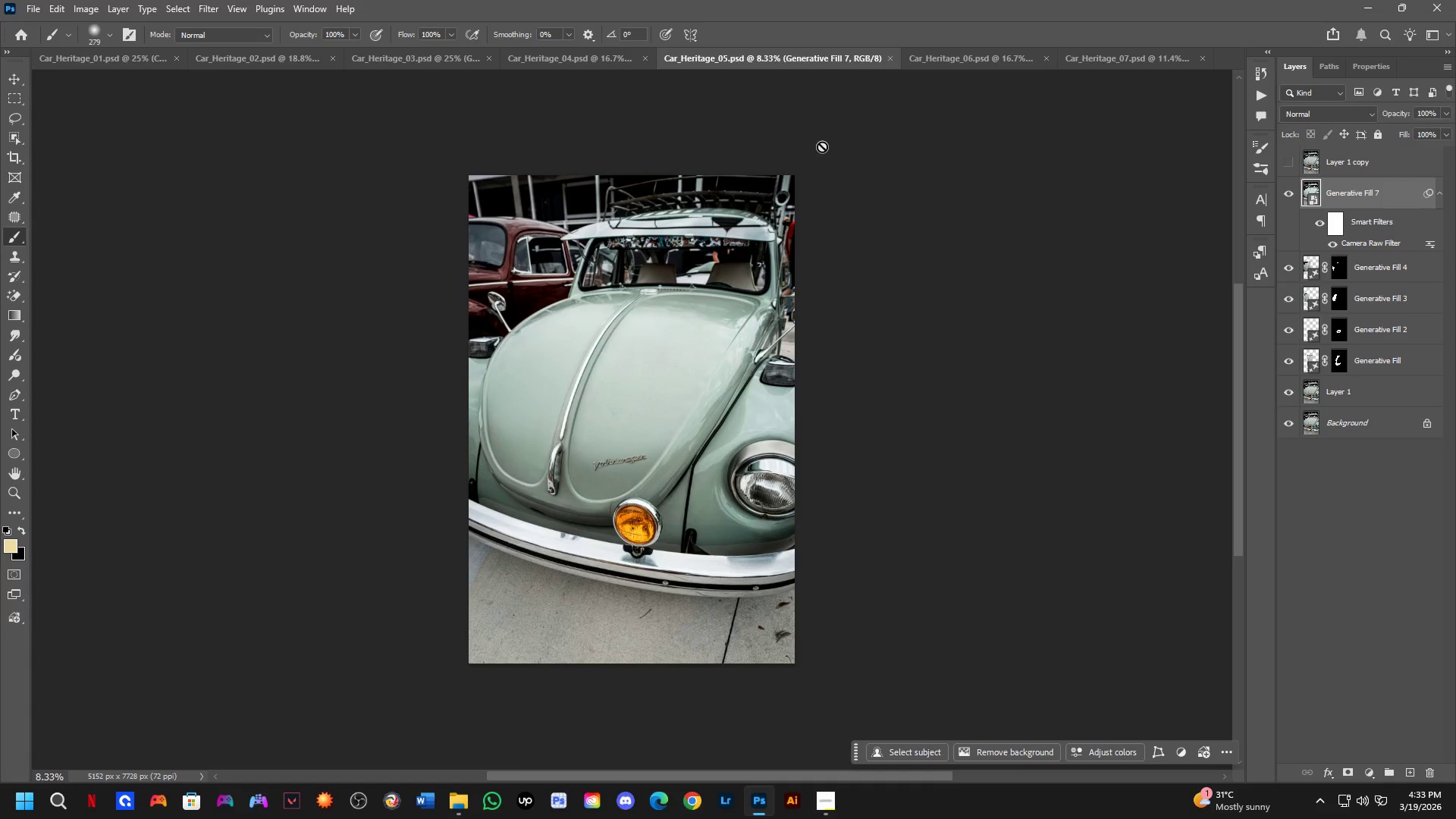 
key(Control+ControlLeft)
 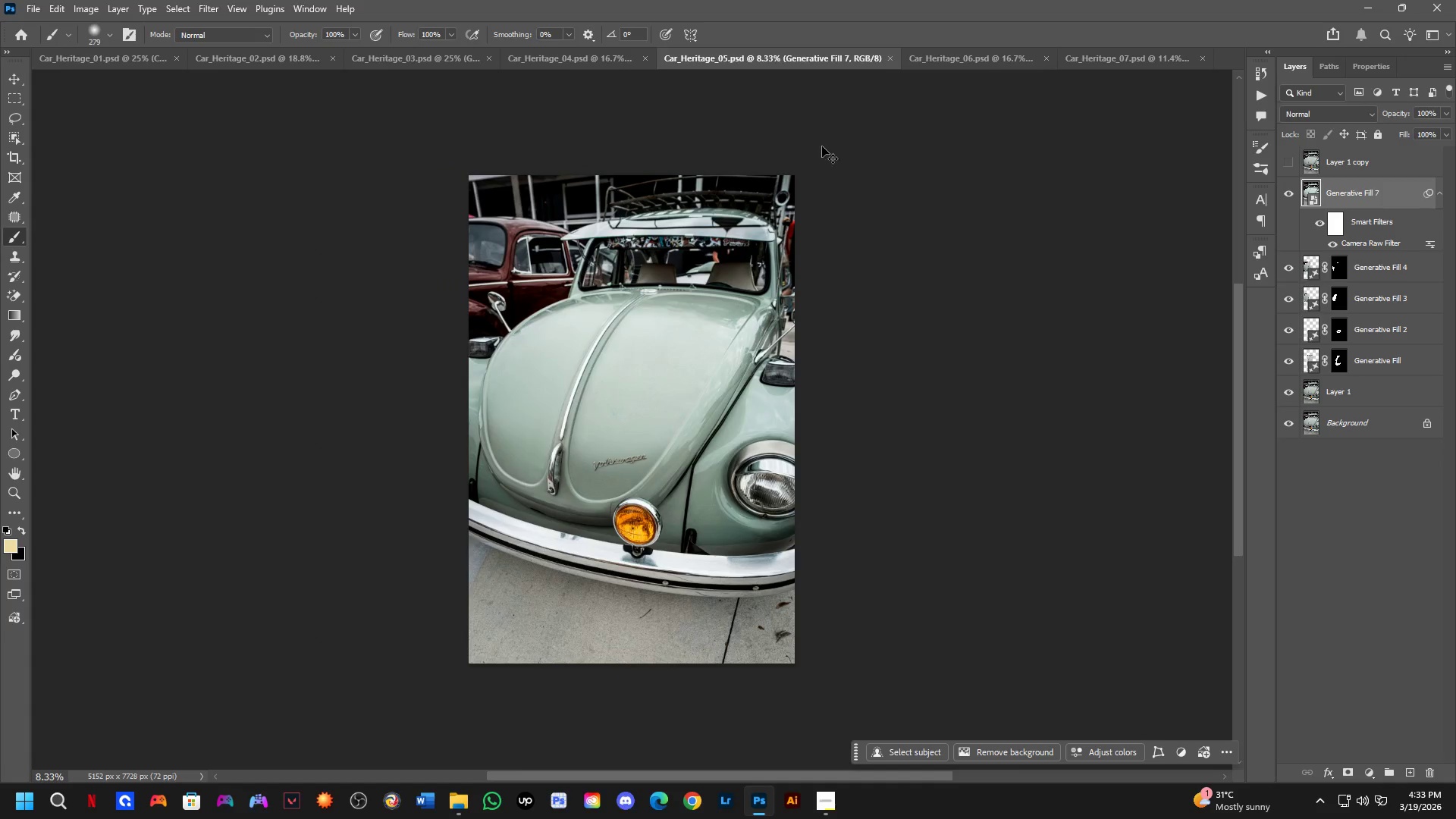 
key(Control+Tab)
 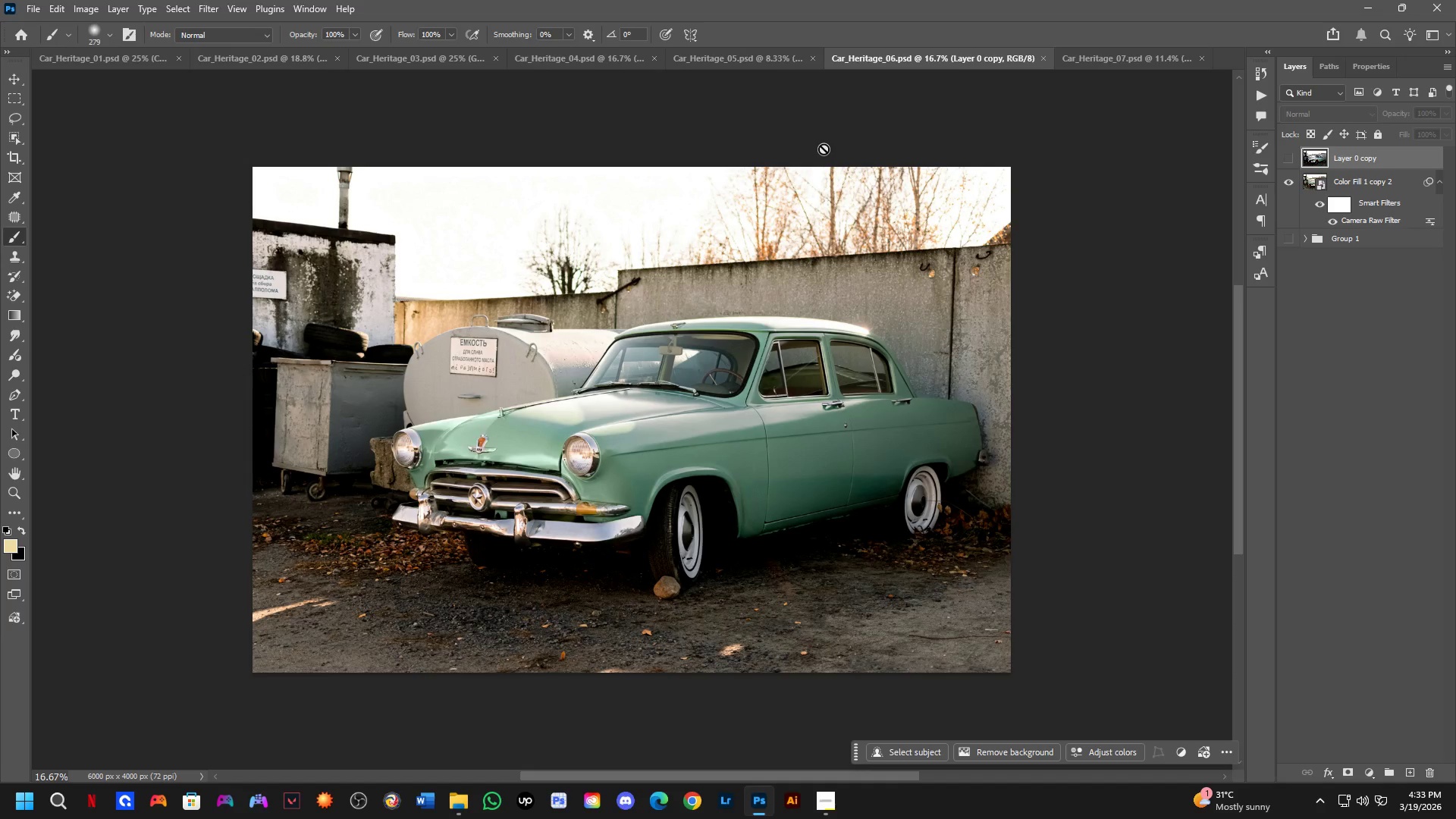 
key(Control+ControlLeft)
 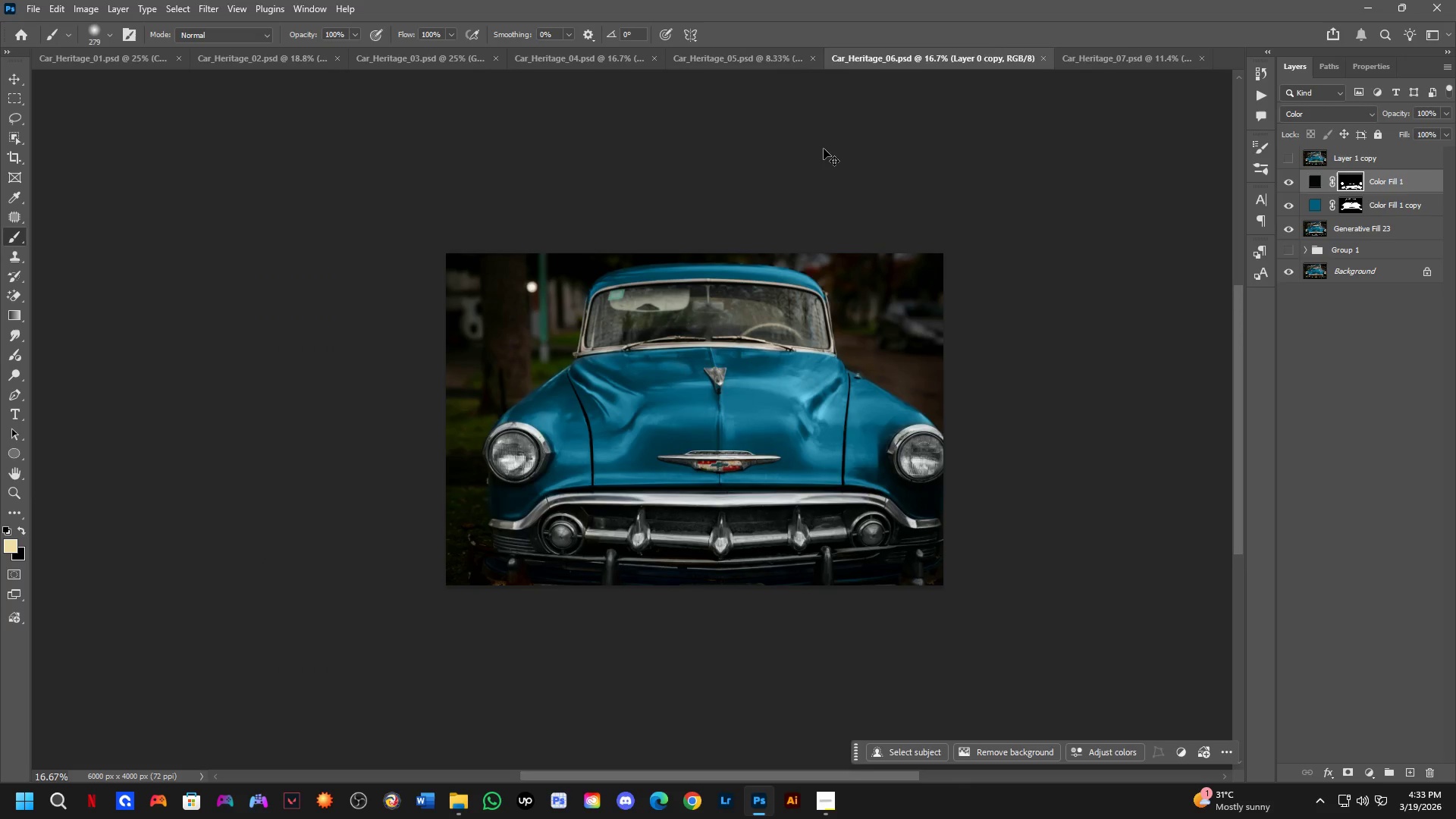 
key(Control+Tab)
 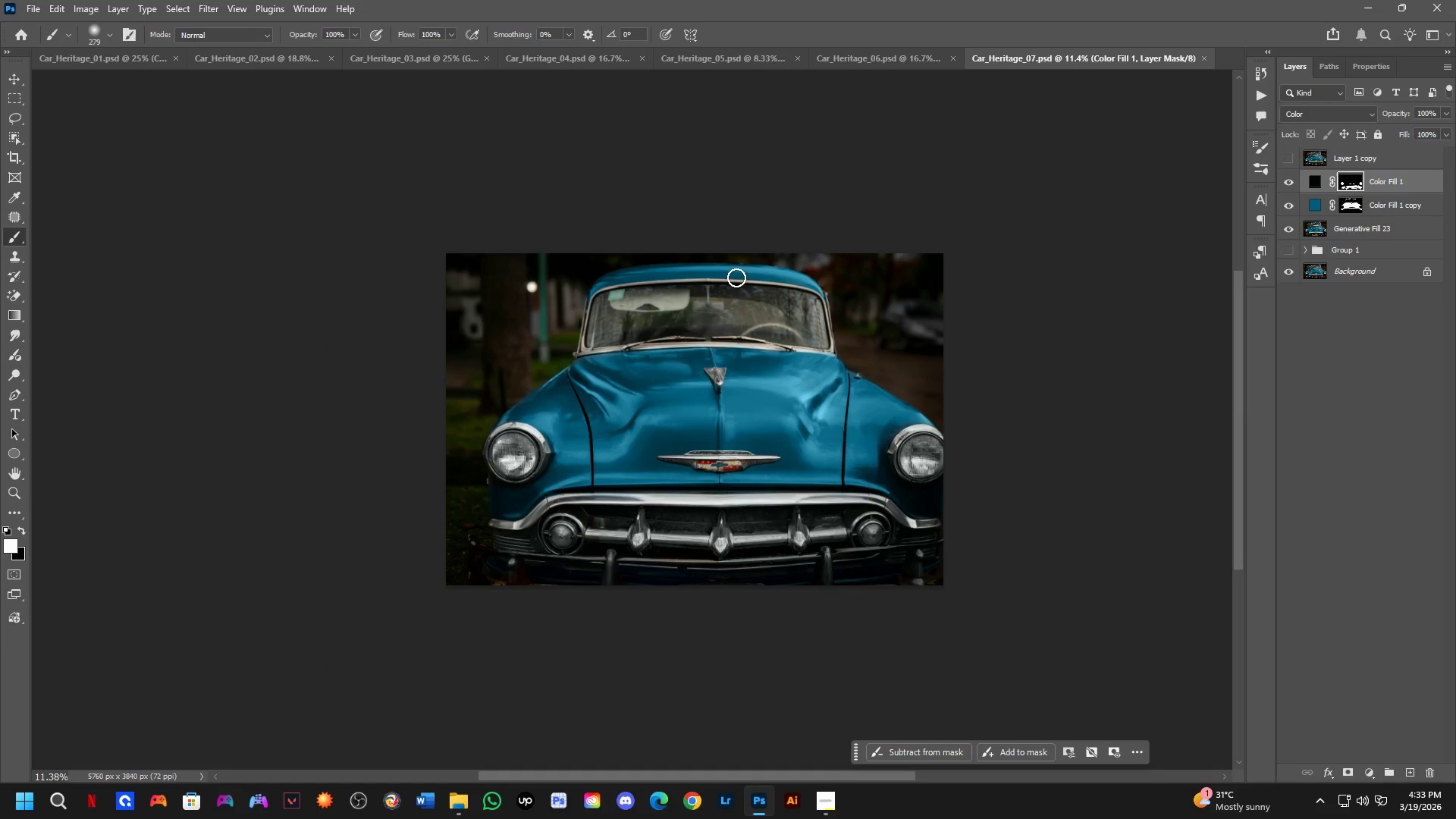 
hold_key(key=Space, duration=0.55)
 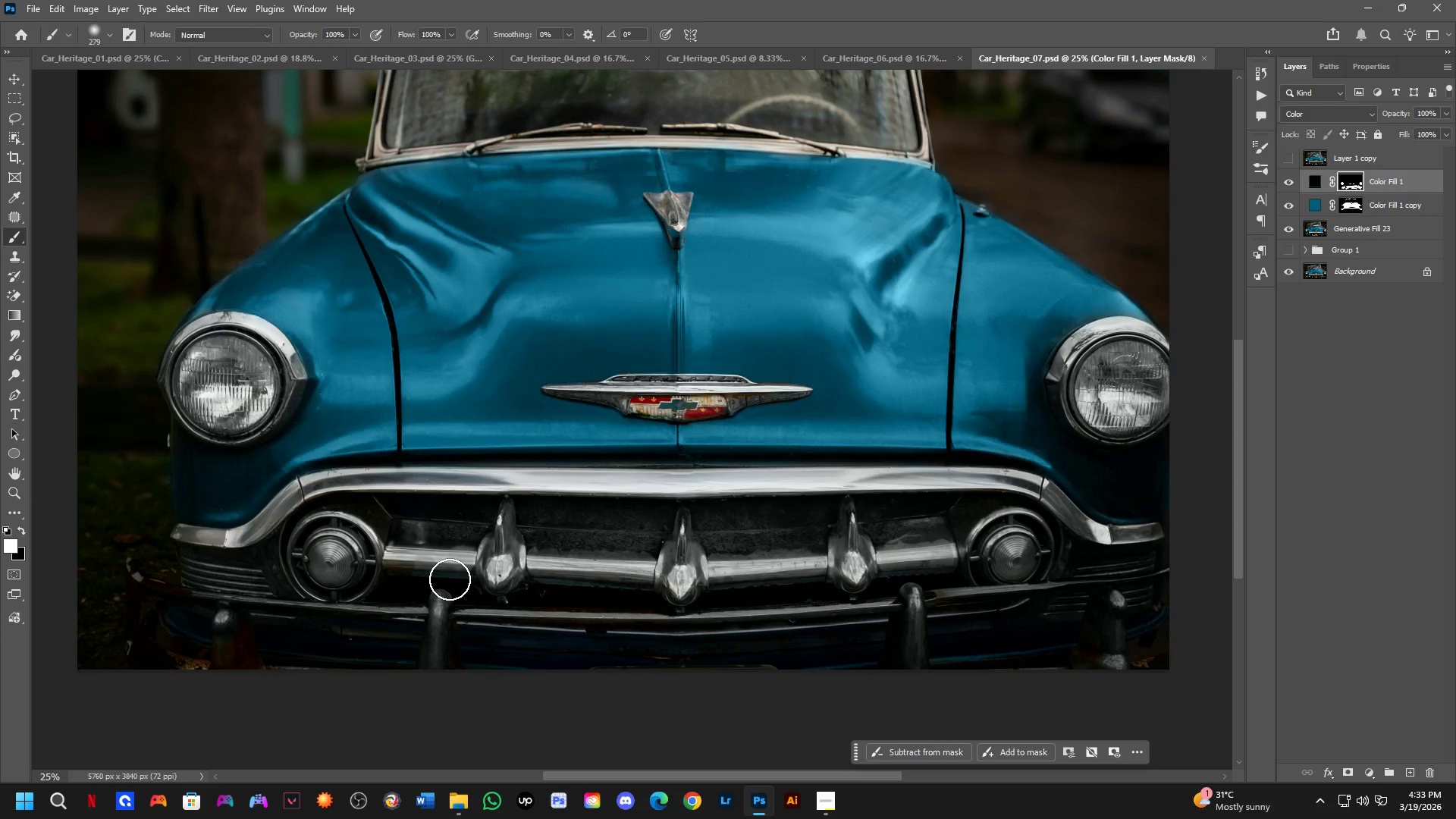 
left_click_drag(start_coordinate=[742, 492], to_coordinate=[601, 488])
 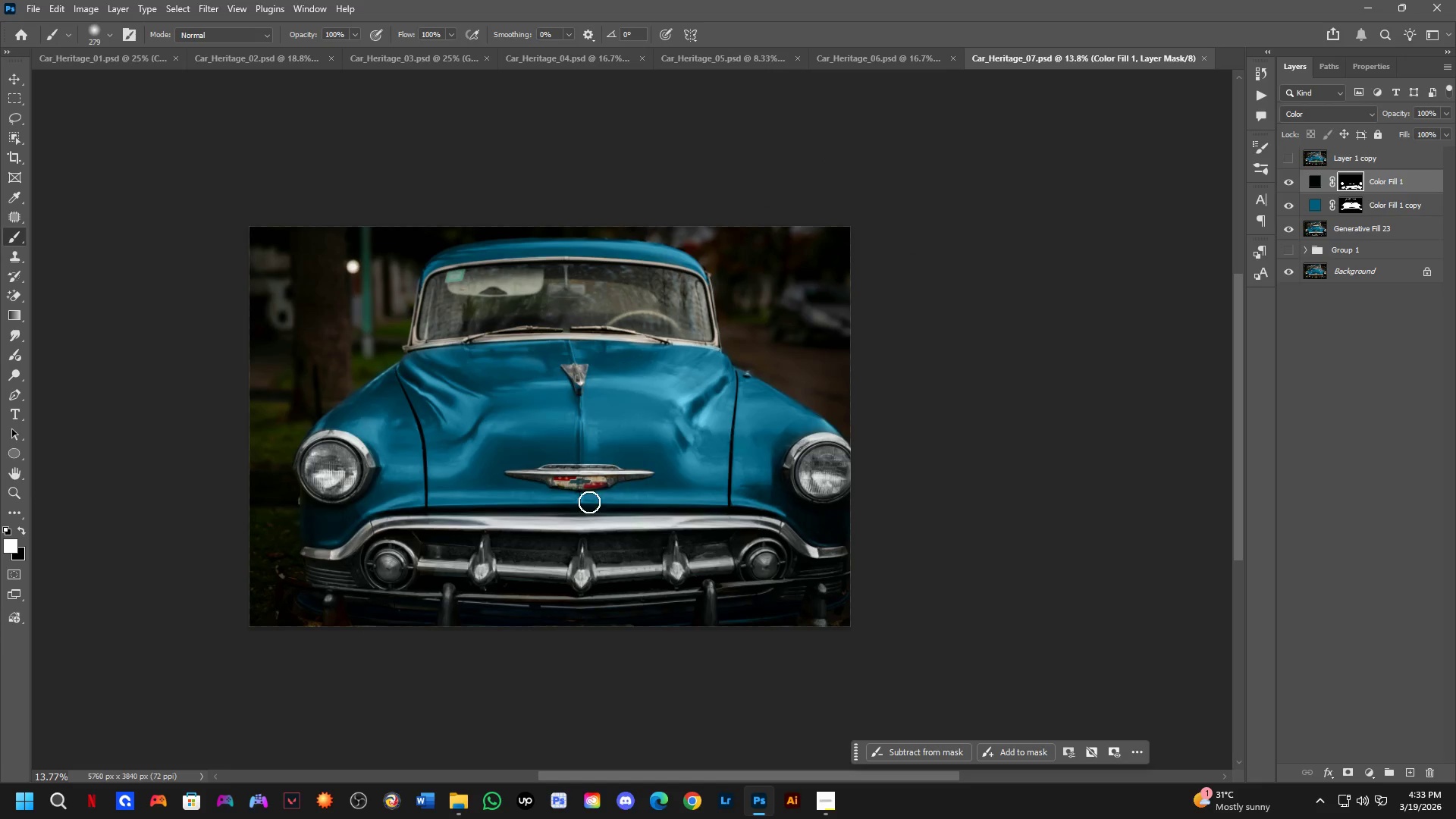 
scroll: coordinate [712, 369], scroll_direction: up, amount: 2.0
 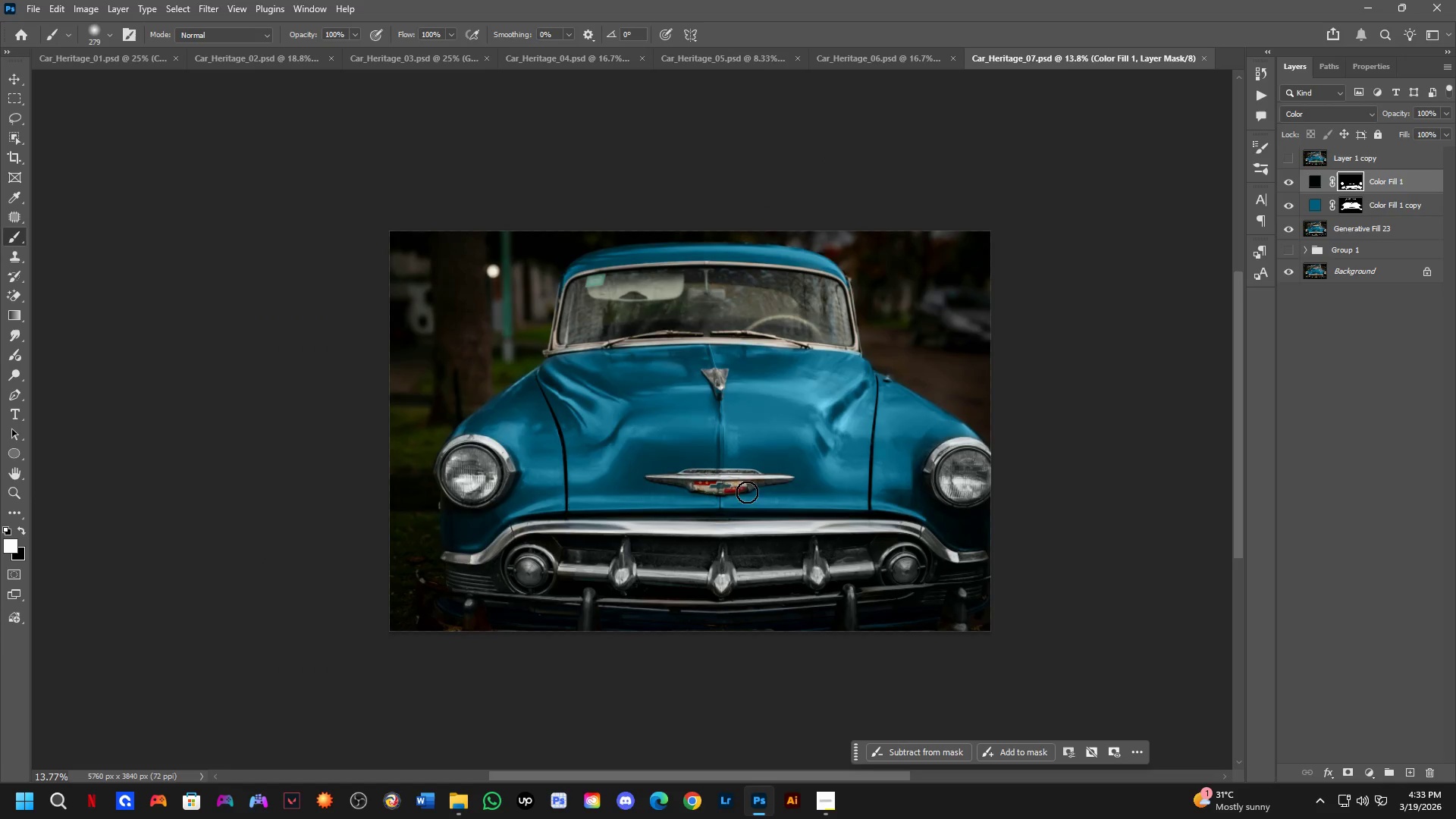 
key(Shift+ShiftLeft)
 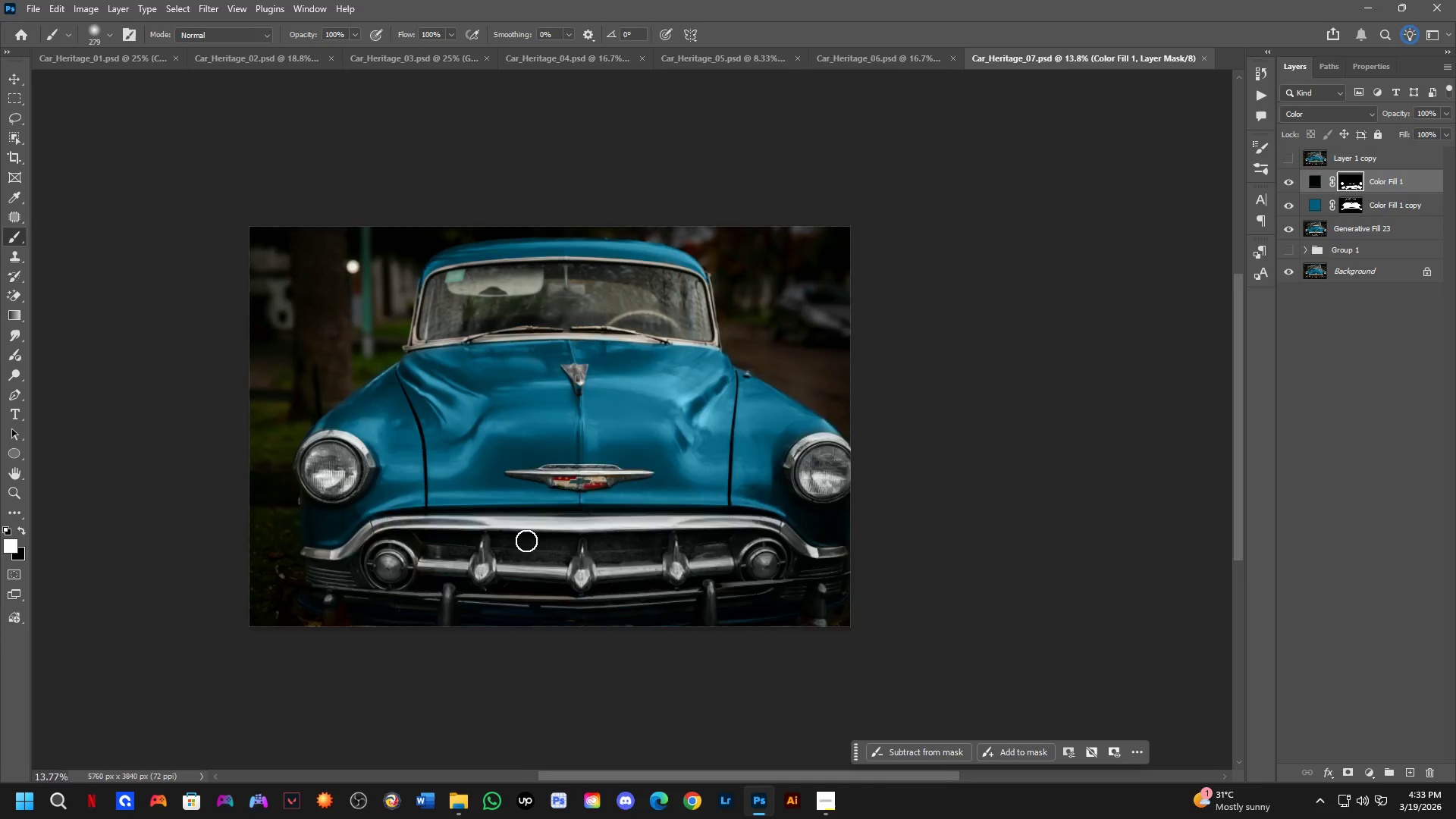 
scroll: coordinate [450, 579], scroll_direction: up, amount: 2.0
 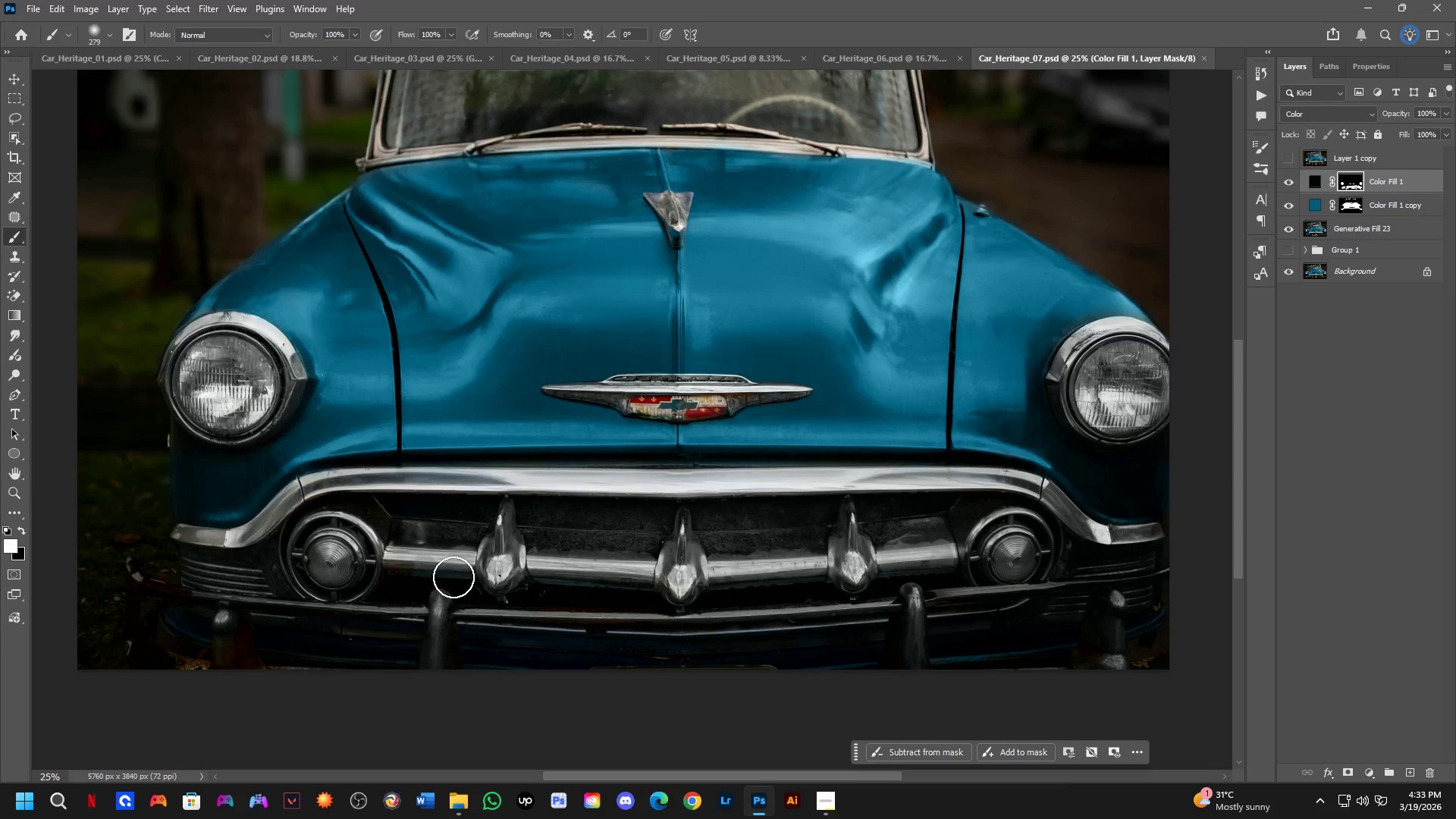 
key(Shift+ShiftLeft)
 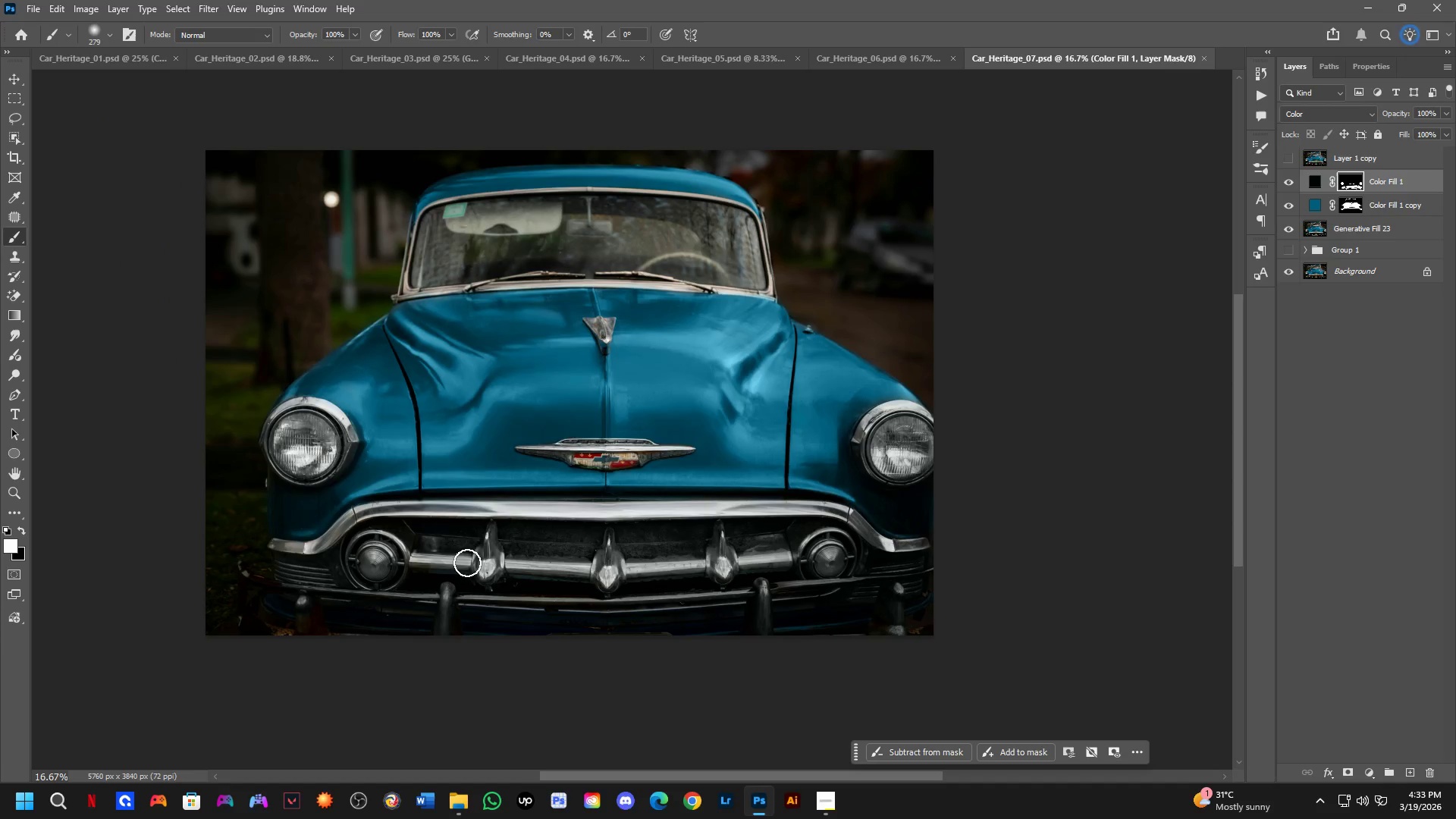 
hold_key(key=Space, duration=0.84)
 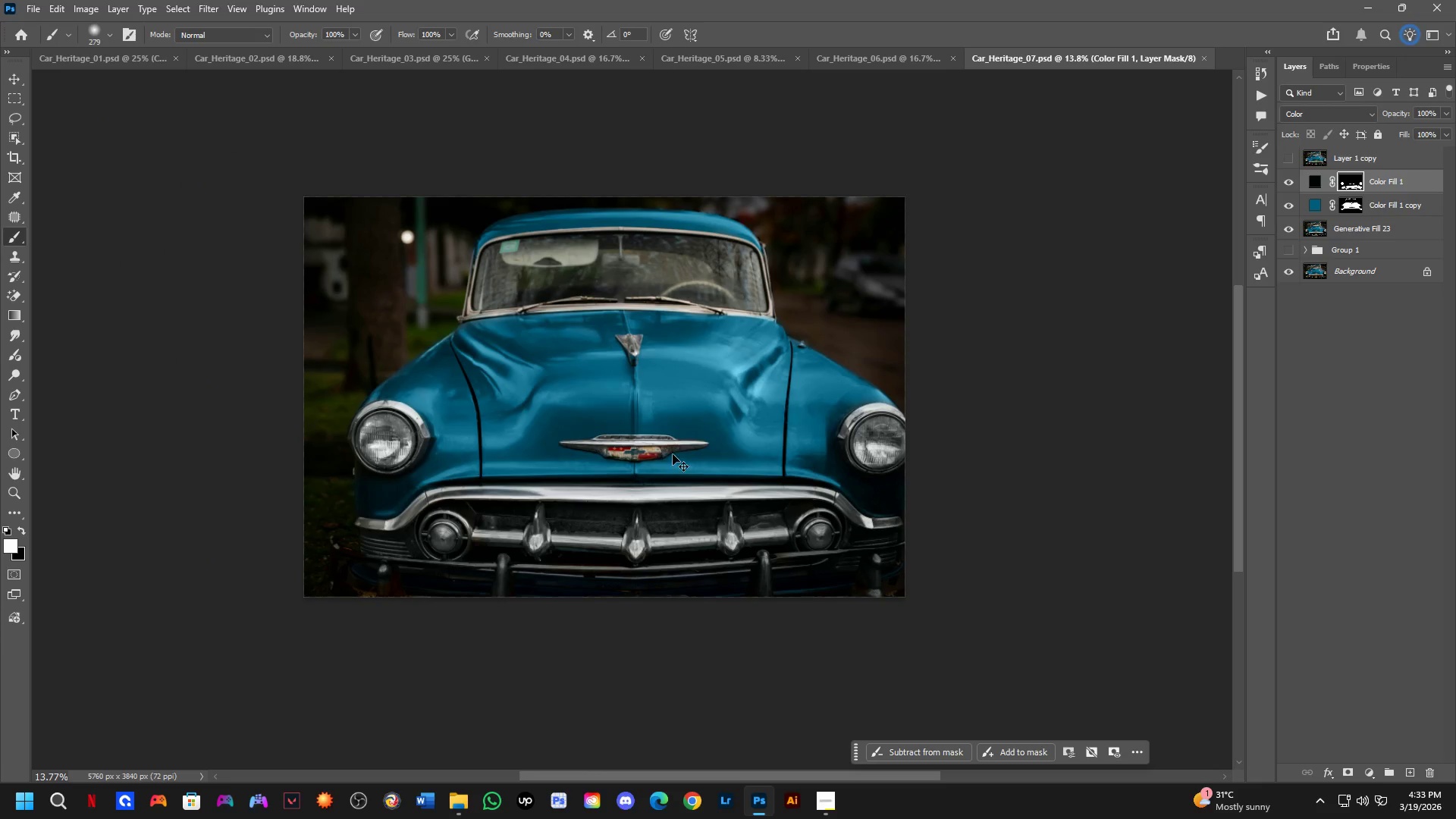 
left_click_drag(start_coordinate=[613, 460], to_coordinate=[661, 439])
 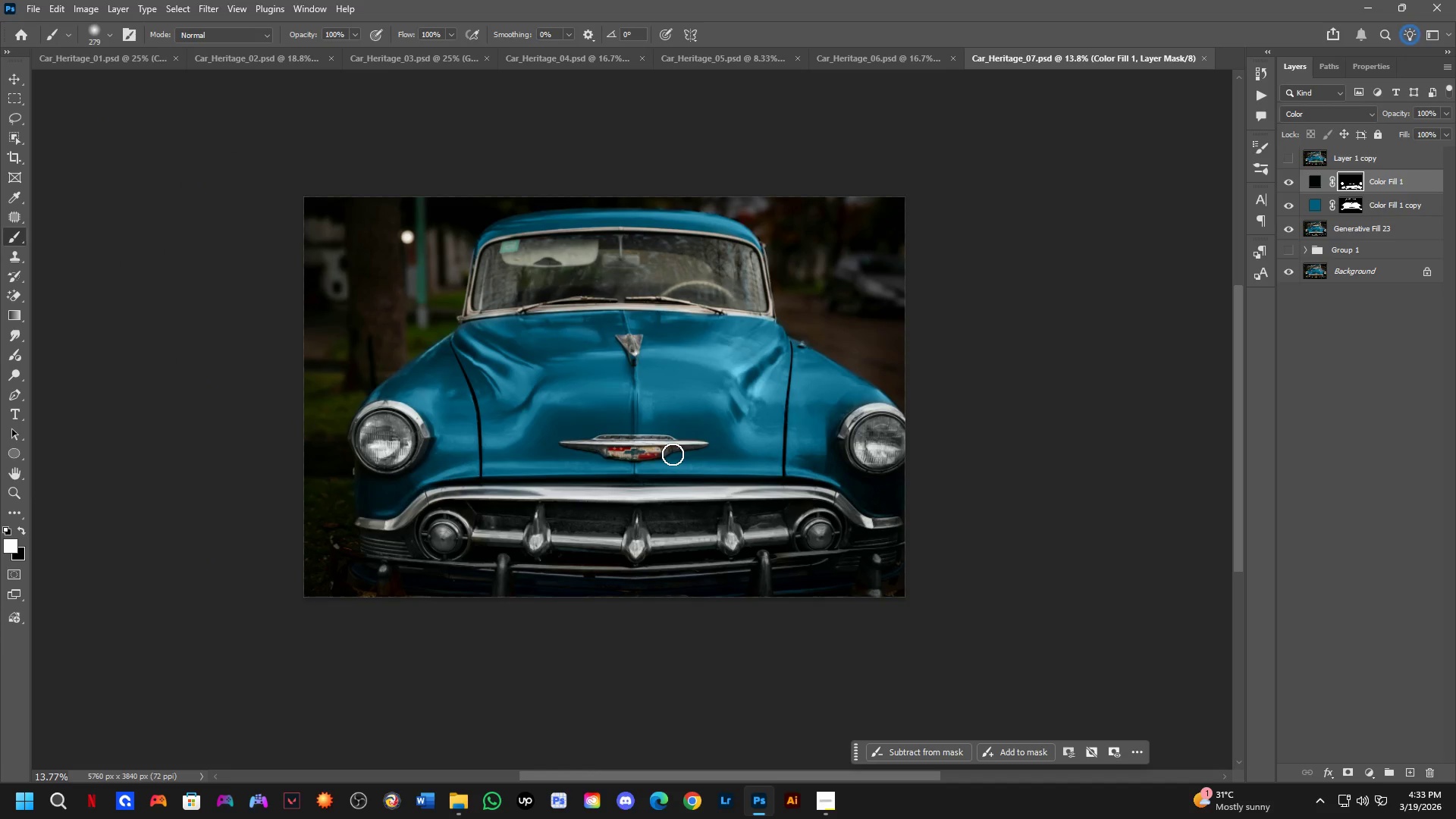 
scroll: coordinate [494, 541], scroll_direction: down, amount: 3.0
 